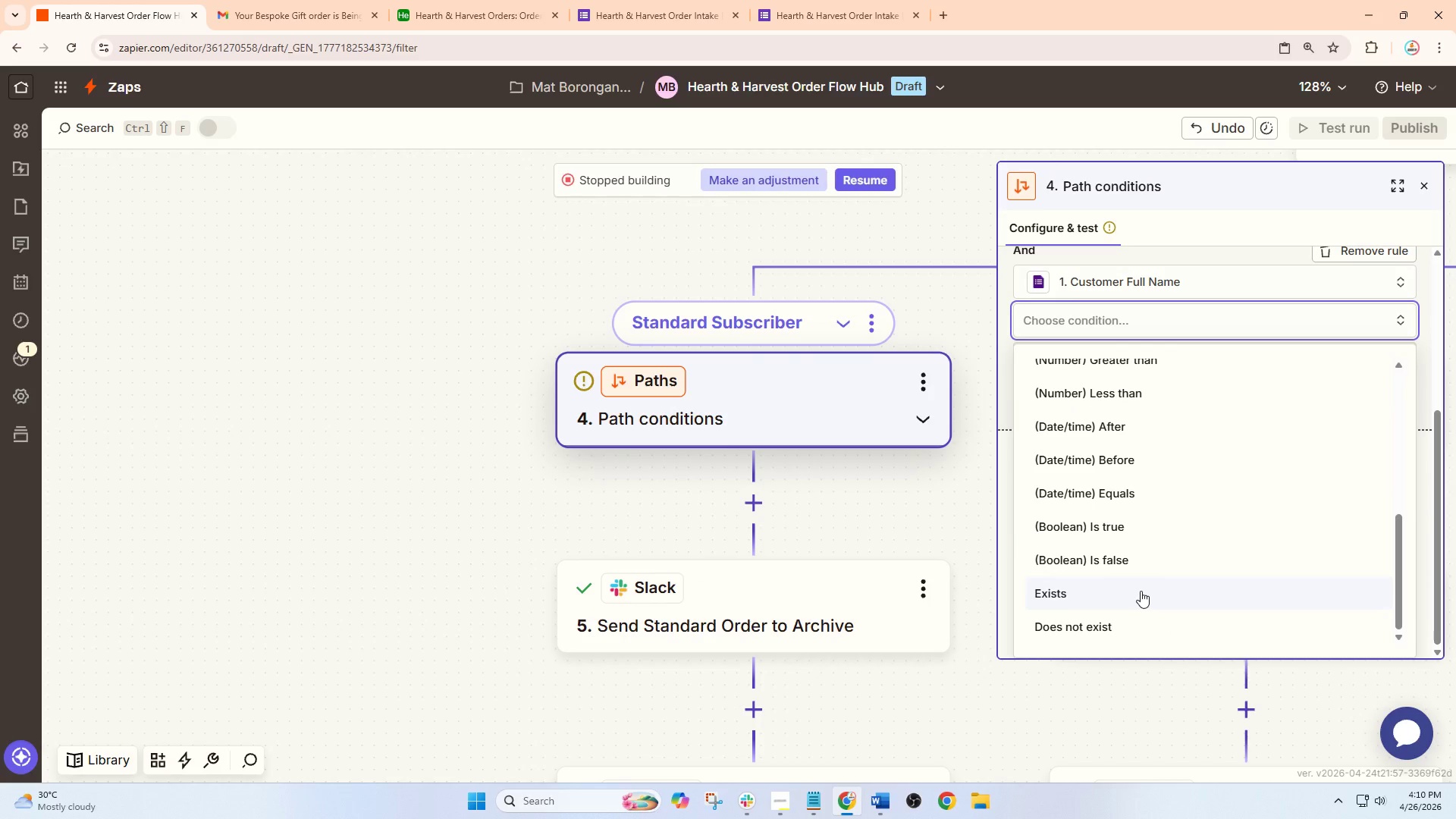 
left_click([1076, 507])
 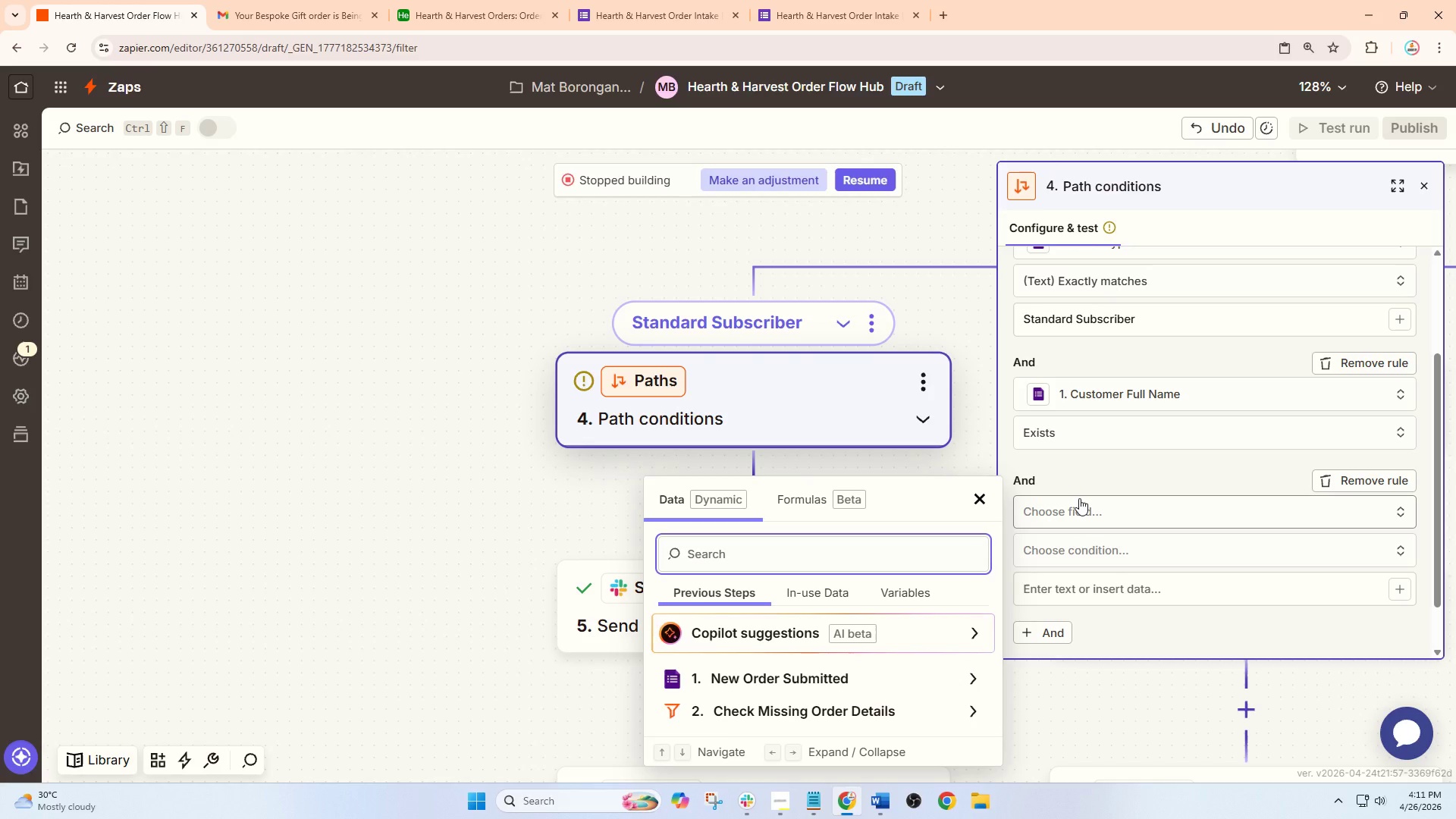 
scroll: coordinate [1135, 588], scroll_direction: down, amount: 1.0
 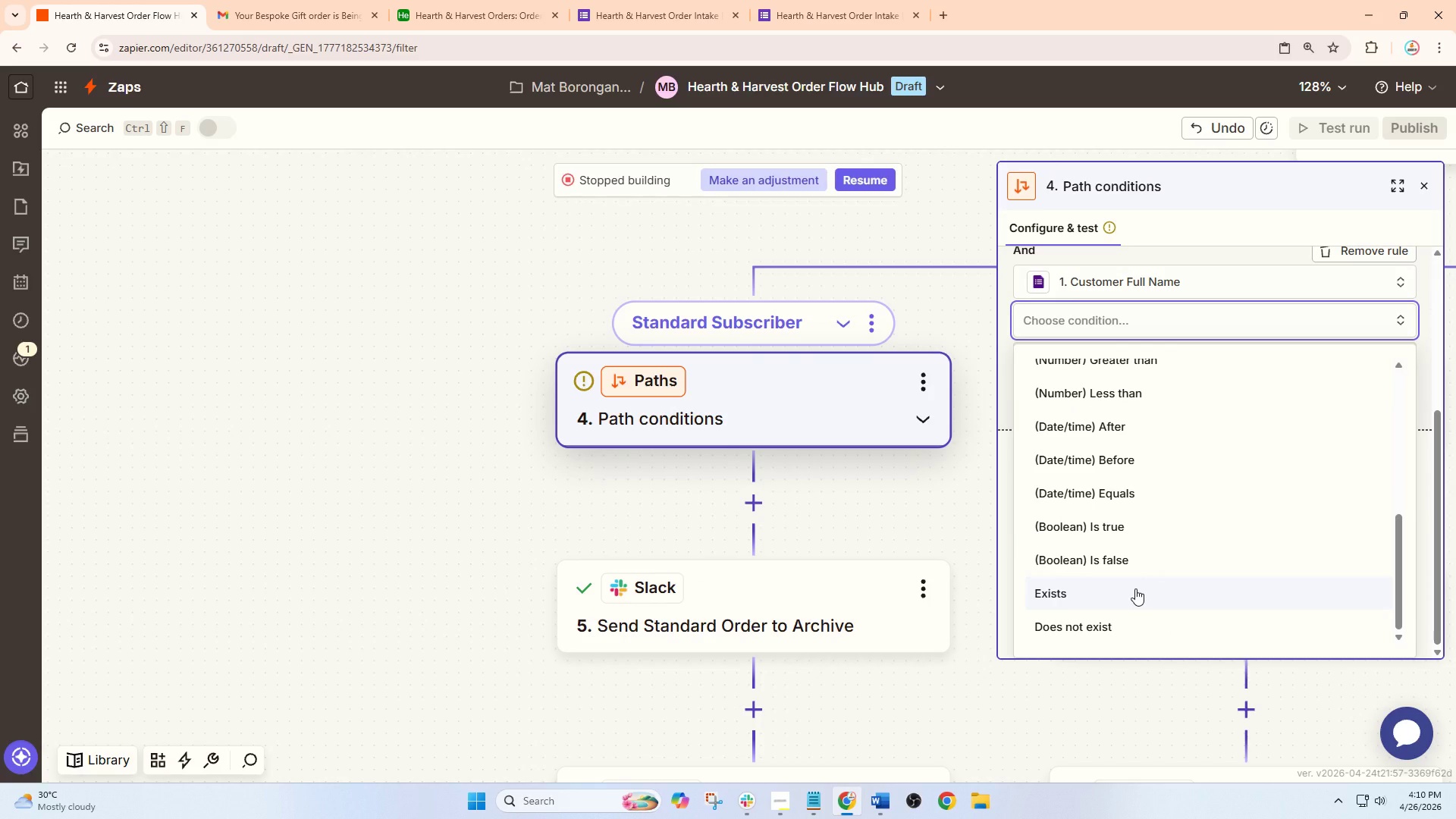 
type(name)
 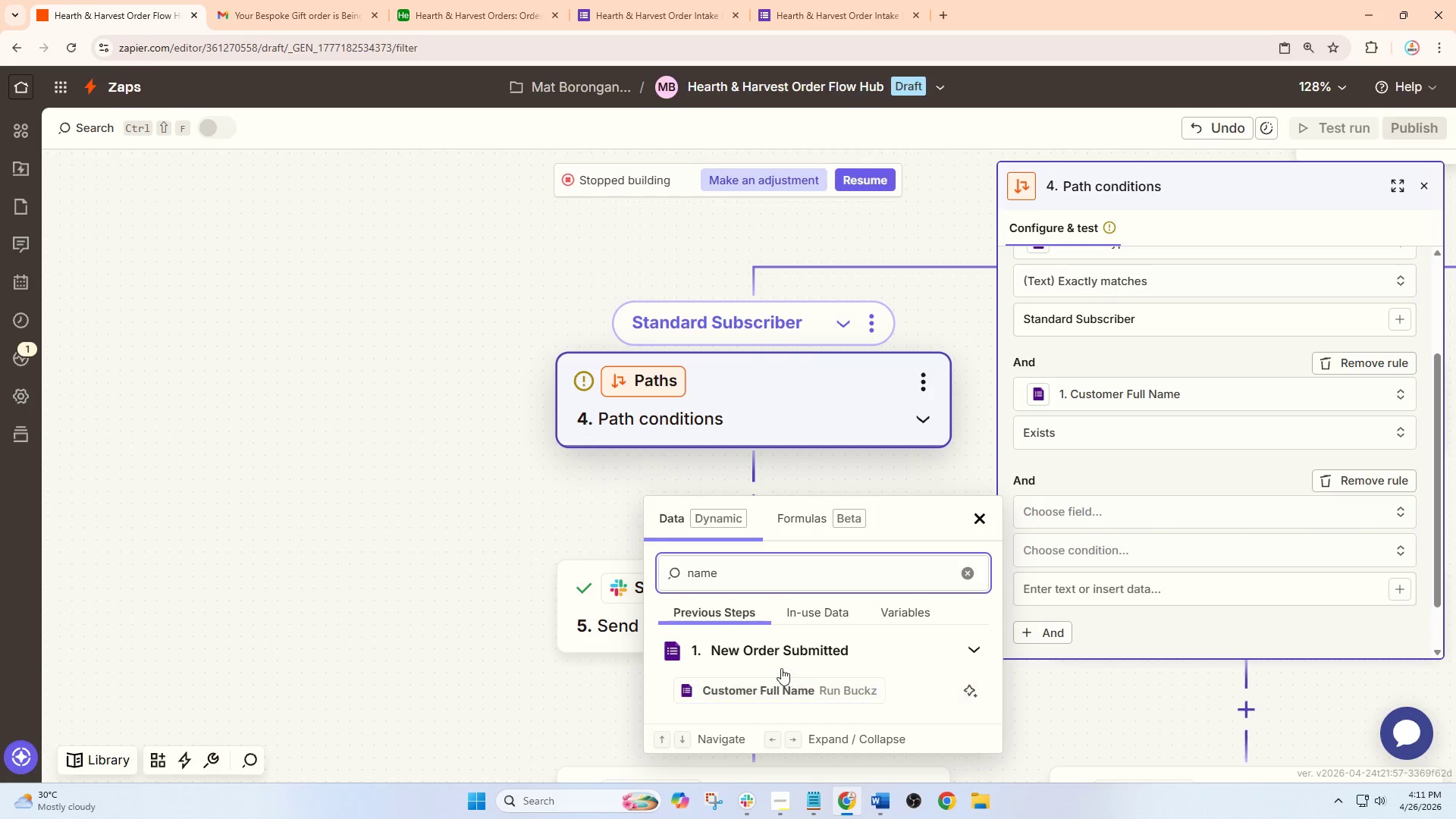 
left_click([786, 653])
 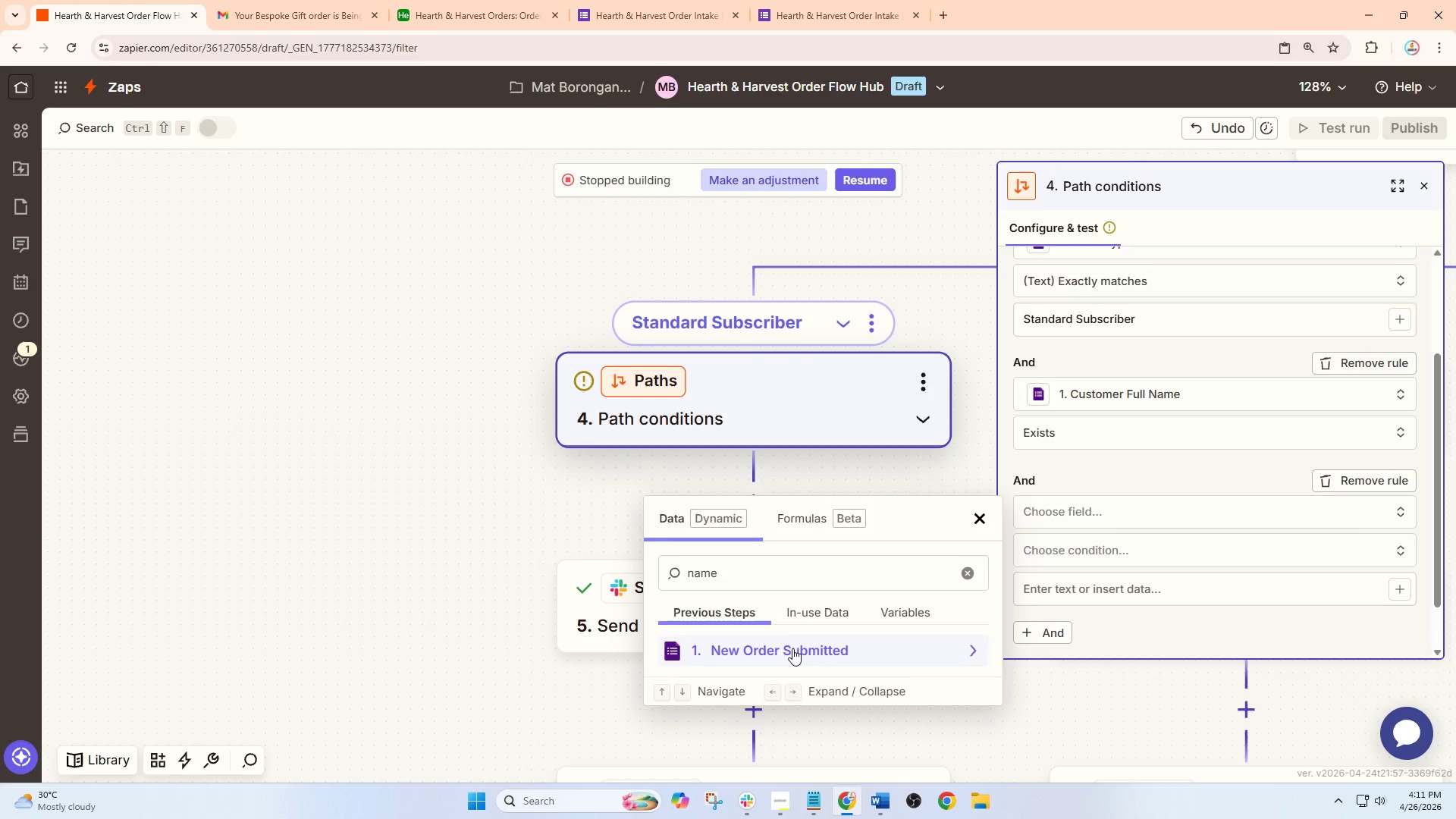 
left_click([792, 648])
 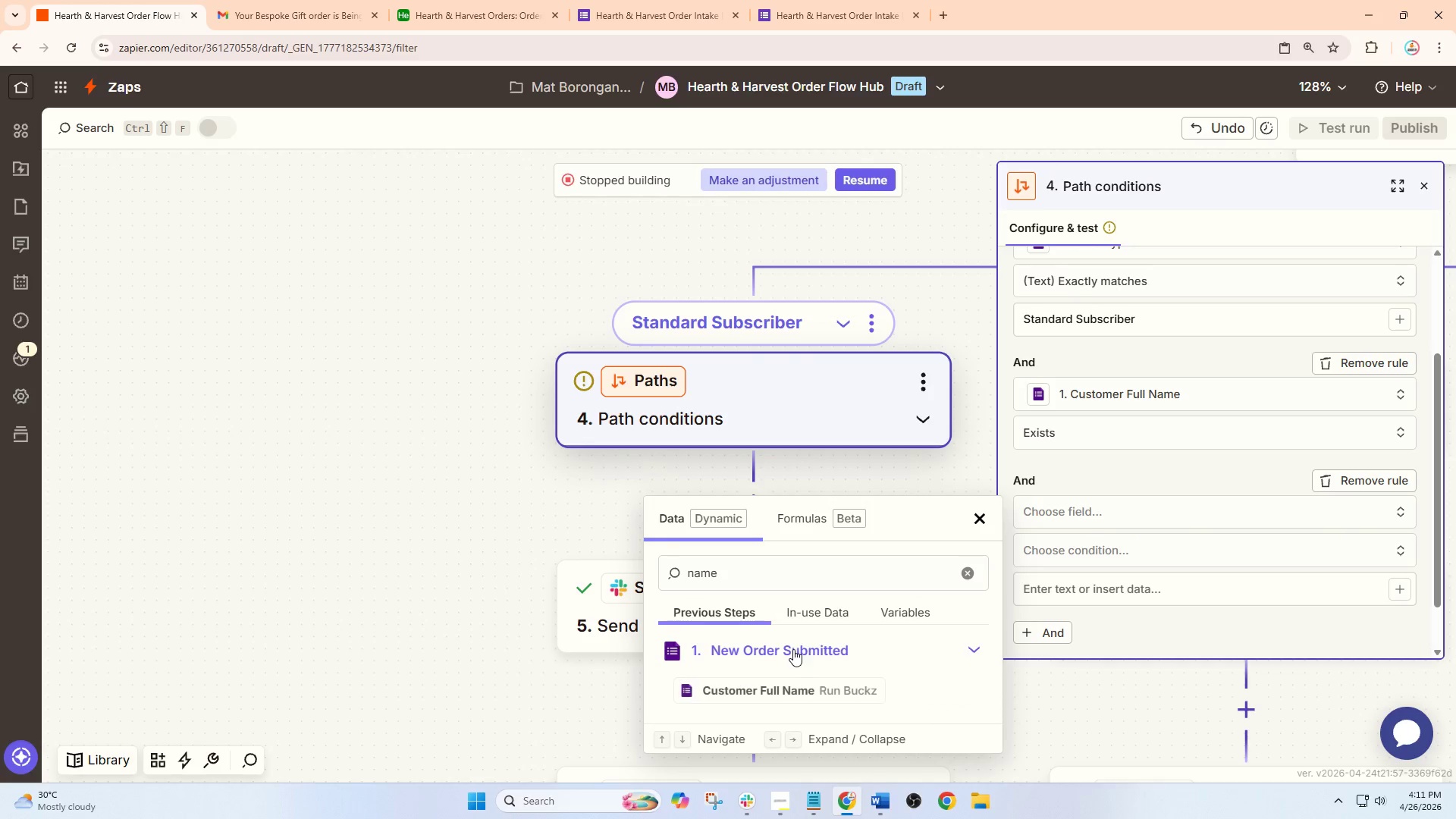 
scroll: coordinate [1096, 544], scroll_direction: down, amount: 2.0
 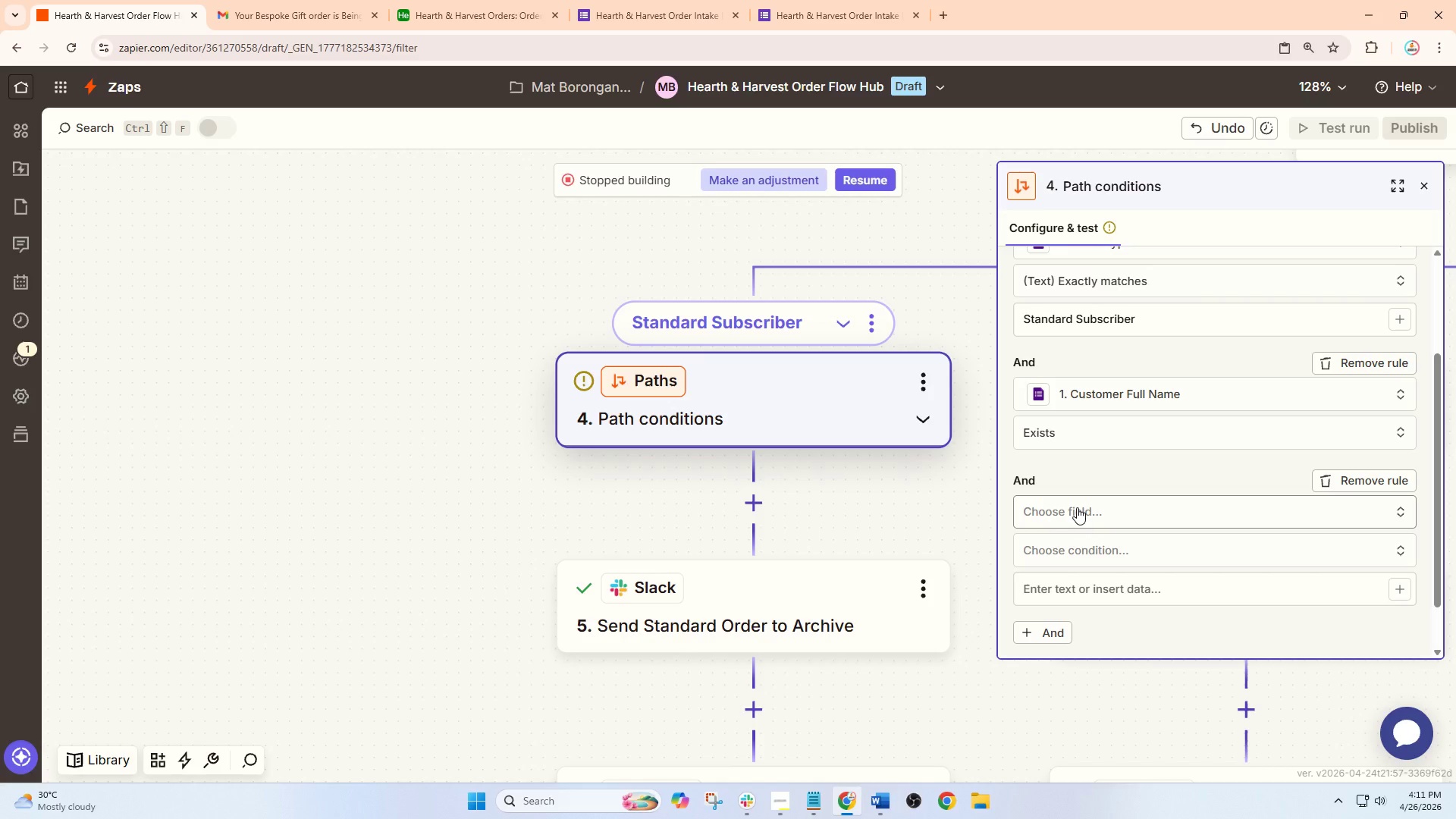 
left_click([959, 648])
 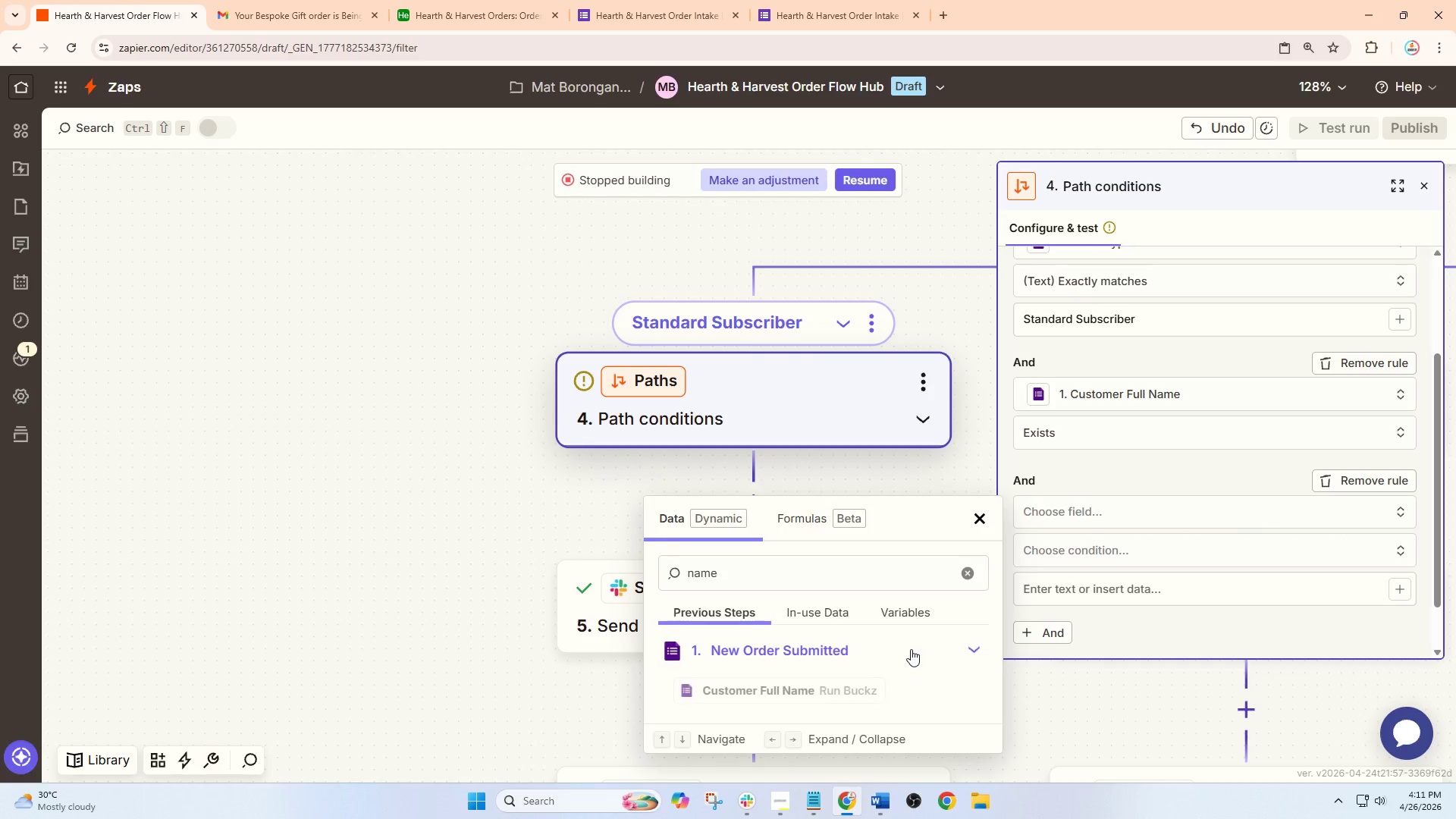 
double_click([1090, 505])
 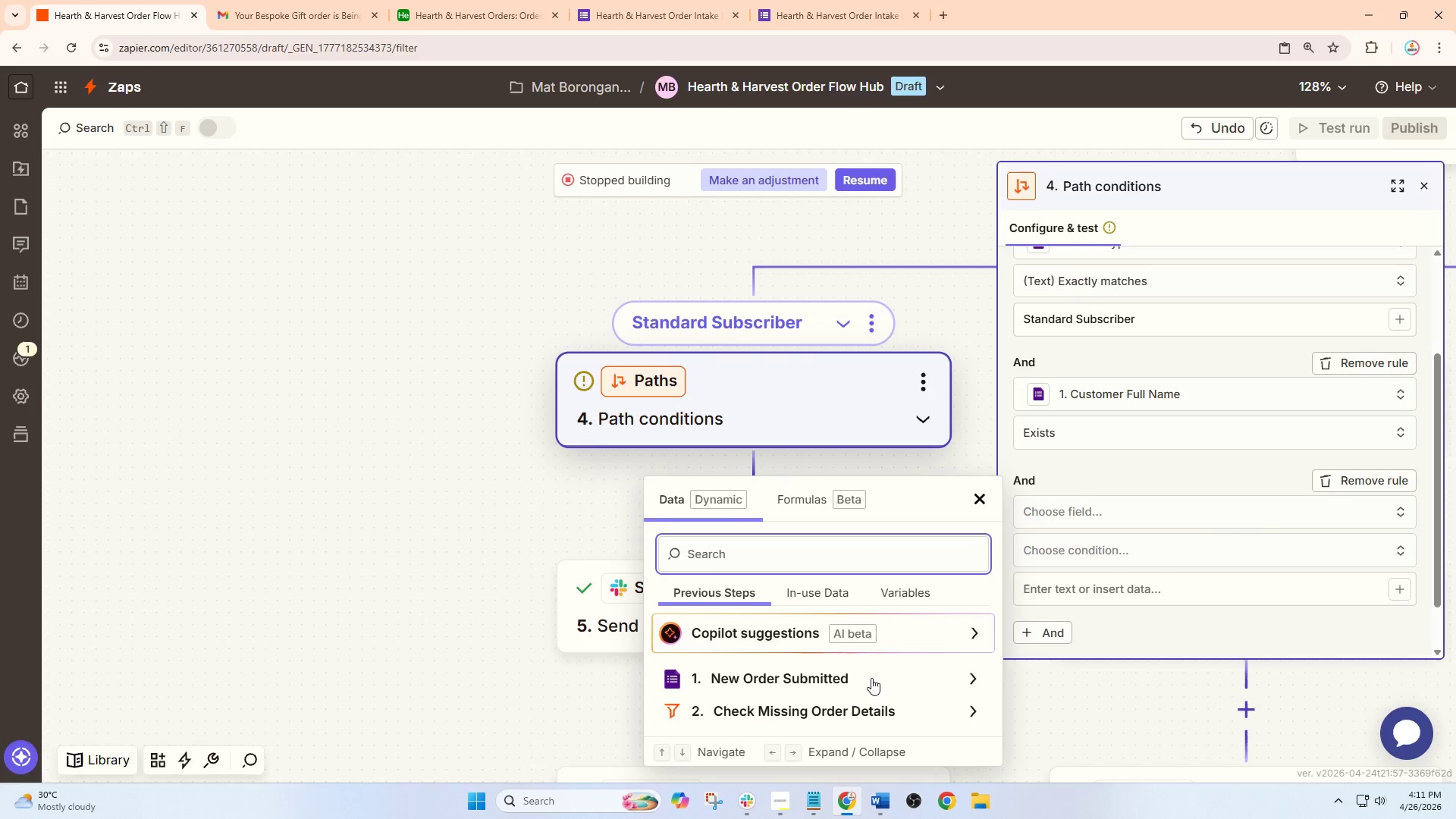 
scroll: coordinate [875, 665], scroll_direction: down, amount: 4.0
 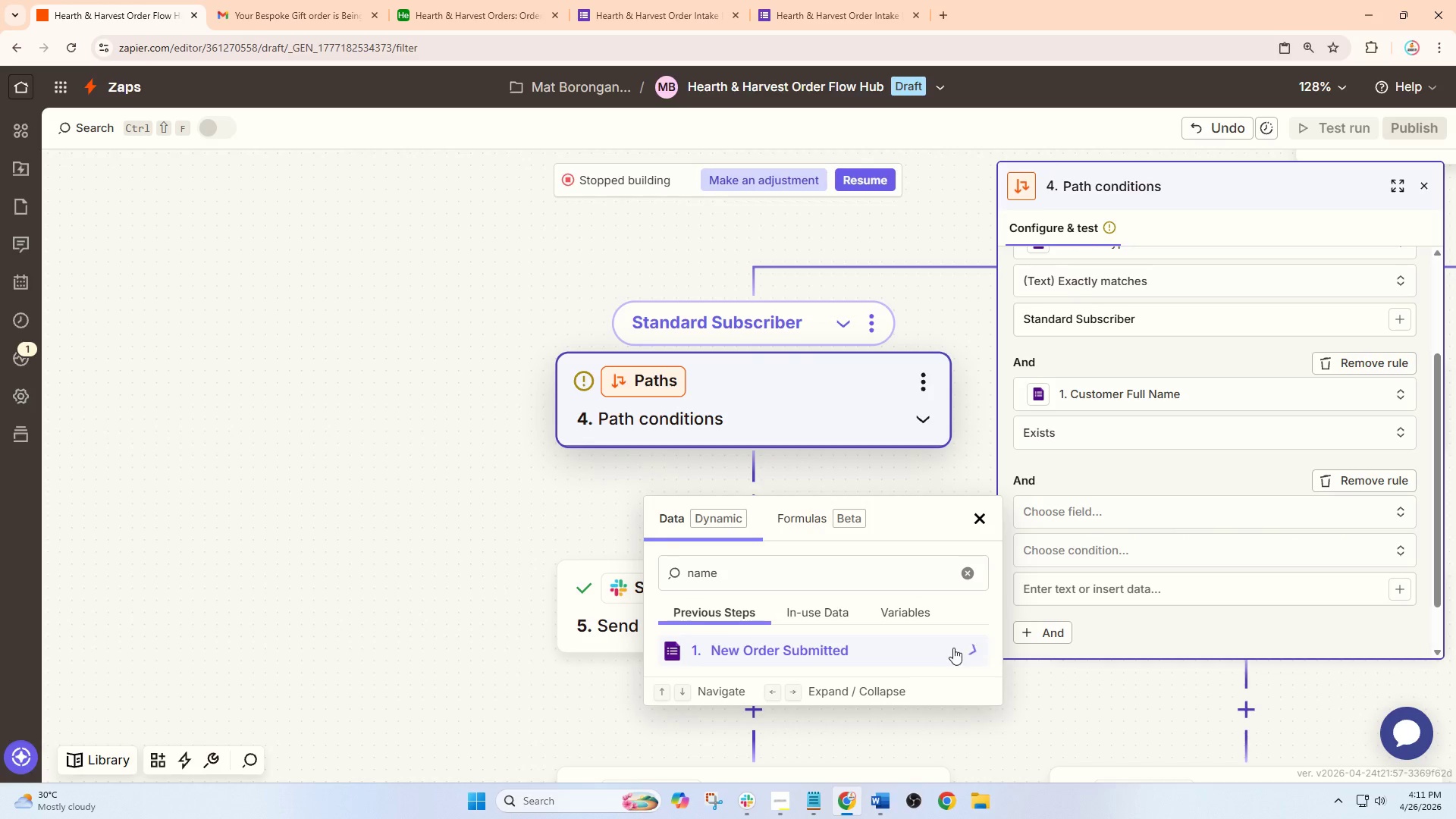 
left_click([940, 676])
 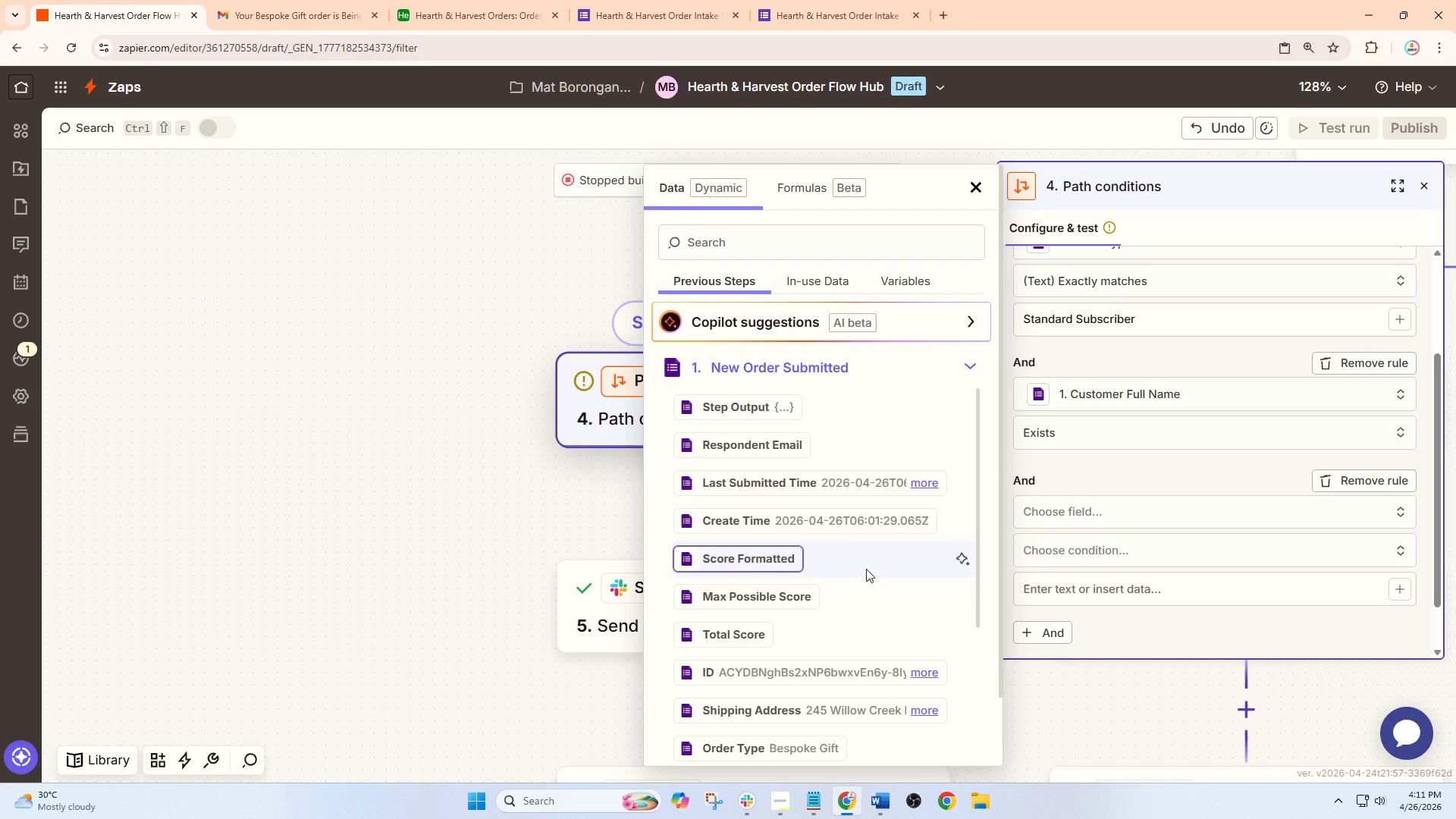 
scroll: coordinate [847, 603], scroll_direction: down, amount: 9.0
 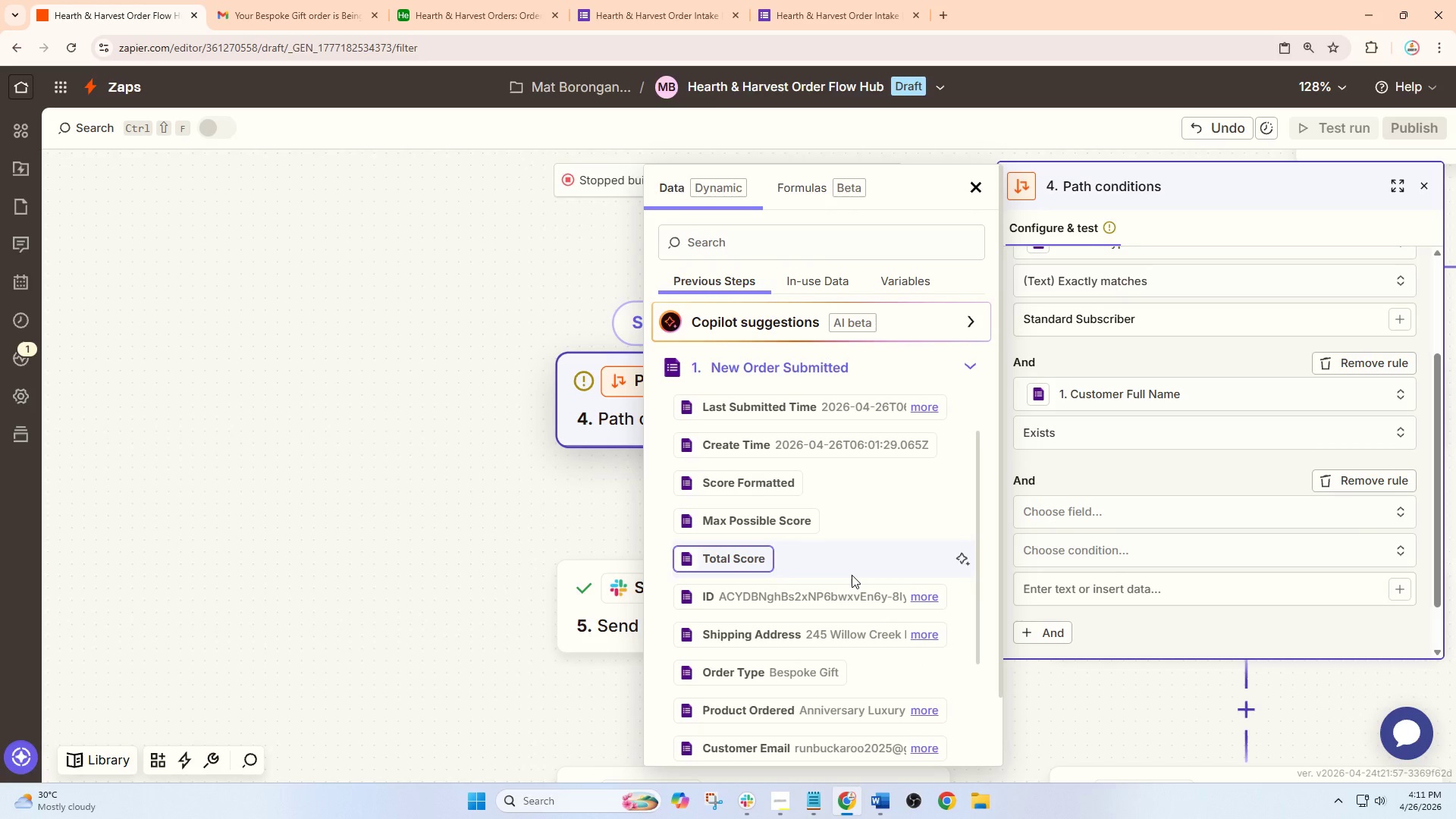 
scroll: coordinate [852, 575], scroll_direction: up, amount: 1.0
 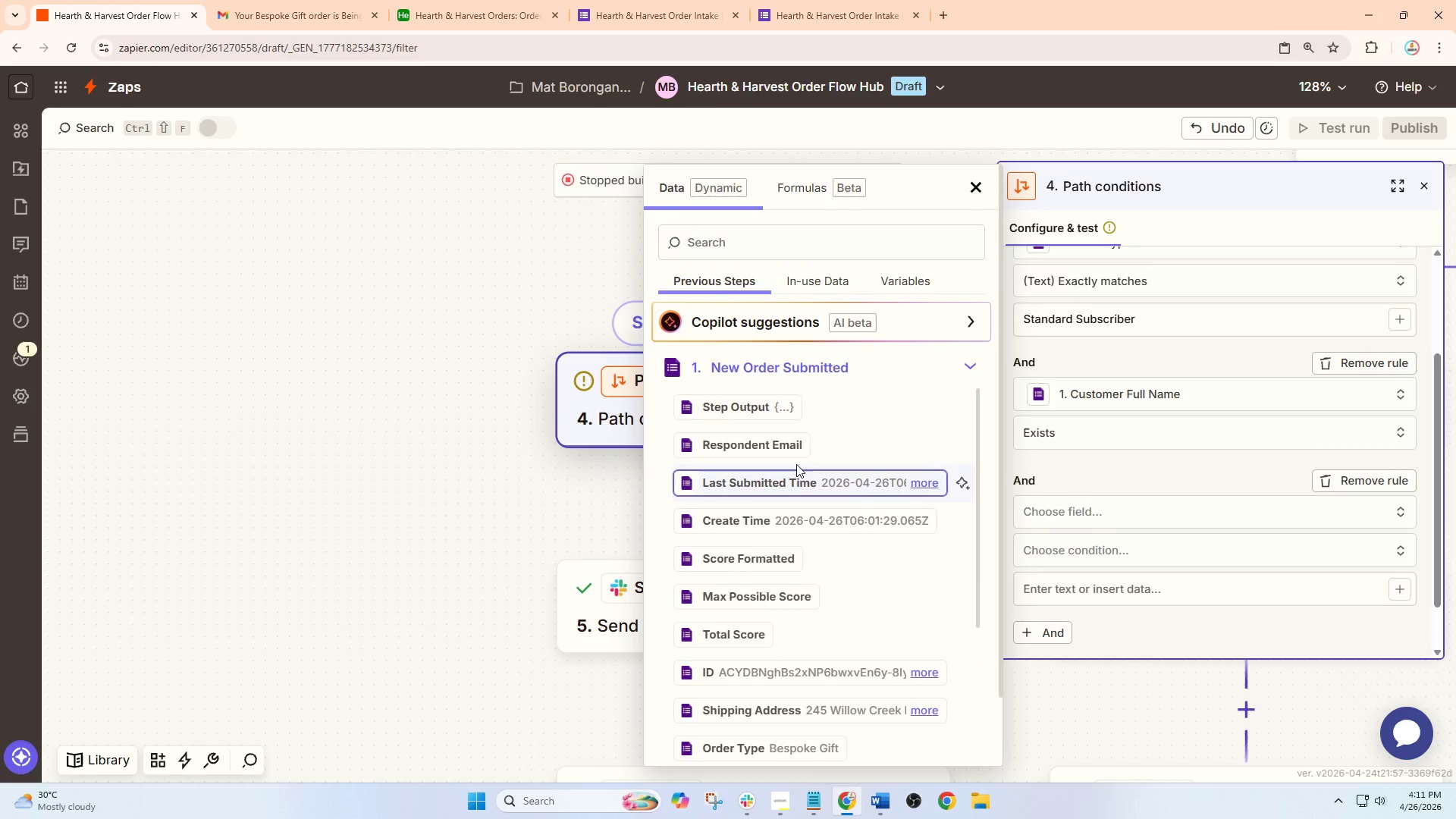 
left_click([834, 633])
 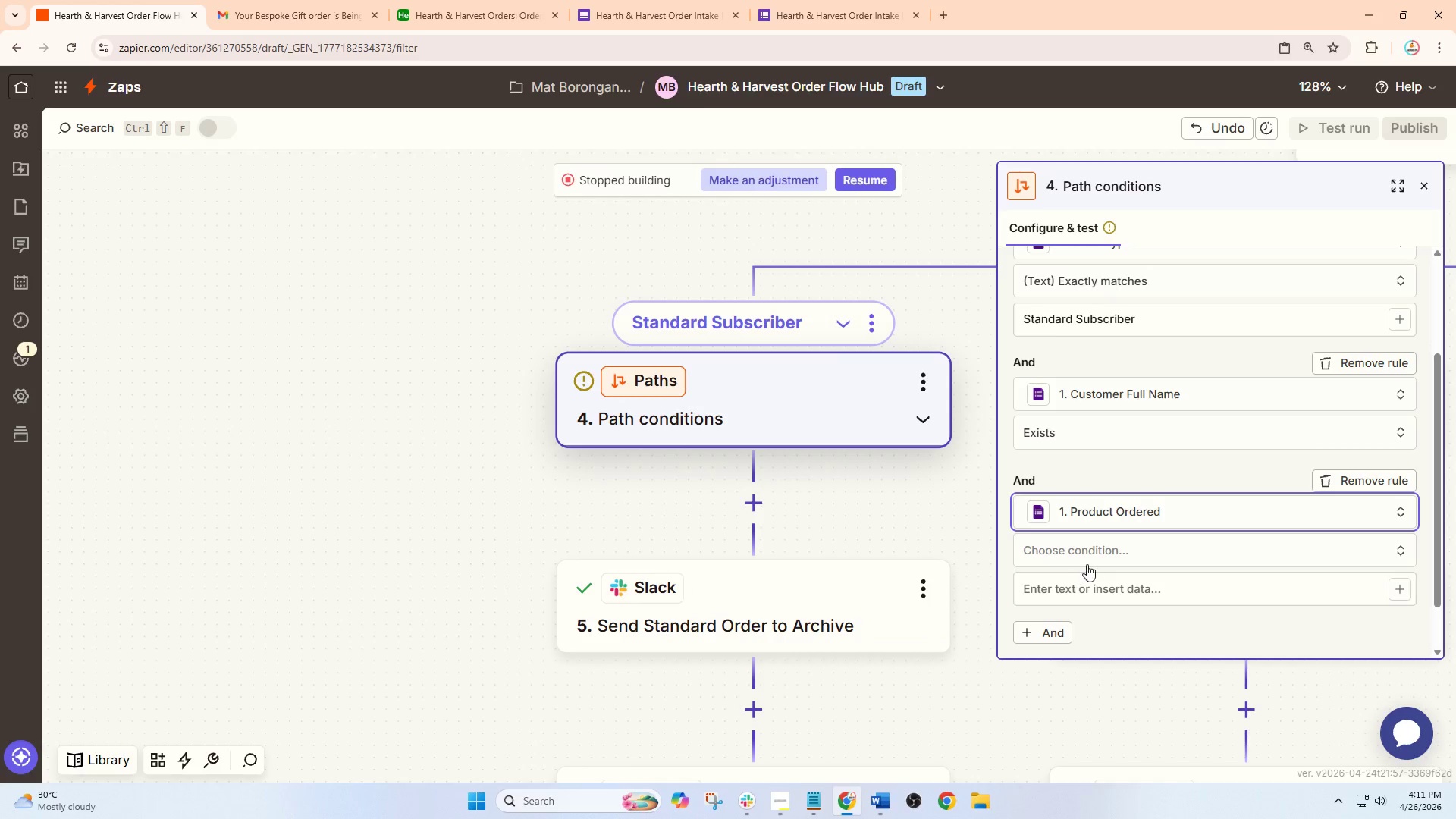 
left_click([1106, 544])
 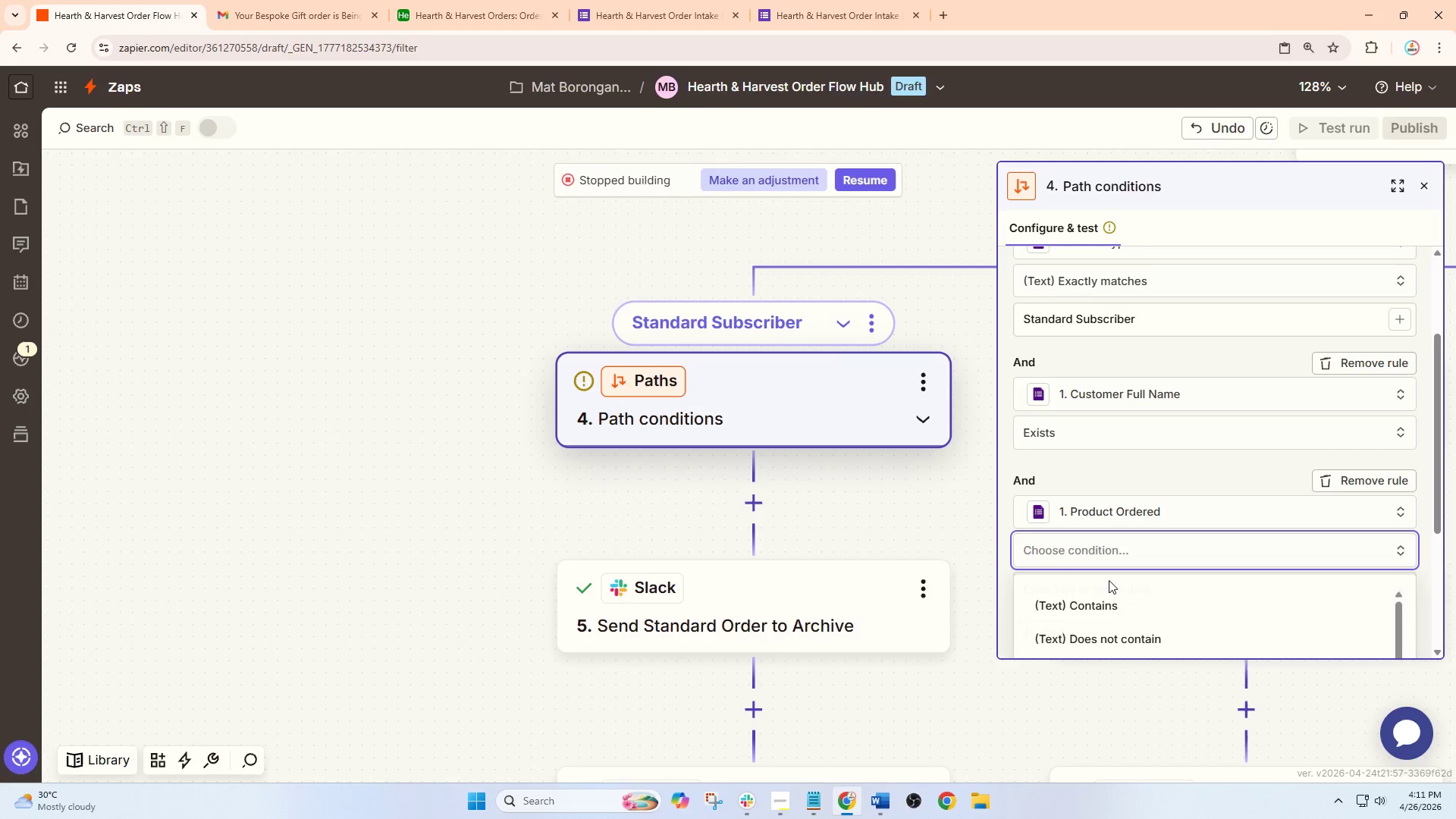 
scroll: coordinate [828, 619], scroll_direction: down, amount: 2.0
 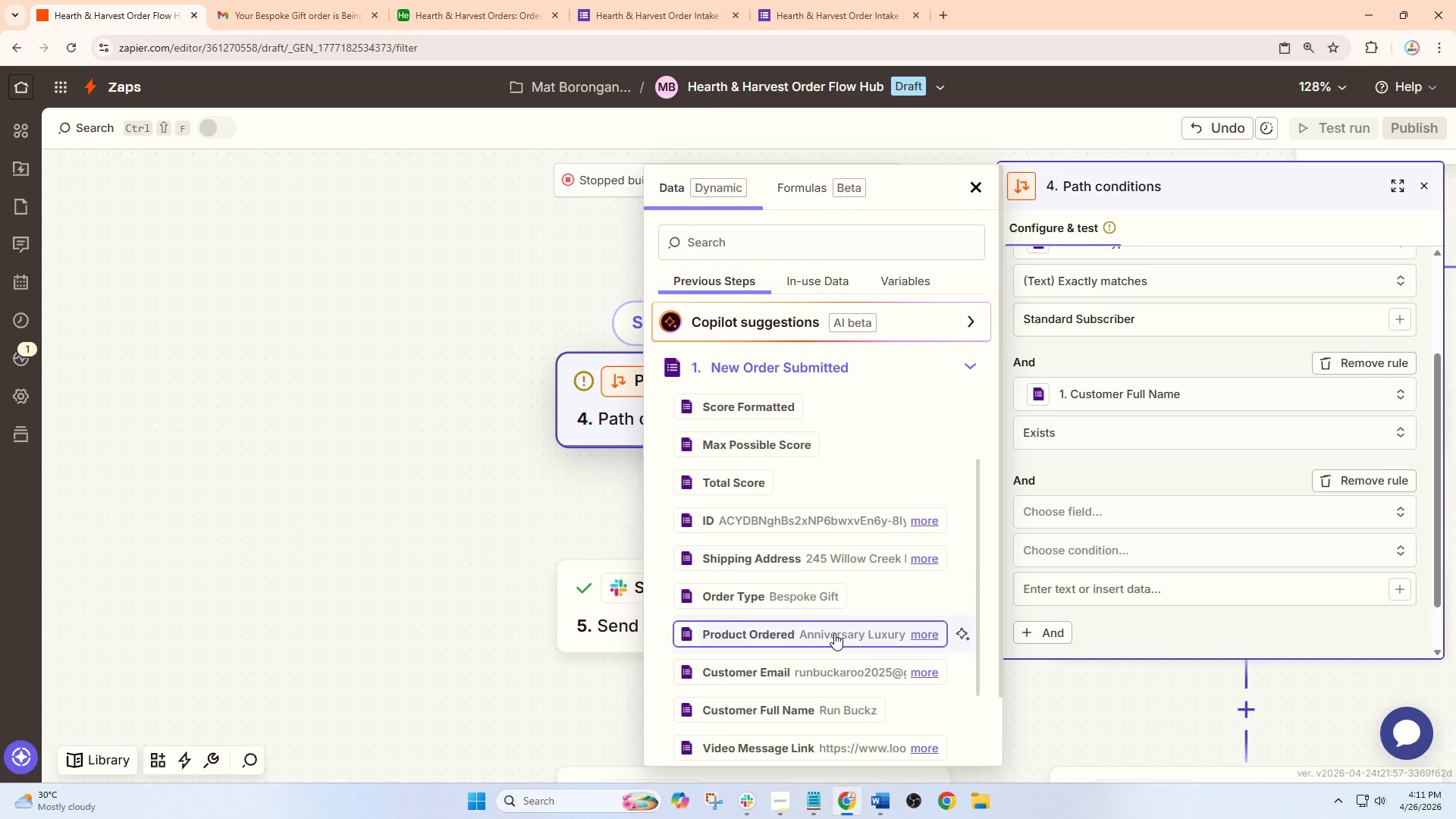 
left_click([1106, 599])
 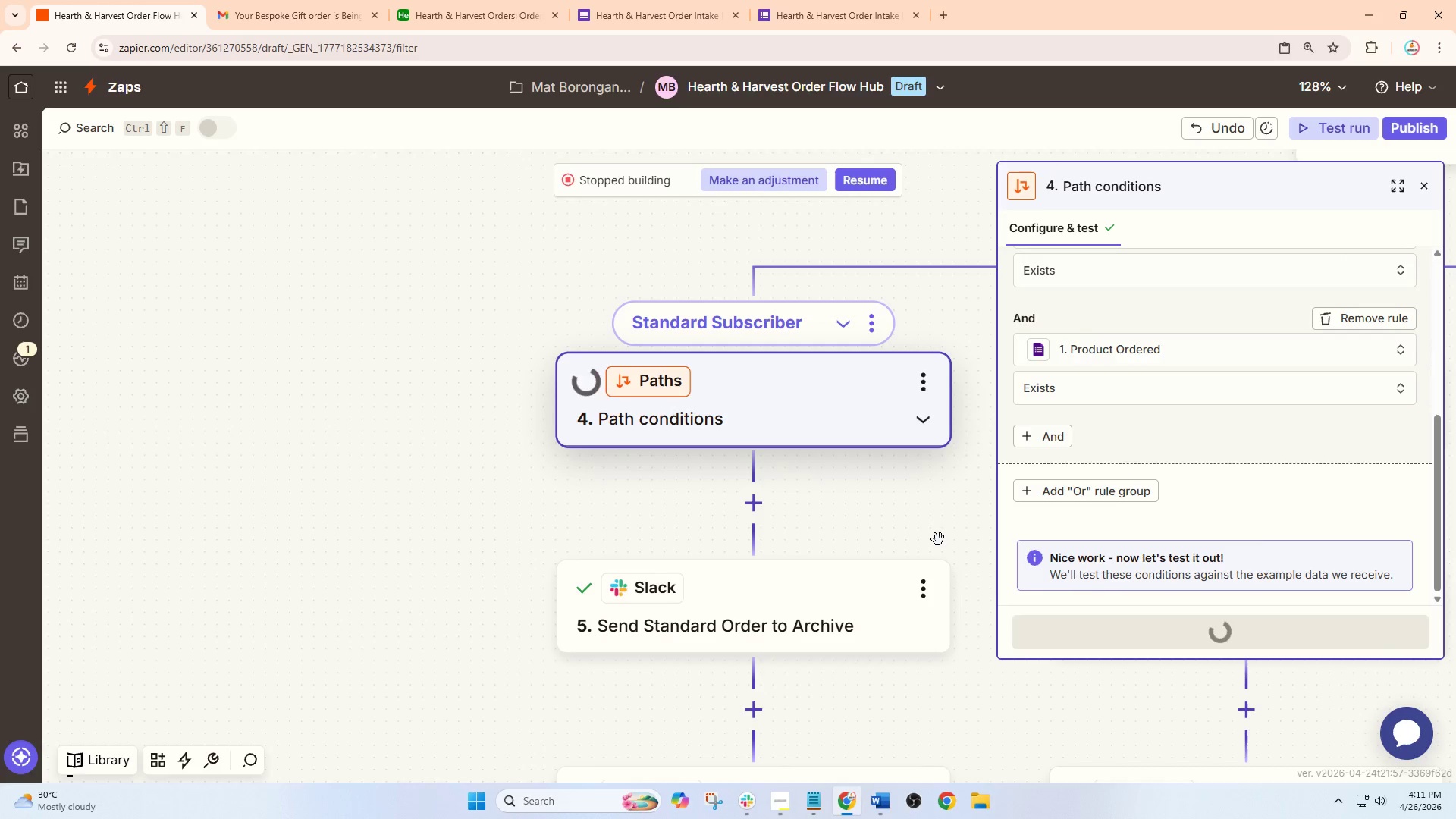 
left_click([874, 509])
 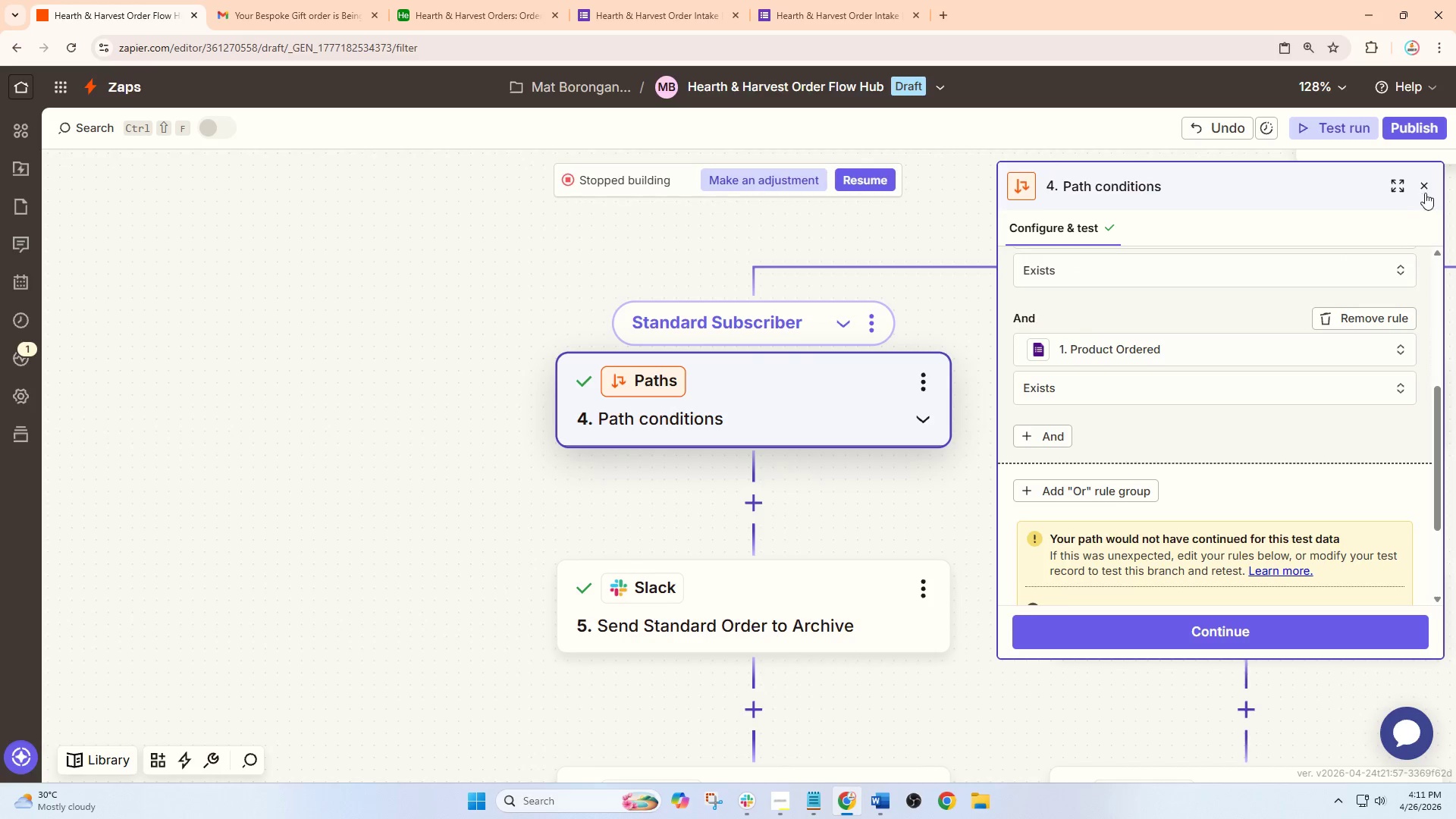 
scroll: coordinate [1122, 582], scroll_direction: down, amount: 19.0
 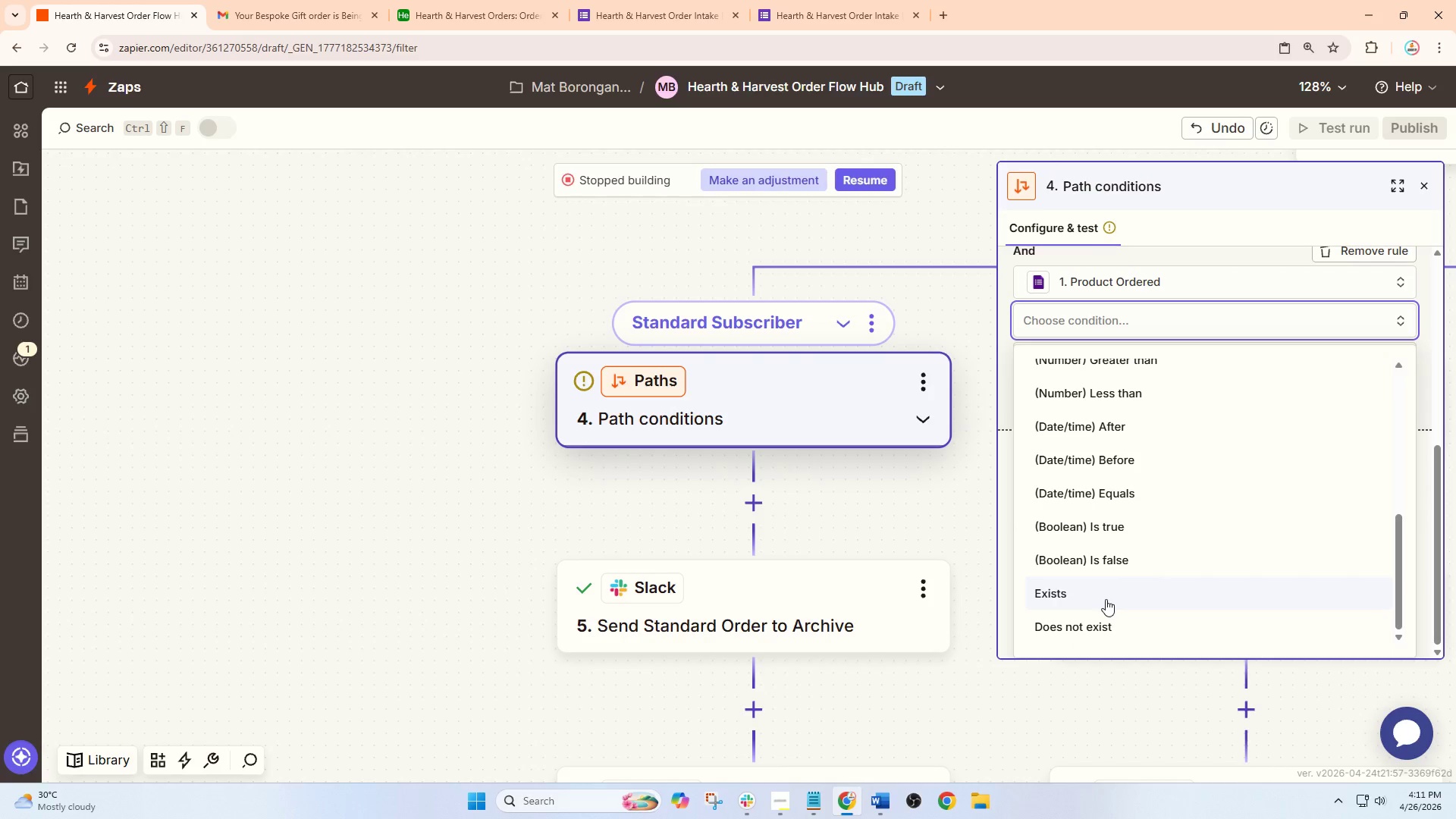 
left_click([1428, 188])
 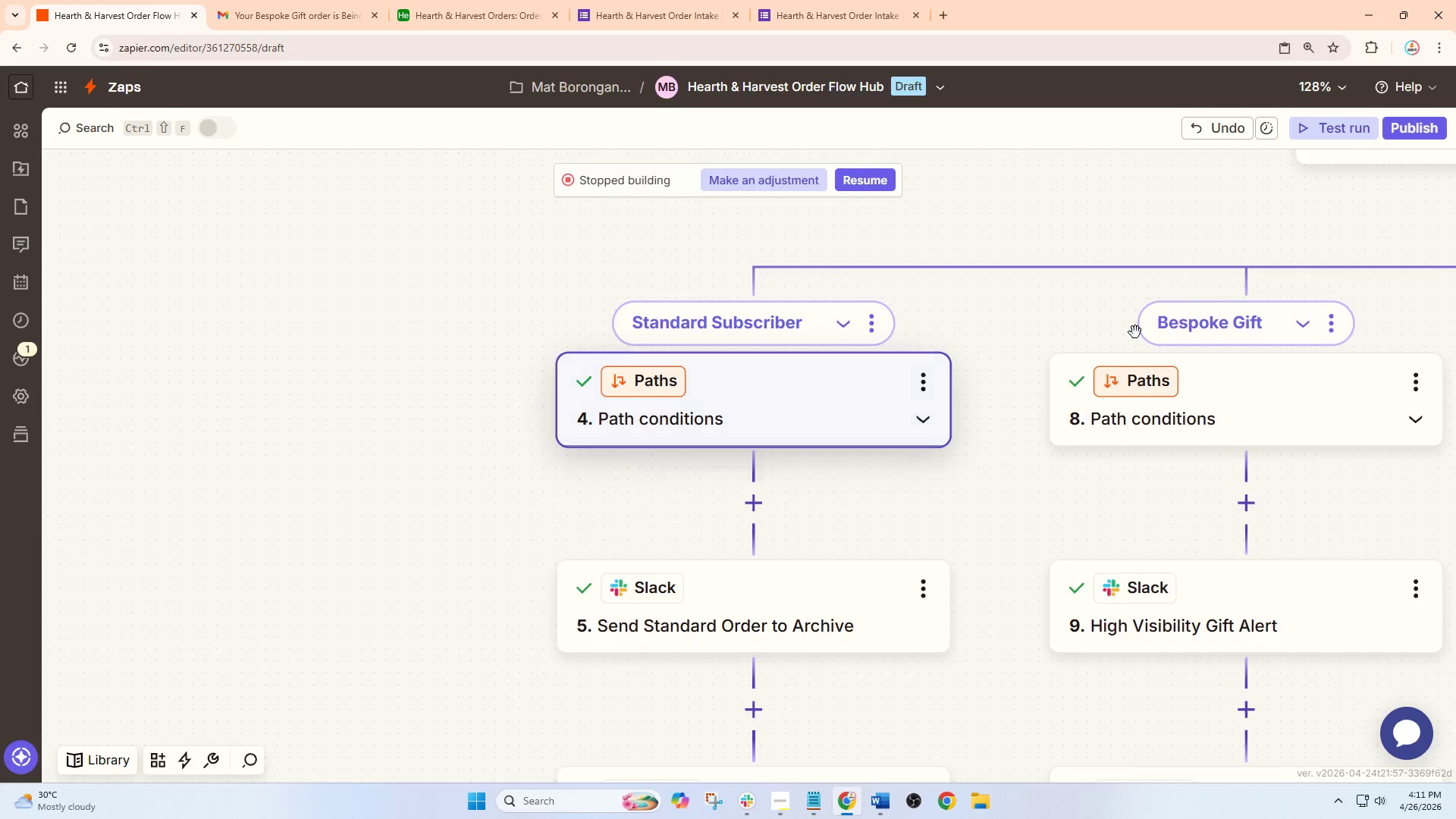 
left_click_drag(start_coordinate=[994, 365], to_coordinate=[661, 519])
 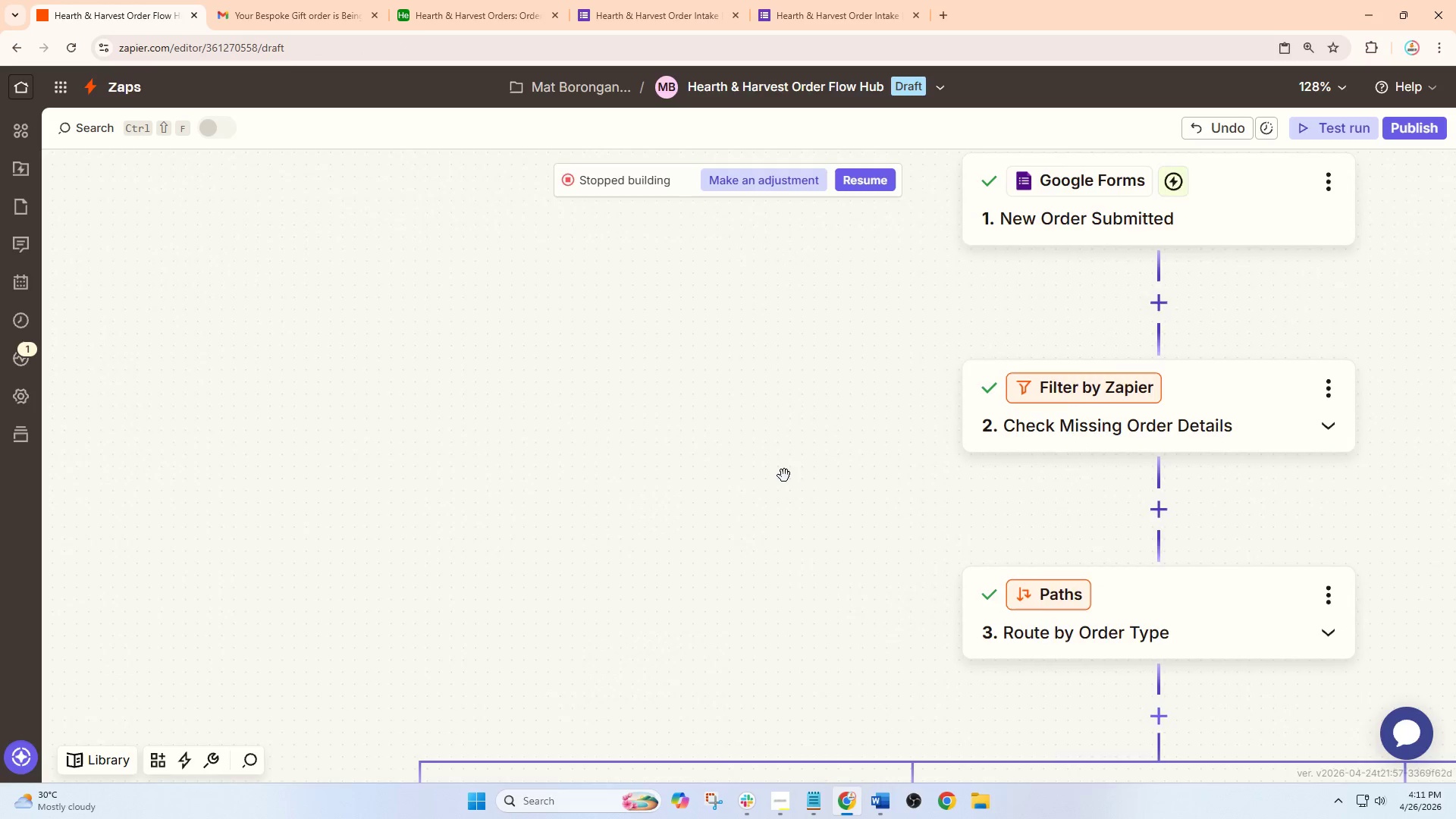 
left_click_drag(start_coordinate=[843, 464], to_coordinate=[715, 492])
 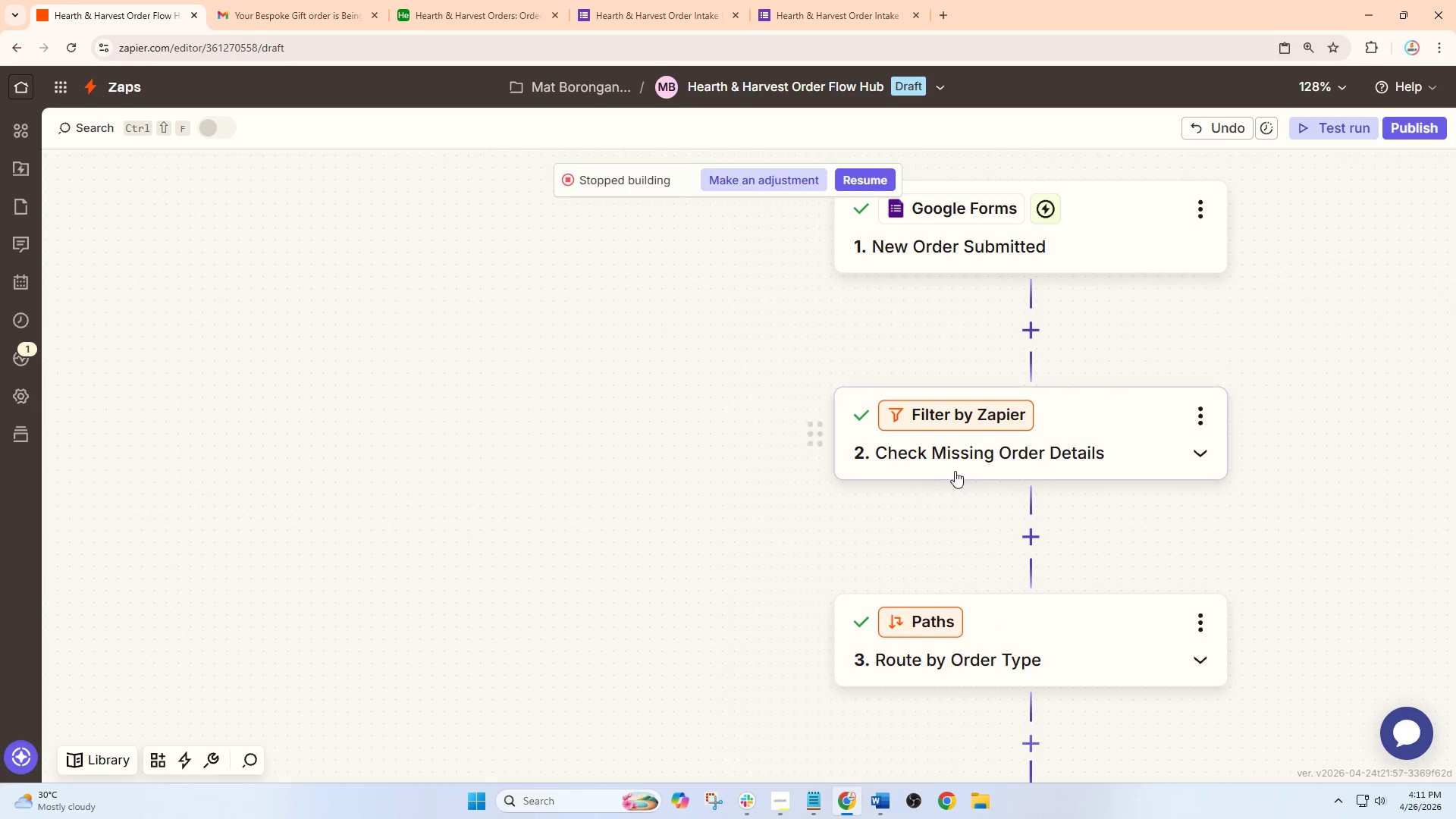 
triple_click([957, 471])
 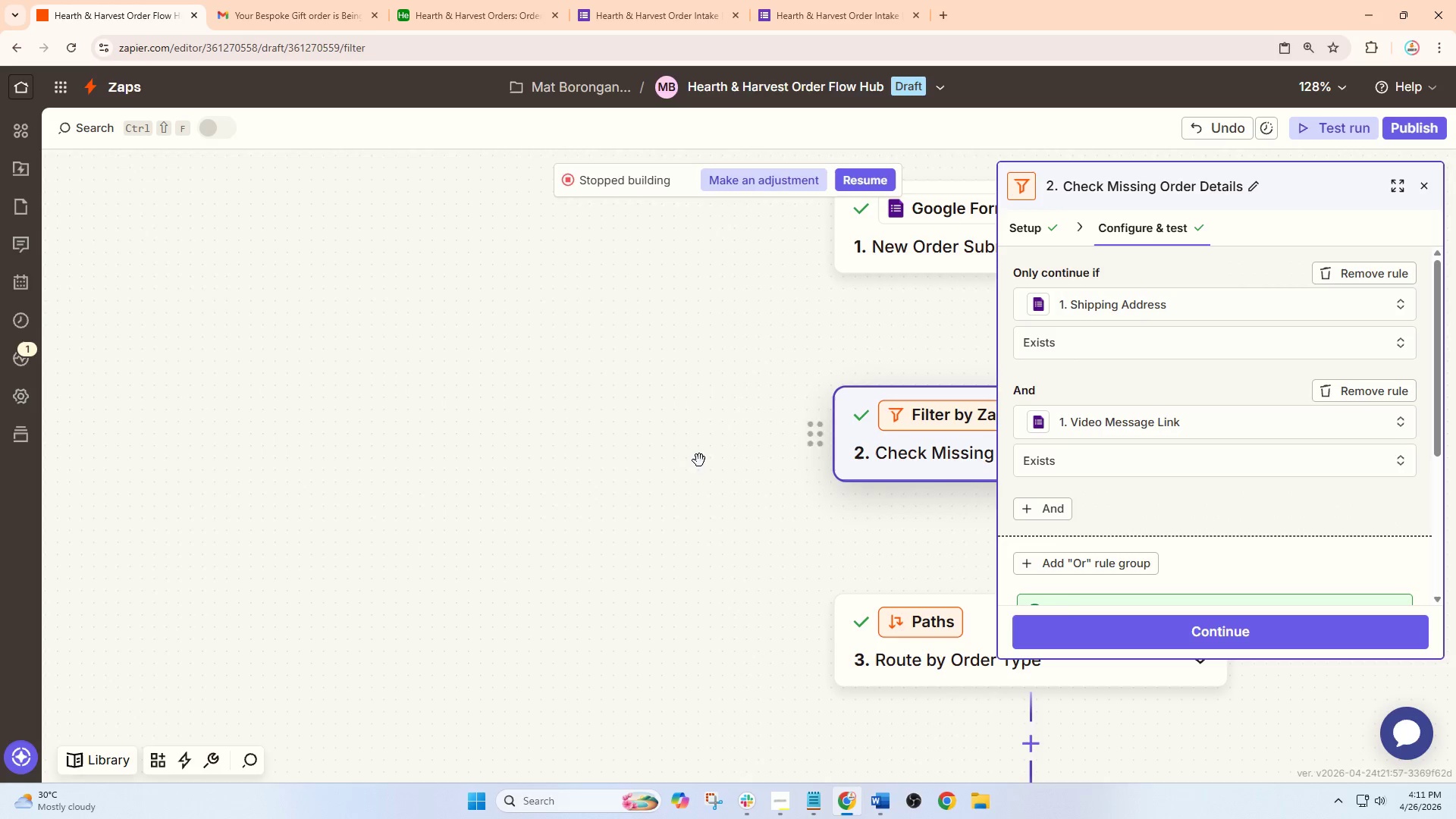 
left_click_drag(start_coordinate=[673, 487], to_coordinate=[834, 328])
 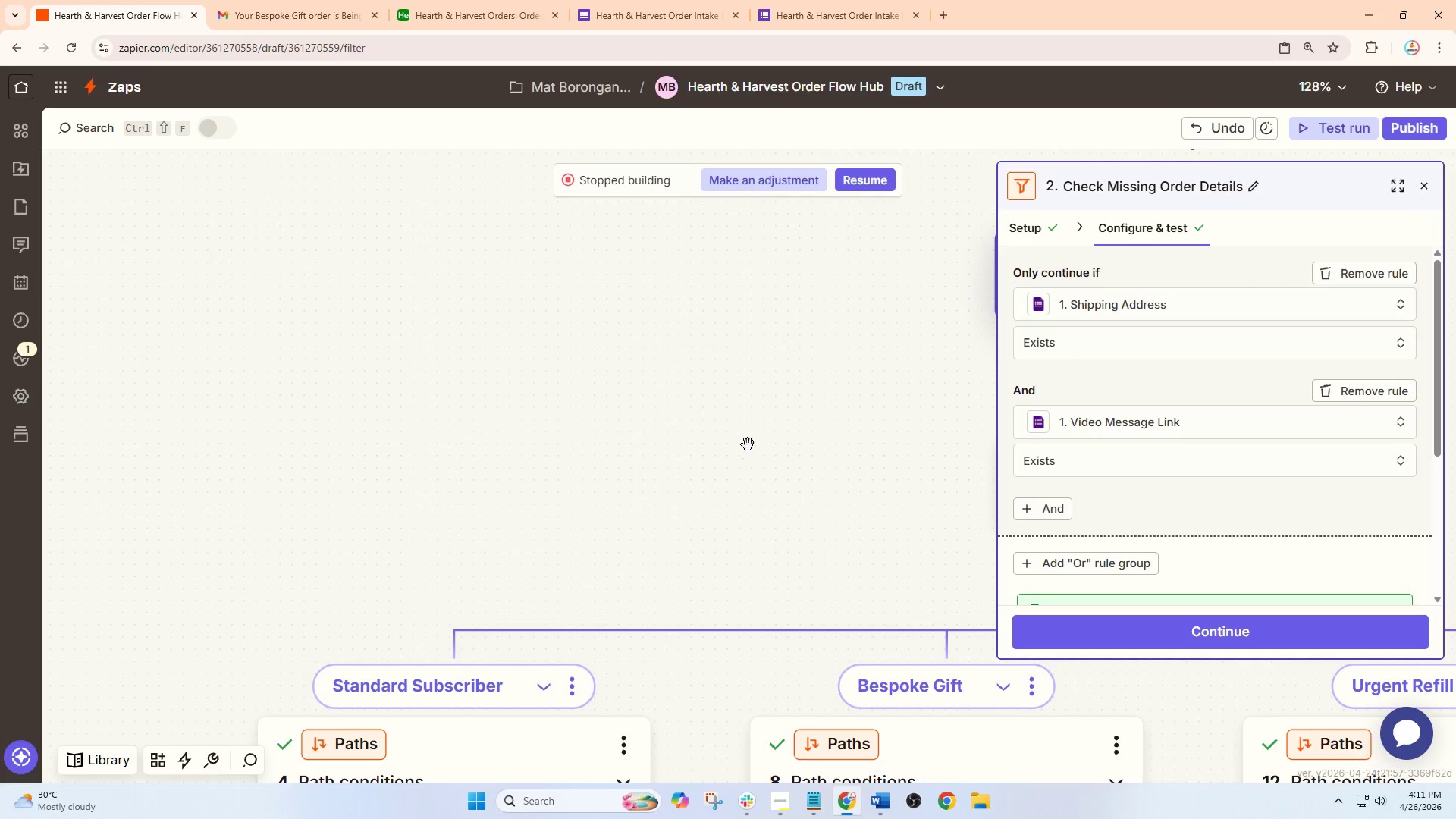 
left_click_drag(start_coordinate=[748, 444], to_coordinate=[891, 305])
 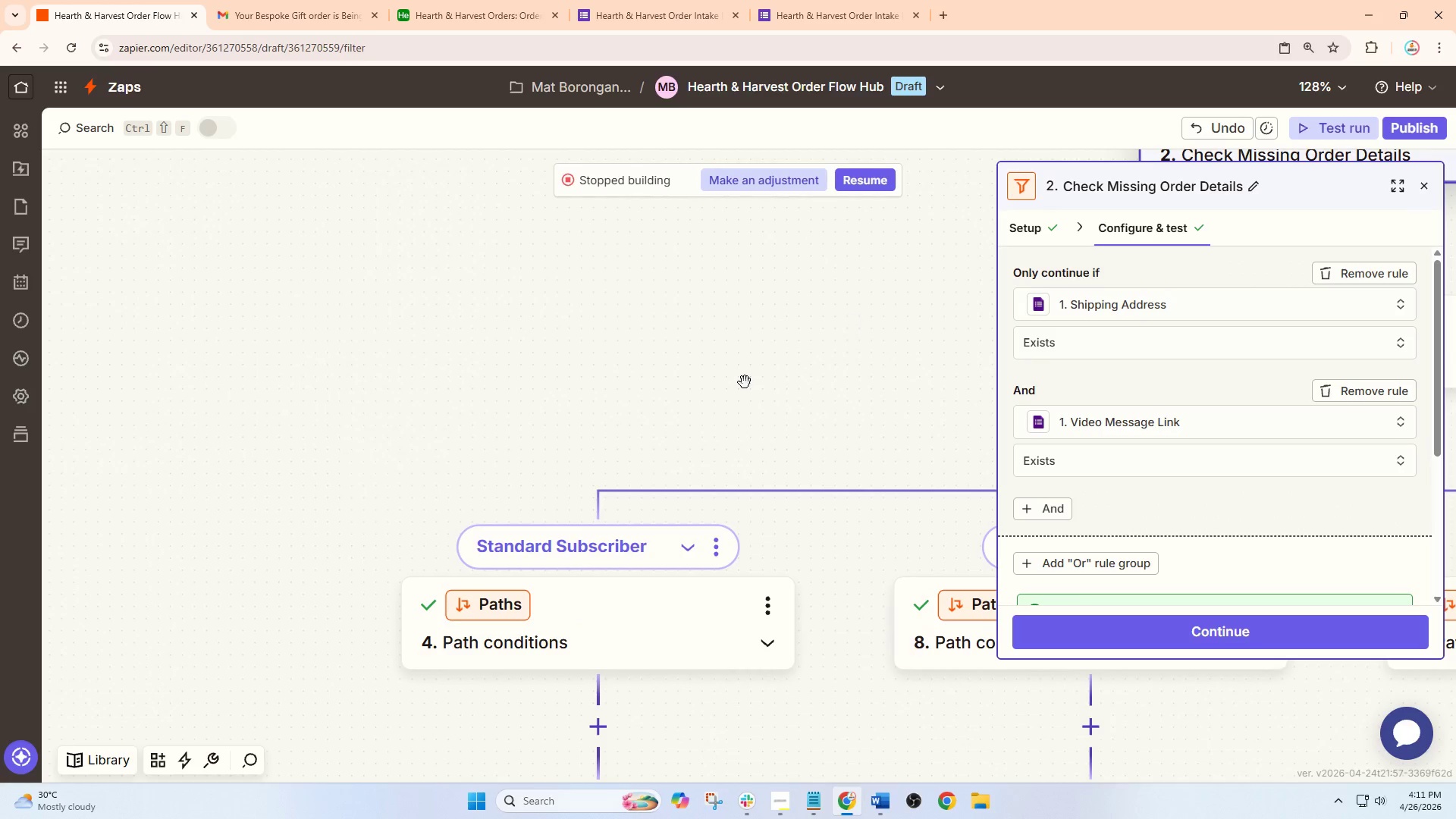 
left_click_drag(start_coordinate=[748, 384], to_coordinate=[912, 253])
 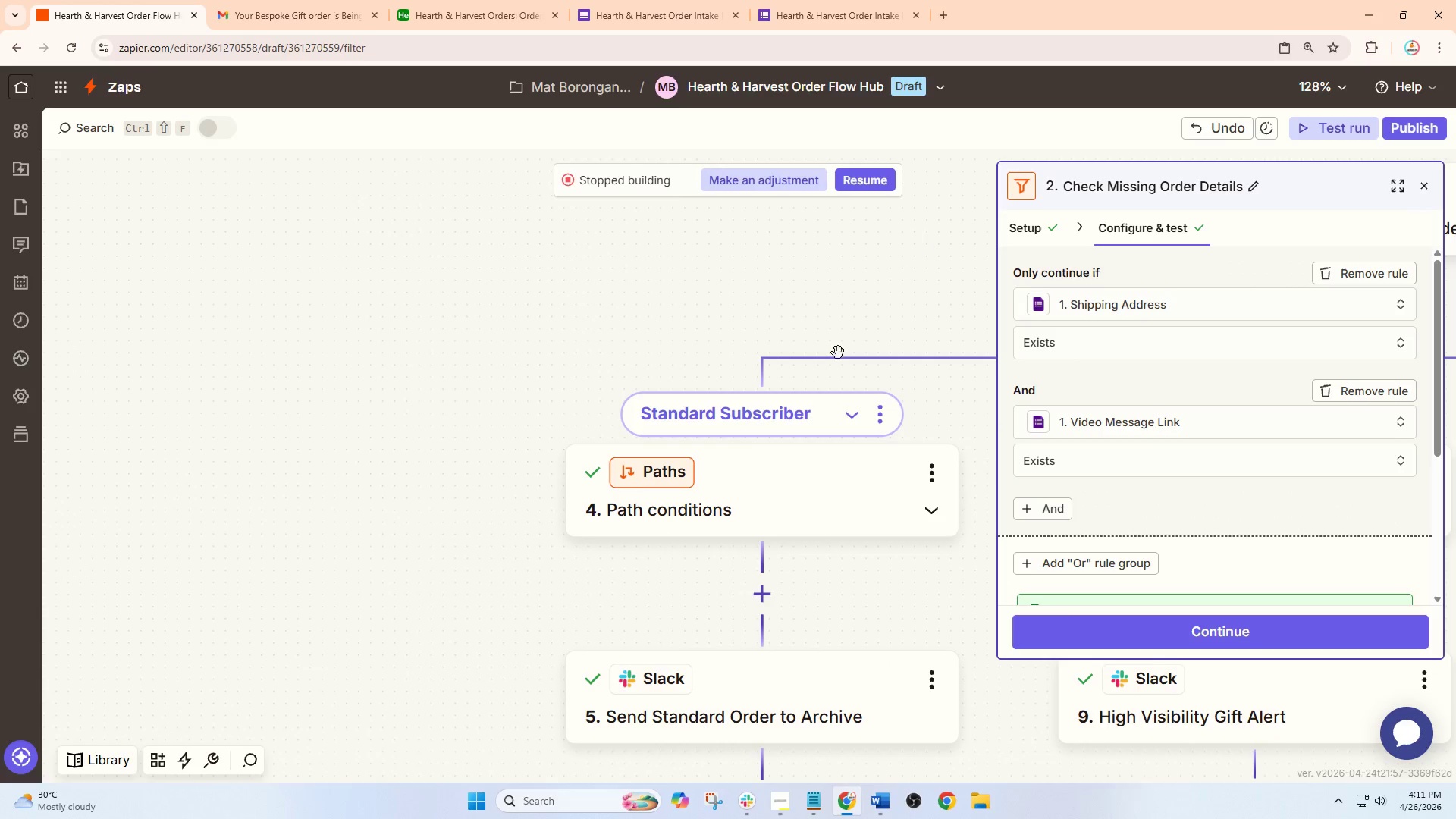 
left_click_drag(start_coordinate=[837, 353], to_coordinate=[843, 164])
 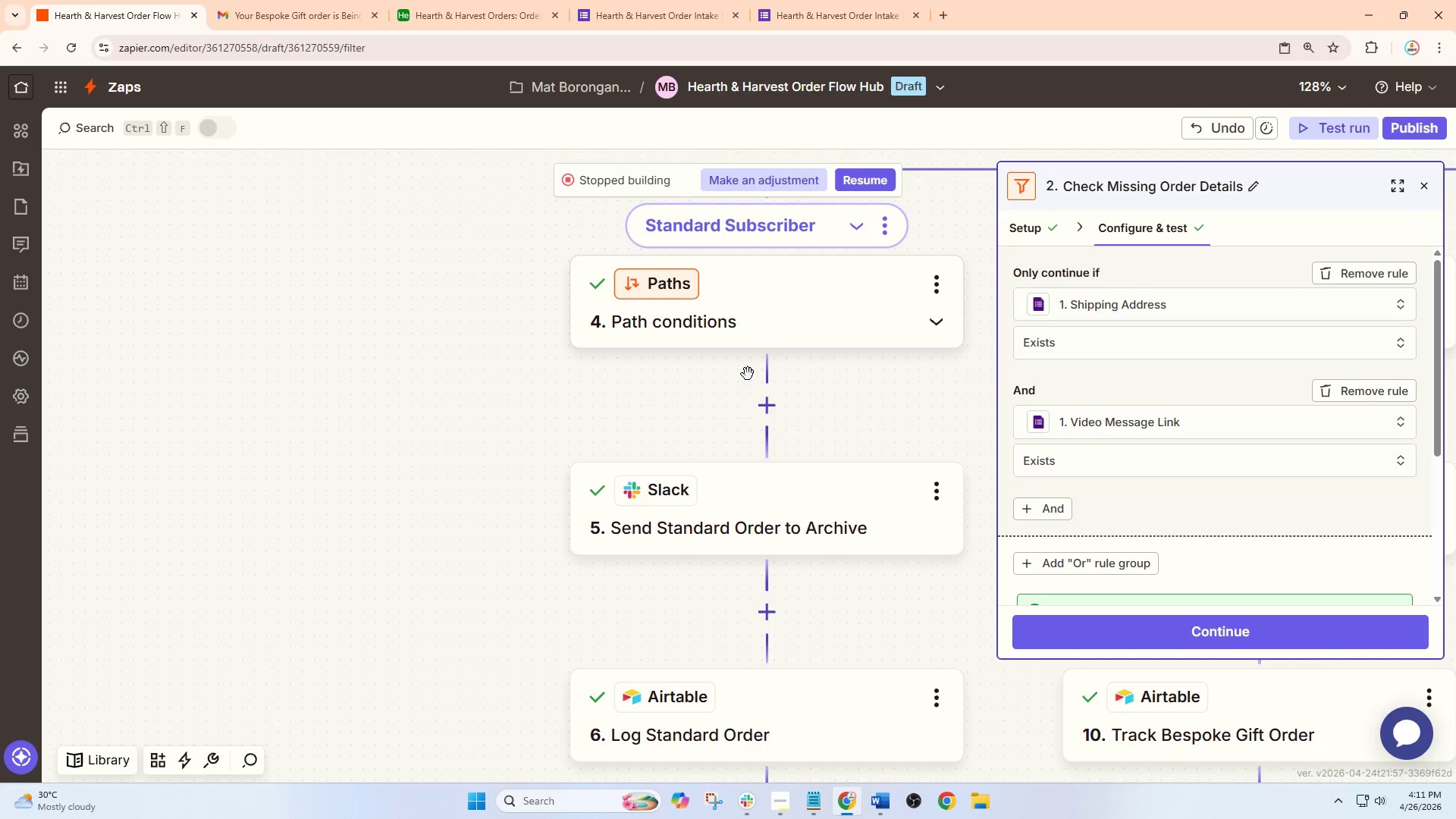 
scroll: coordinate [1102, 358], scroll_direction: up, amount: 9.0
 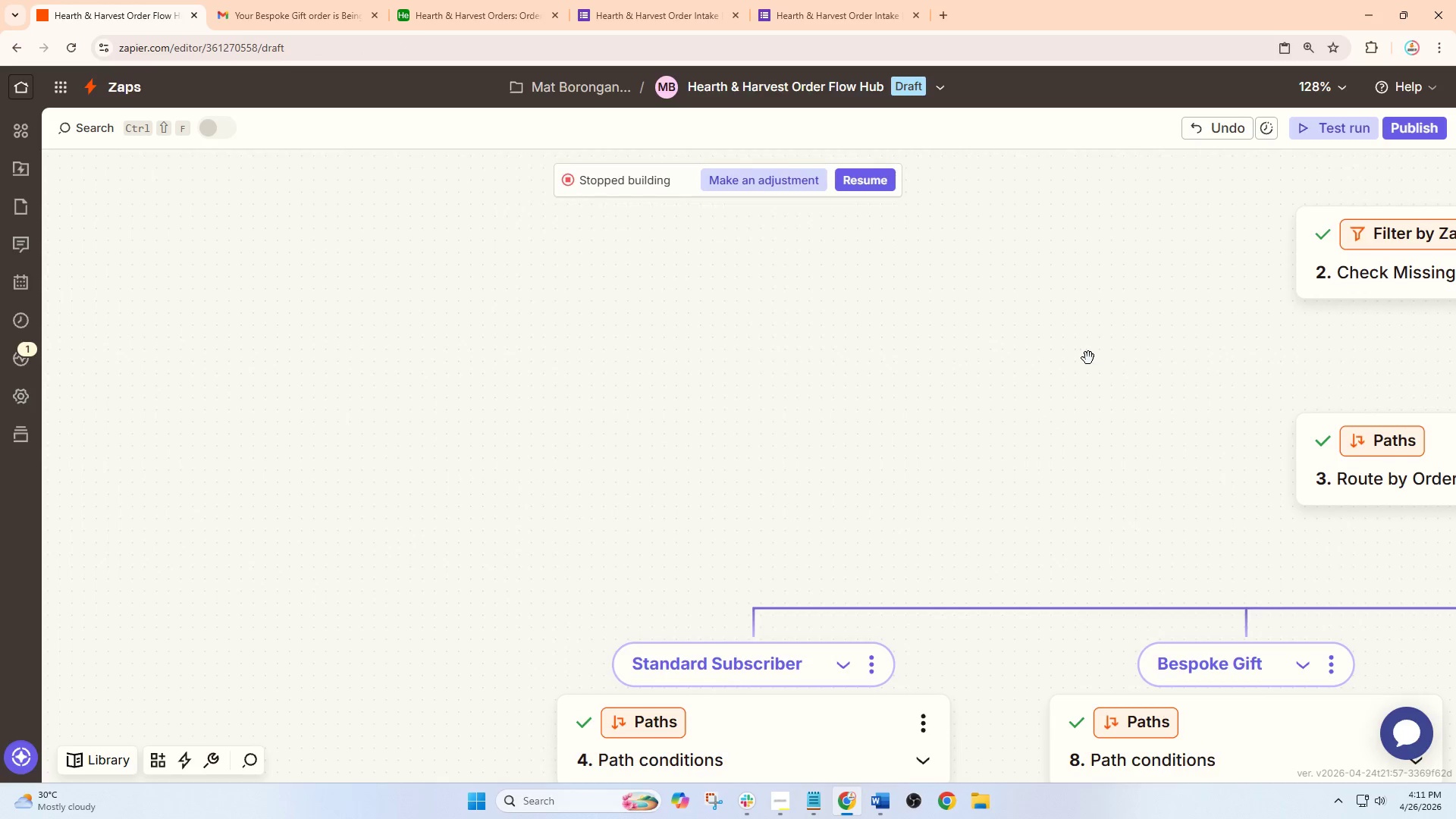 
left_click_drag(start_coordinate=[777, 396], to_coordinate=[751, 394])
 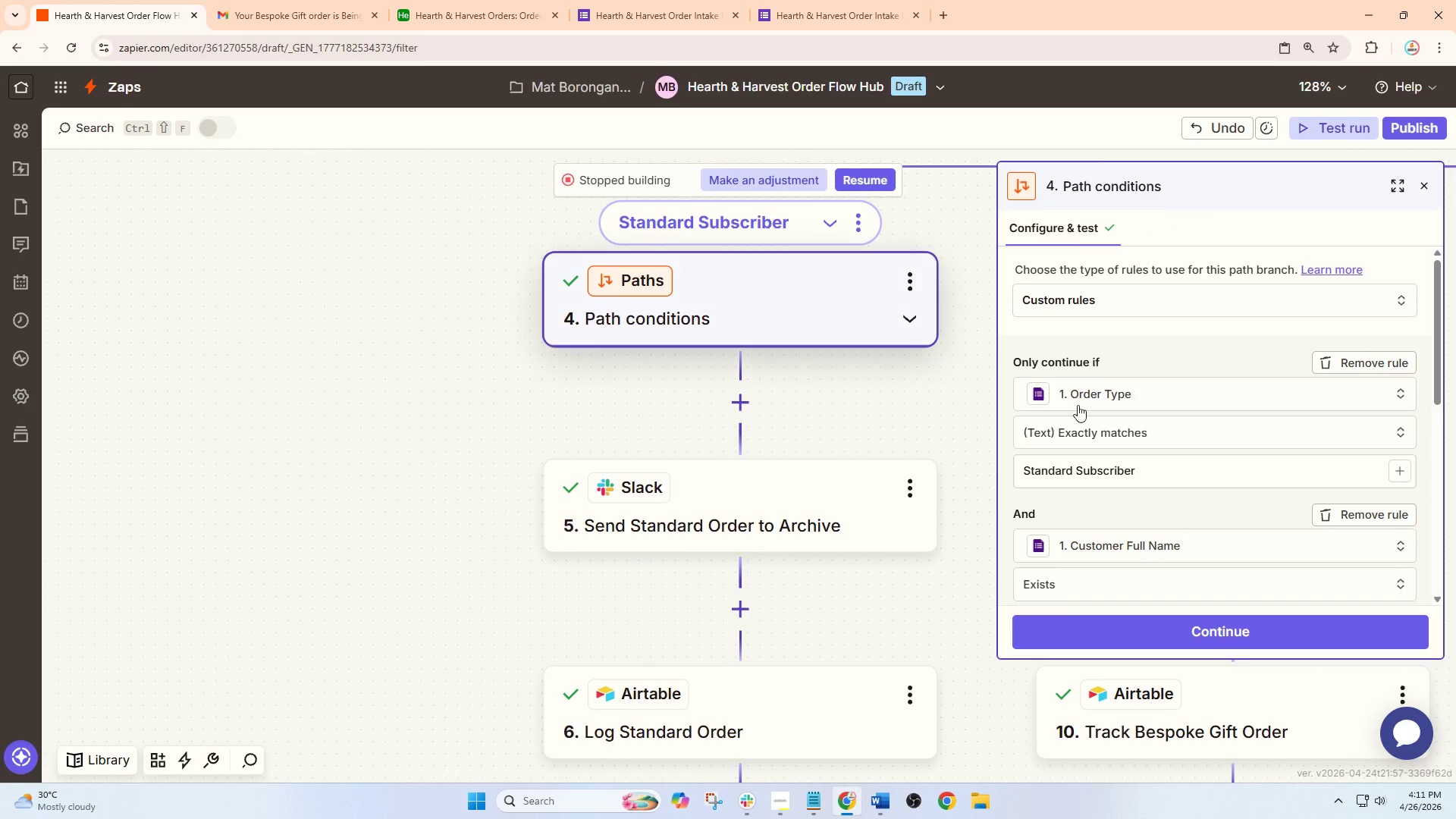 
scroll: coordinate [1159, 480], scroll_direction: down, amount: 6.0
 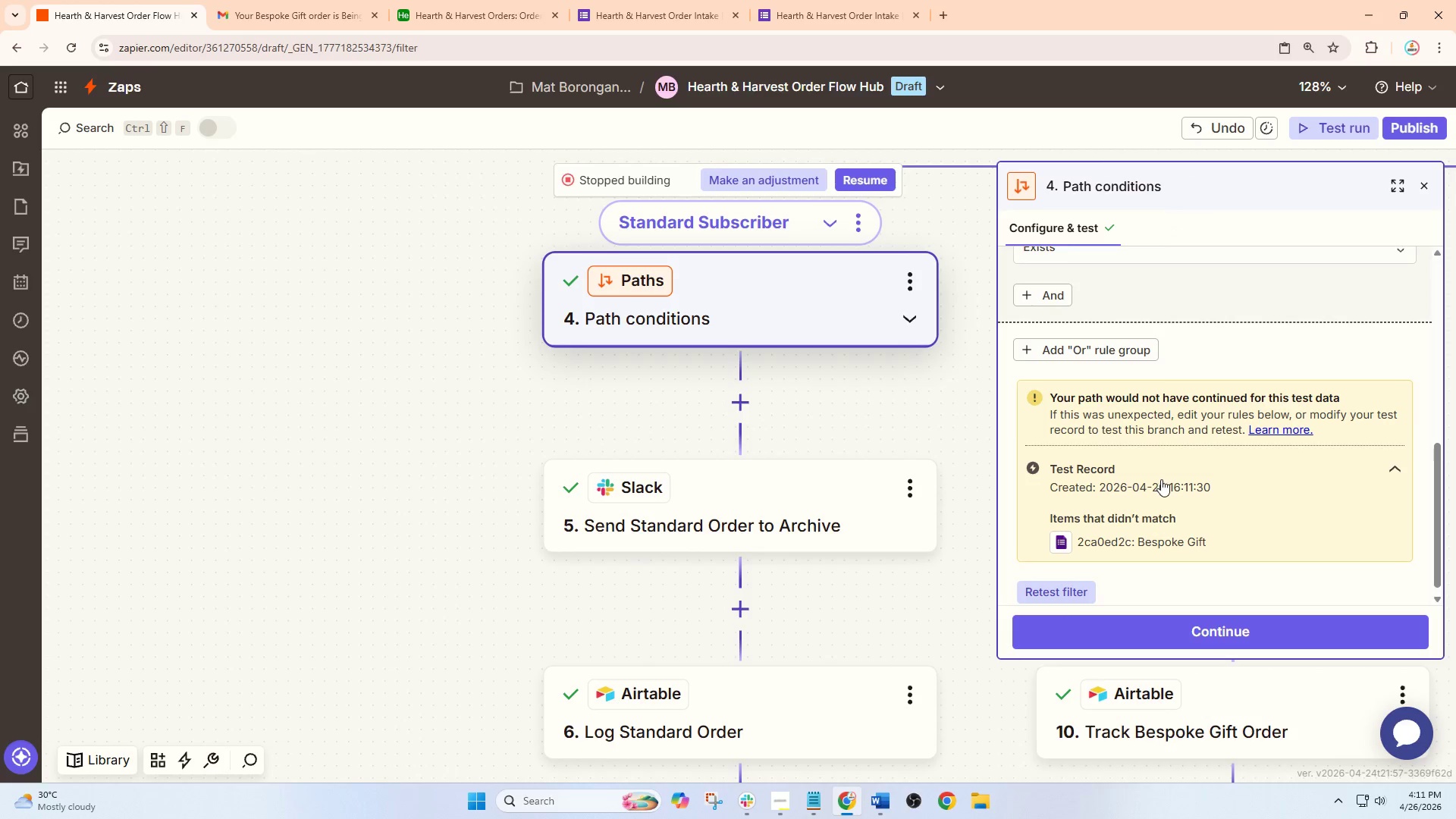 
left_click([1045, 361])
 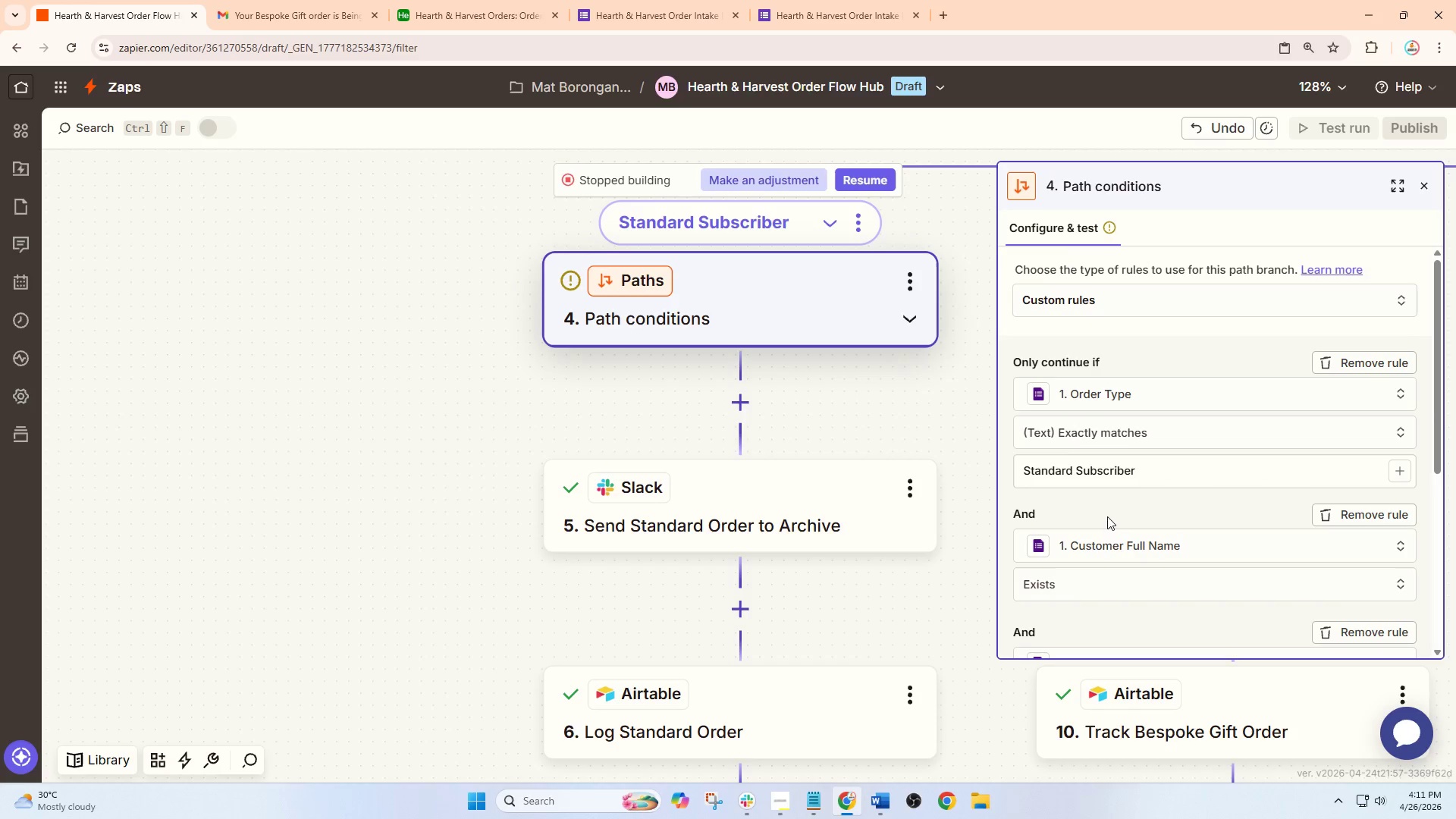 
scroll: coordinate [1193, 372], scroll_direction: up, amount: 3.0
 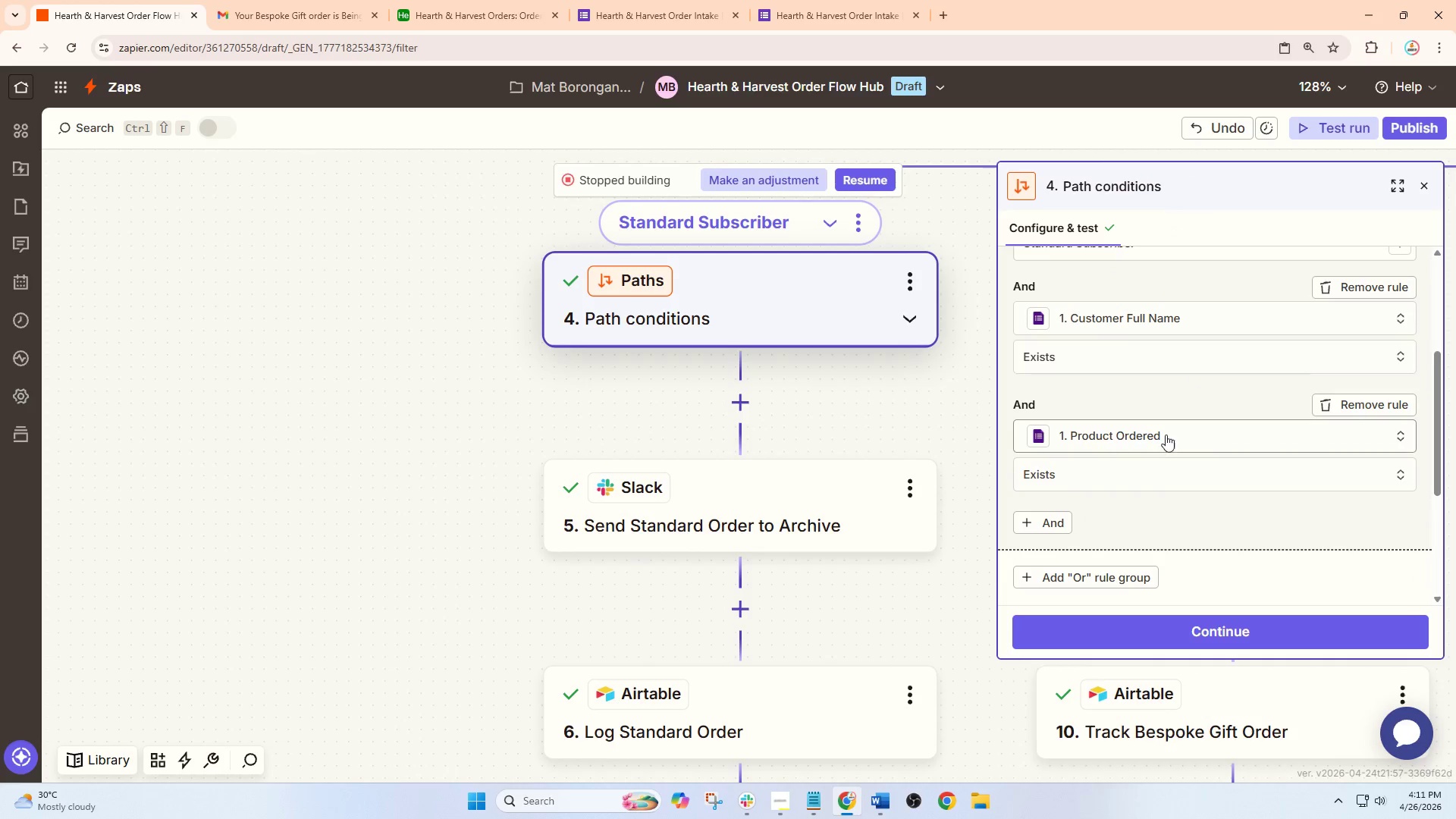 
left_click([1120, 453])
 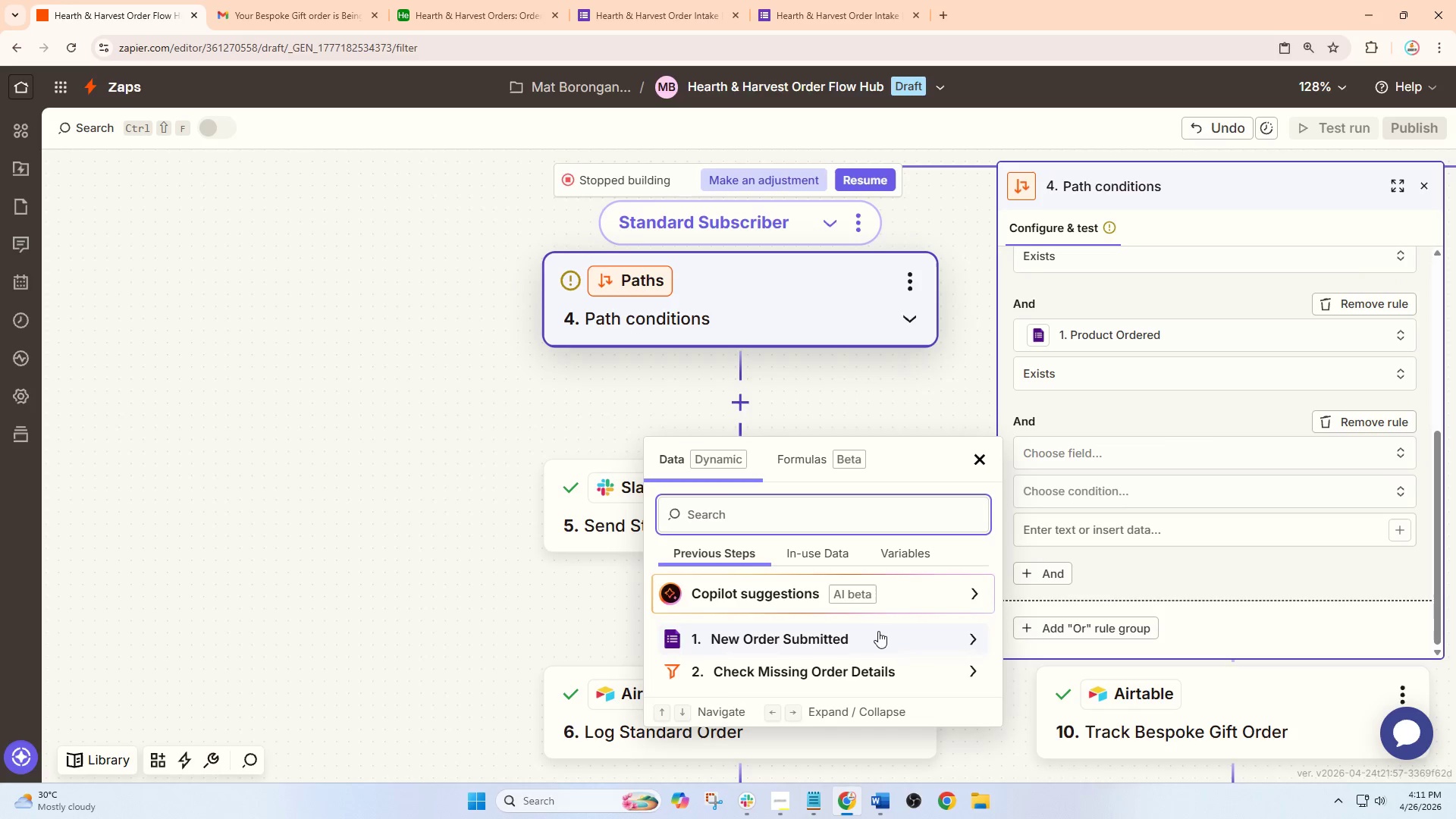 
left_click([861, 635])
 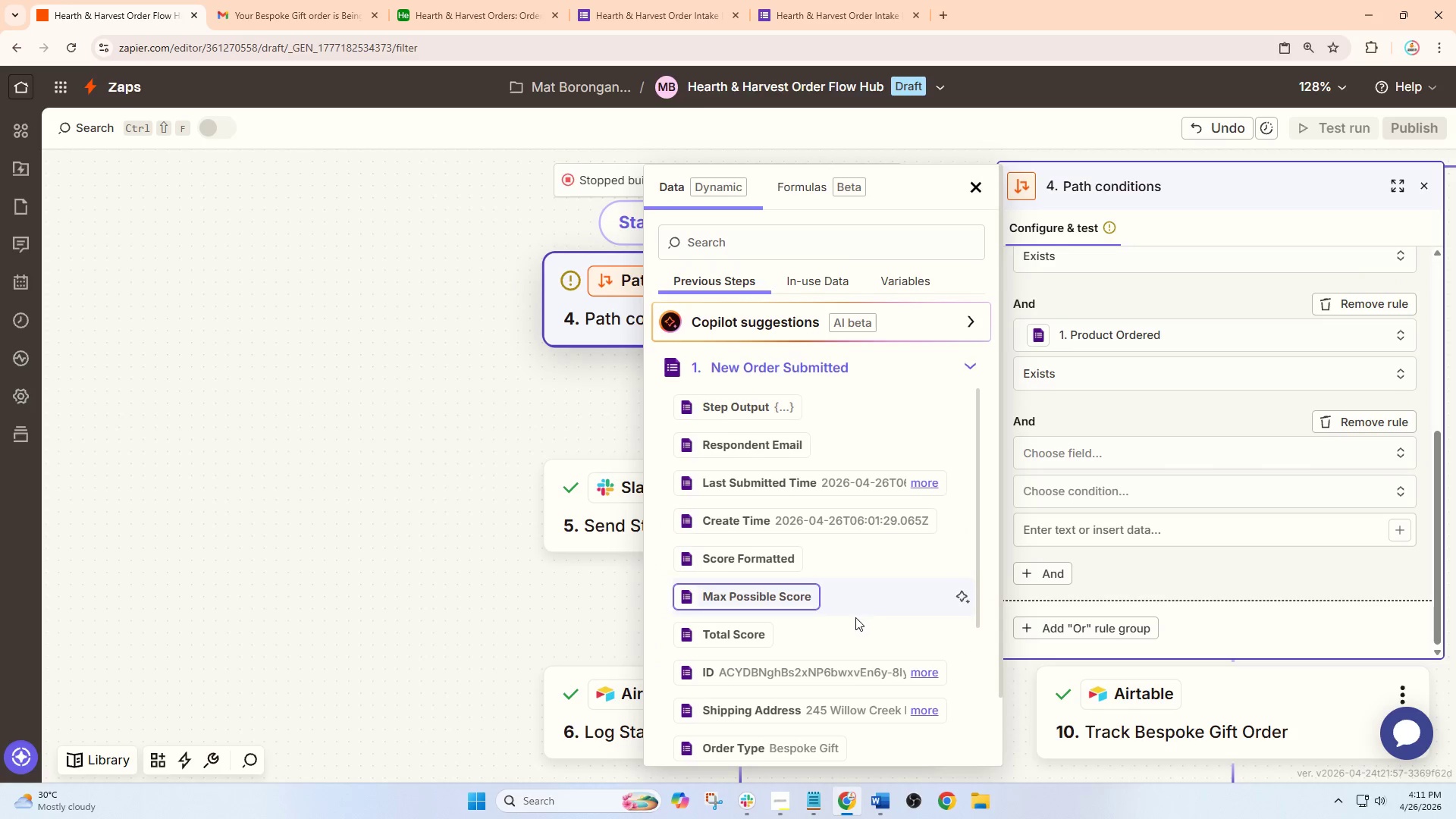 
scroll: coordinate [1166, 451], scroll_direction: down, amount: 5.0
 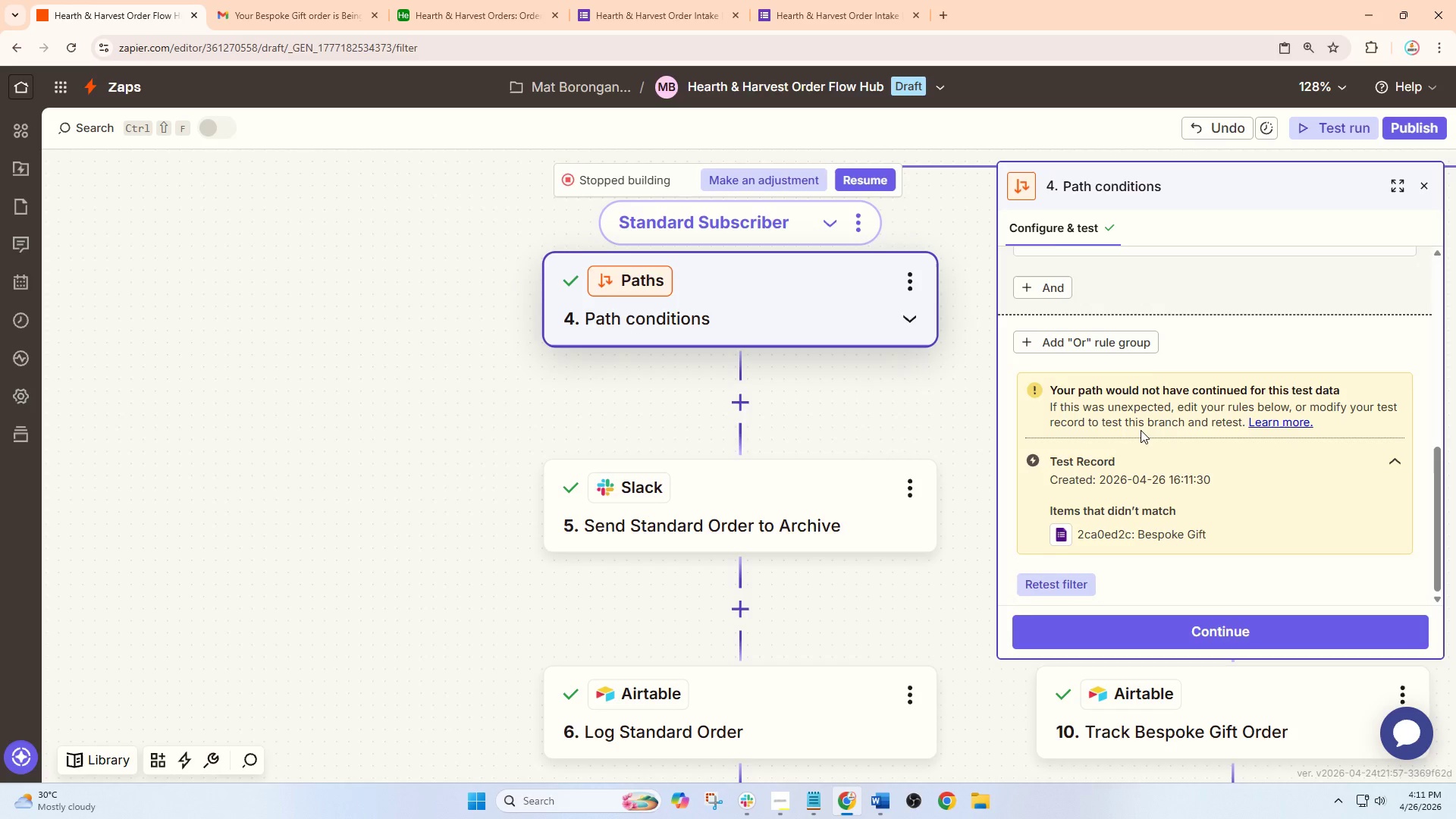 
scroll: coordinate [1140, 428], scroll_direction: up, amount: 1.0
 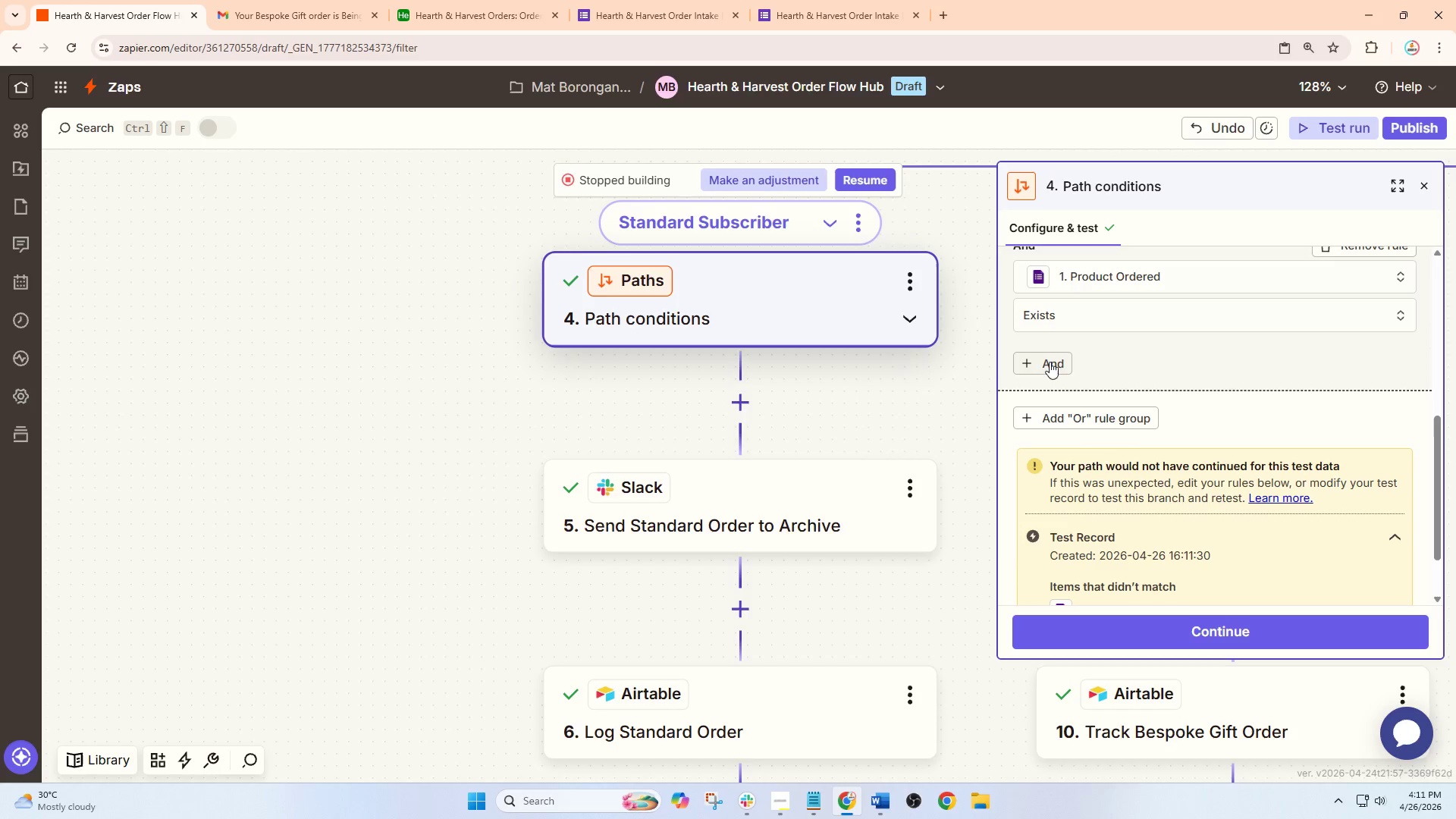 
scroll: coordinate [1111, 551], scroll_direction: down, amount: 7.0
 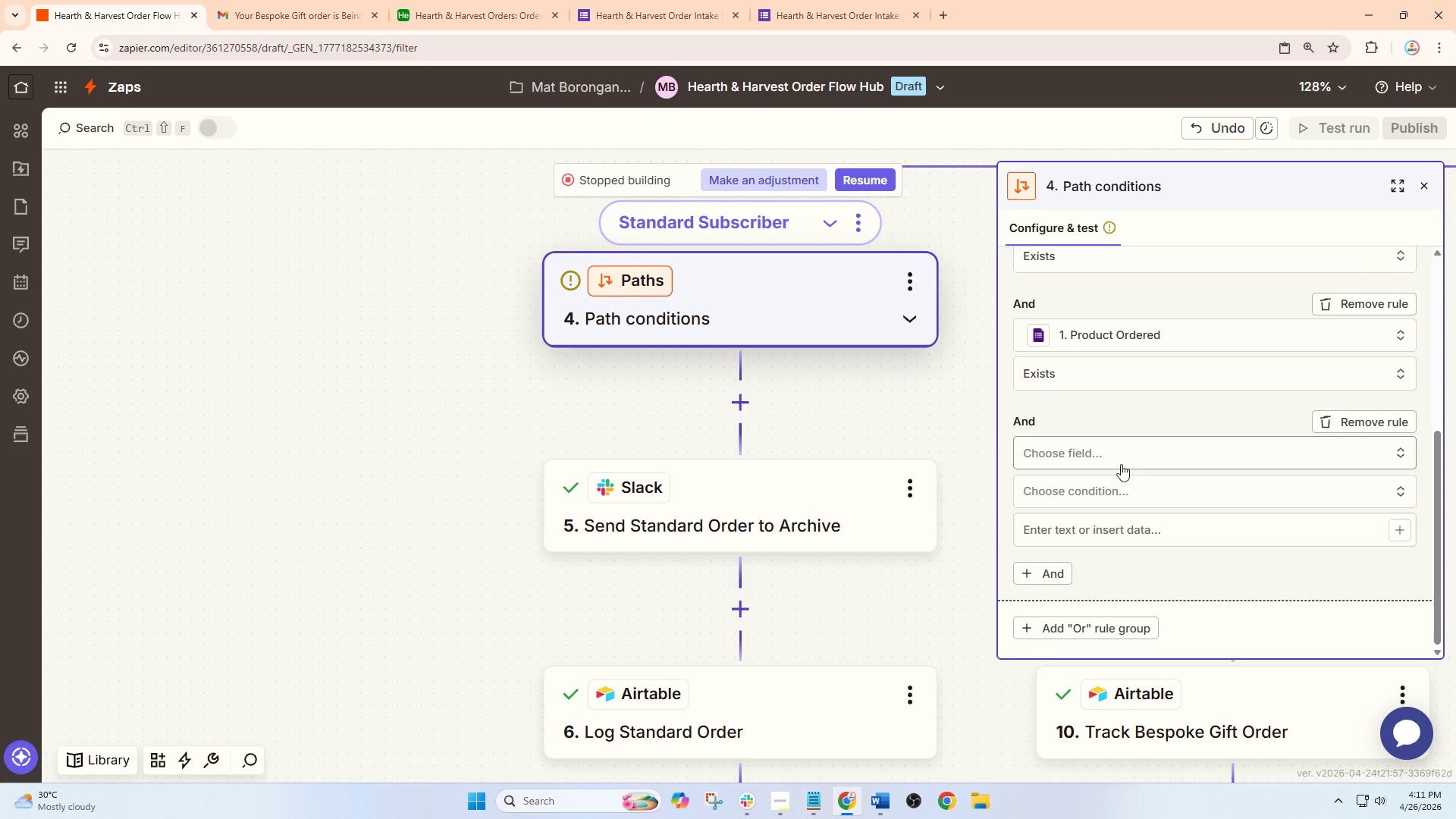 
left_click([808, 670])
 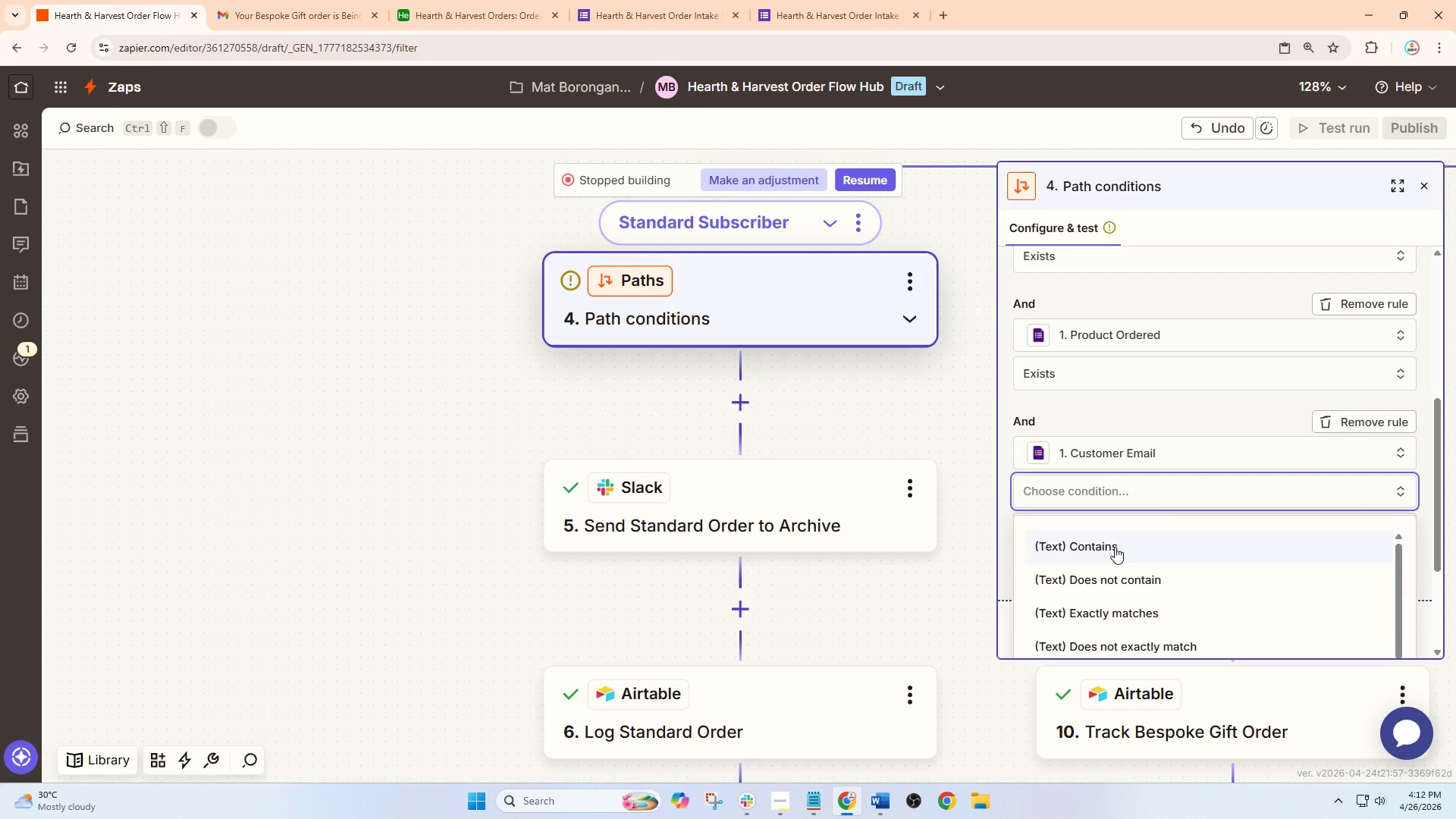 
scroll: coordinate [849, 632], scroll_direction: down, amount: 2.0
 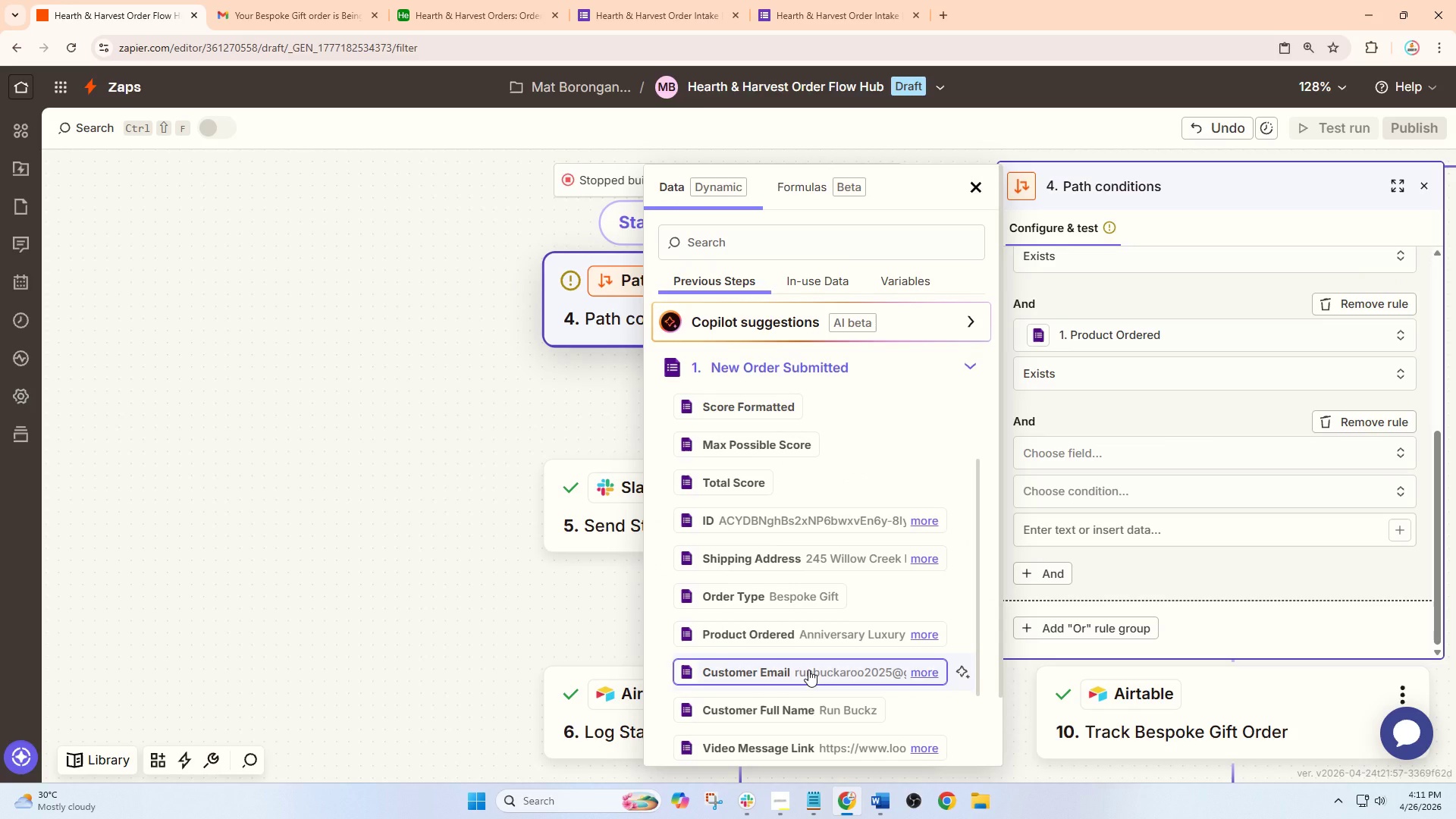 
wait(5.81)
 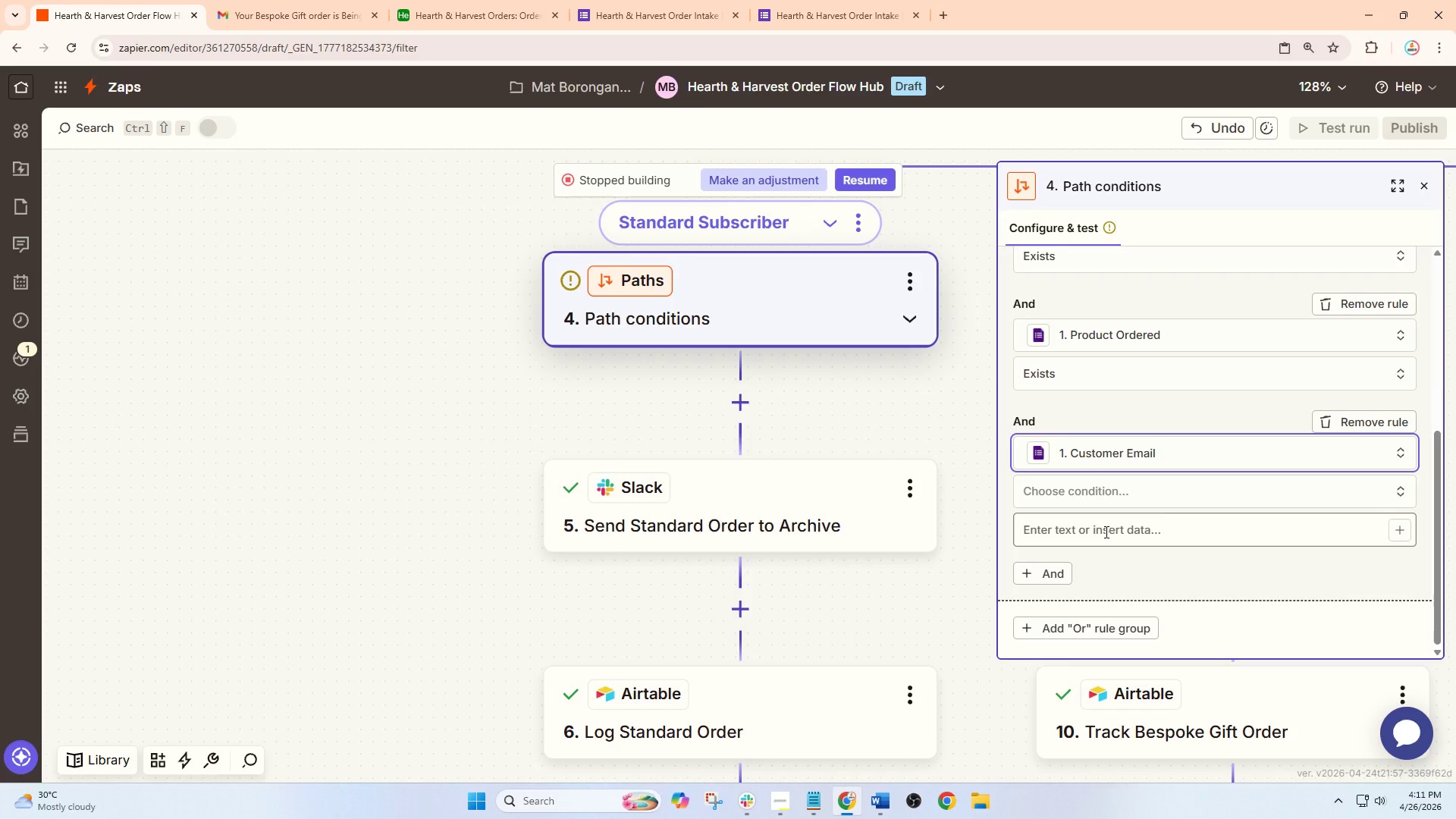 
left_click([1115, 547])
 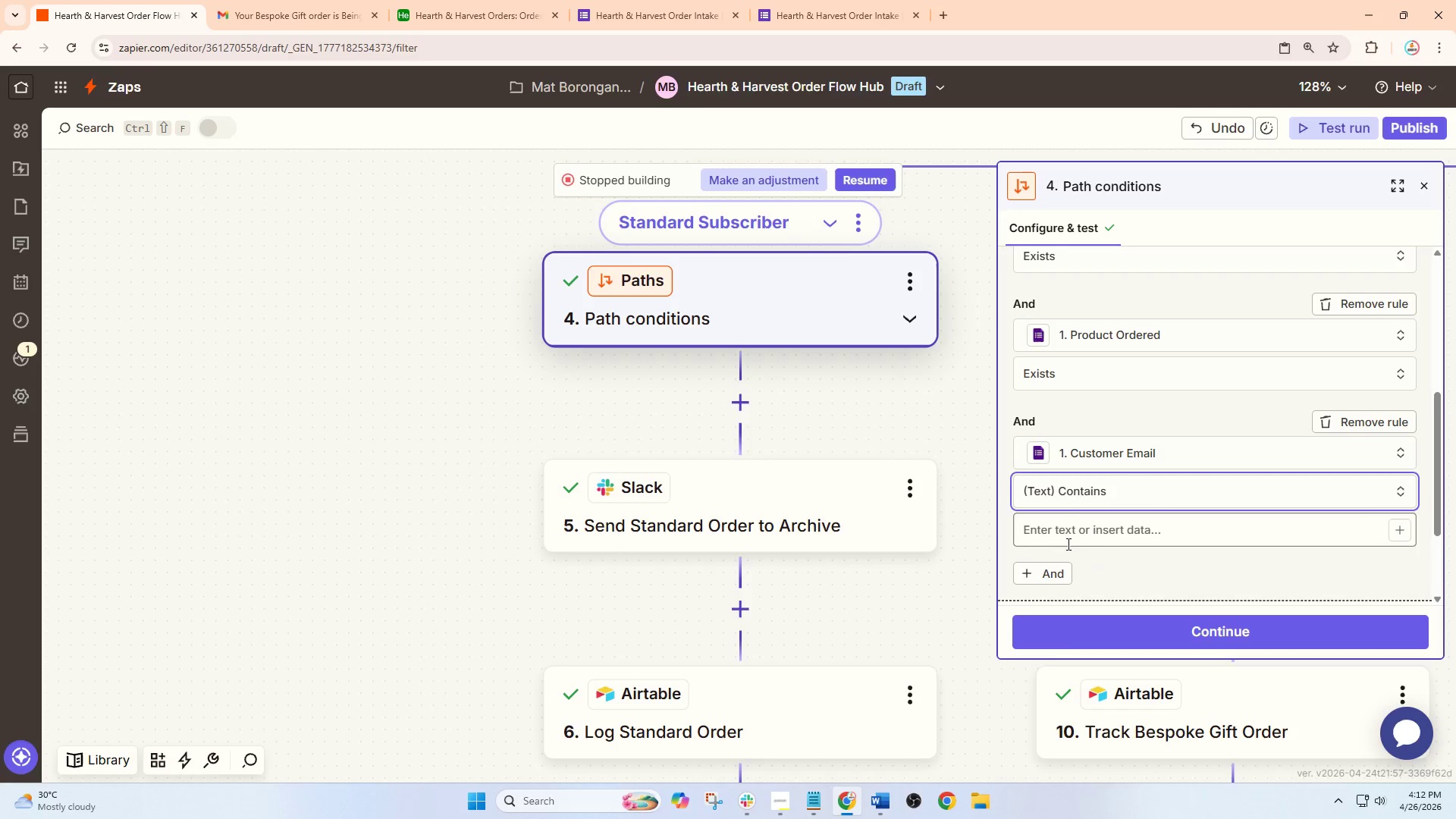 
left_click([1072, 537])
 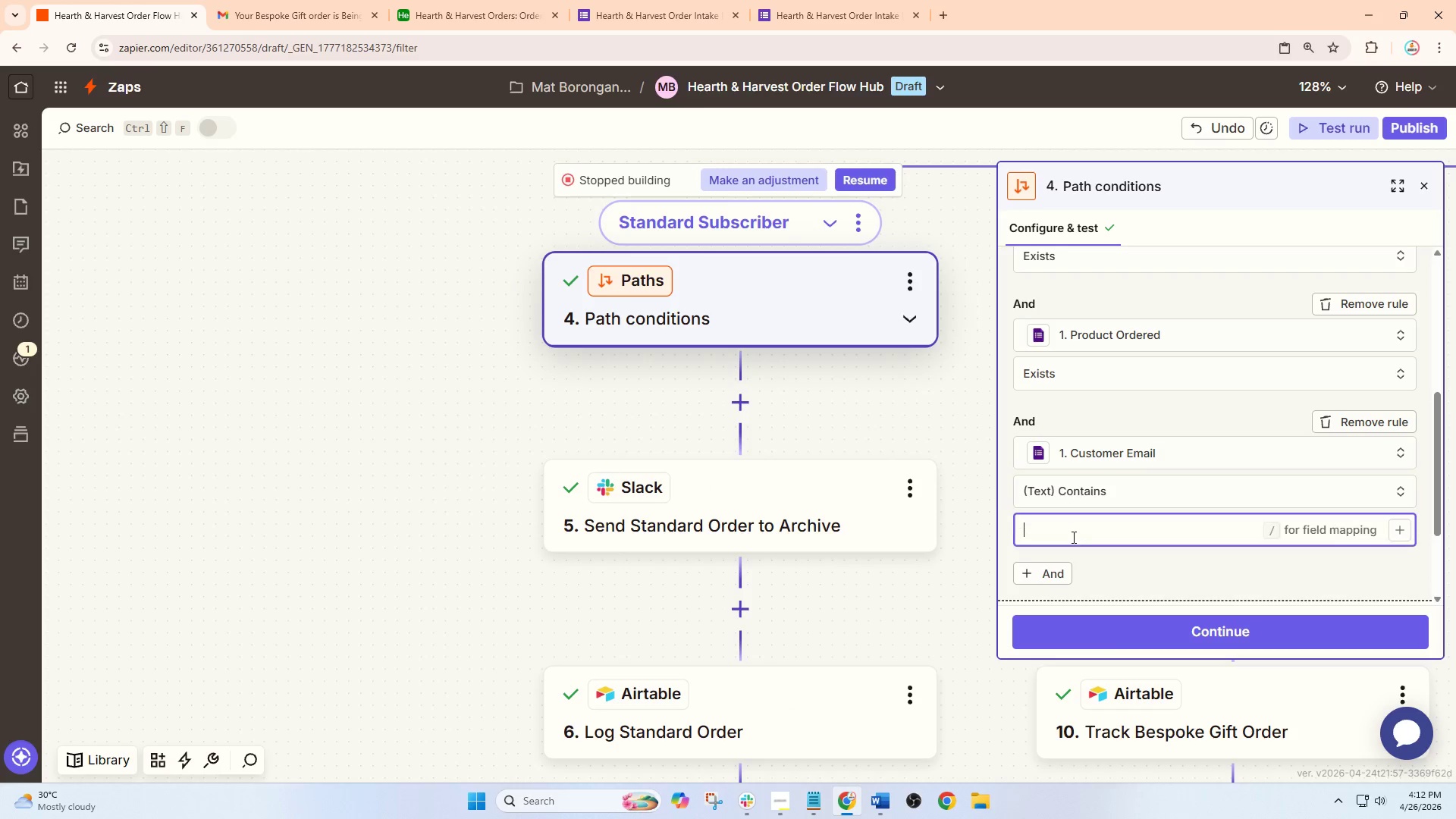 
key(Shift+2)
 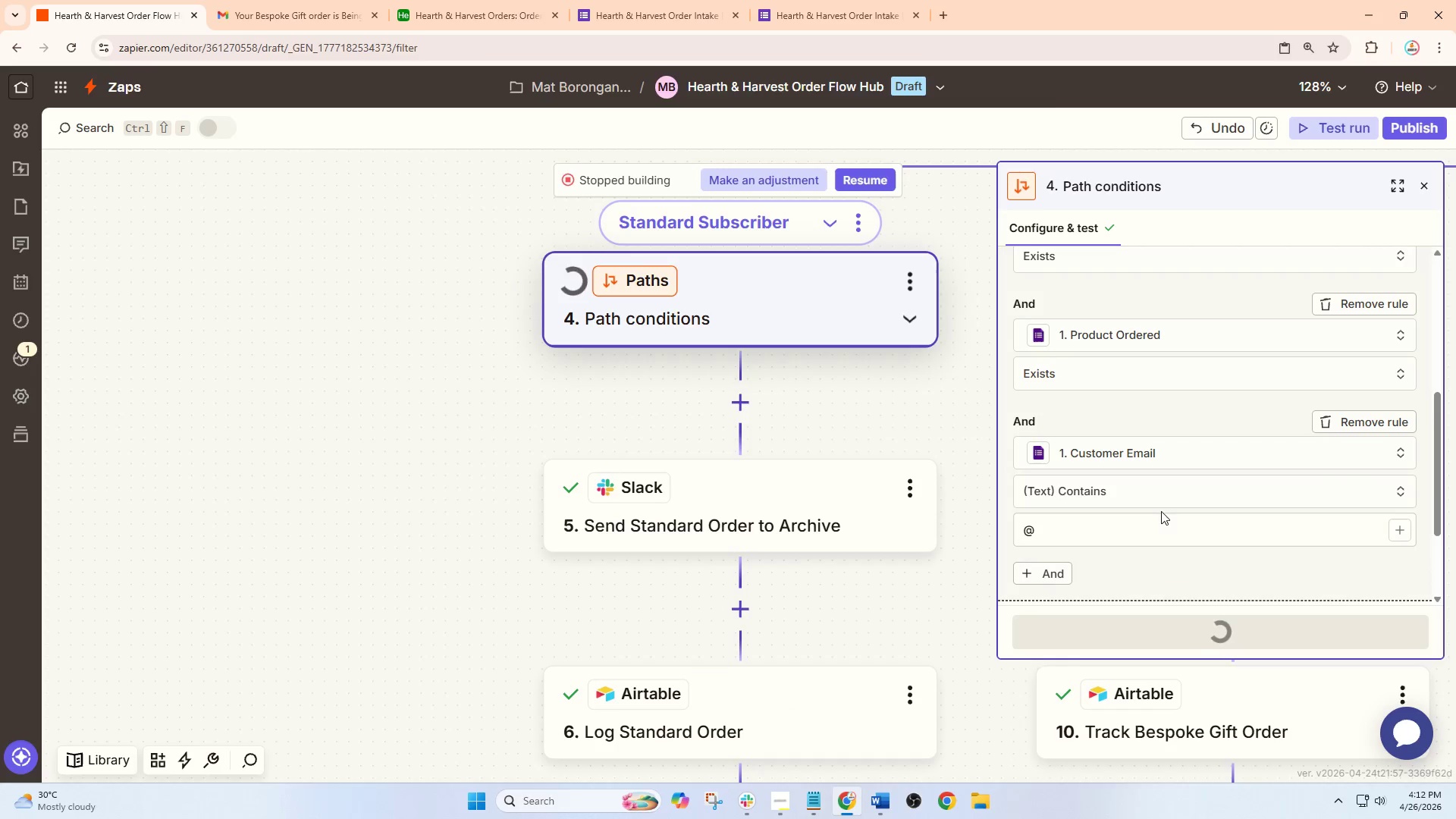 
wait(5.05)
 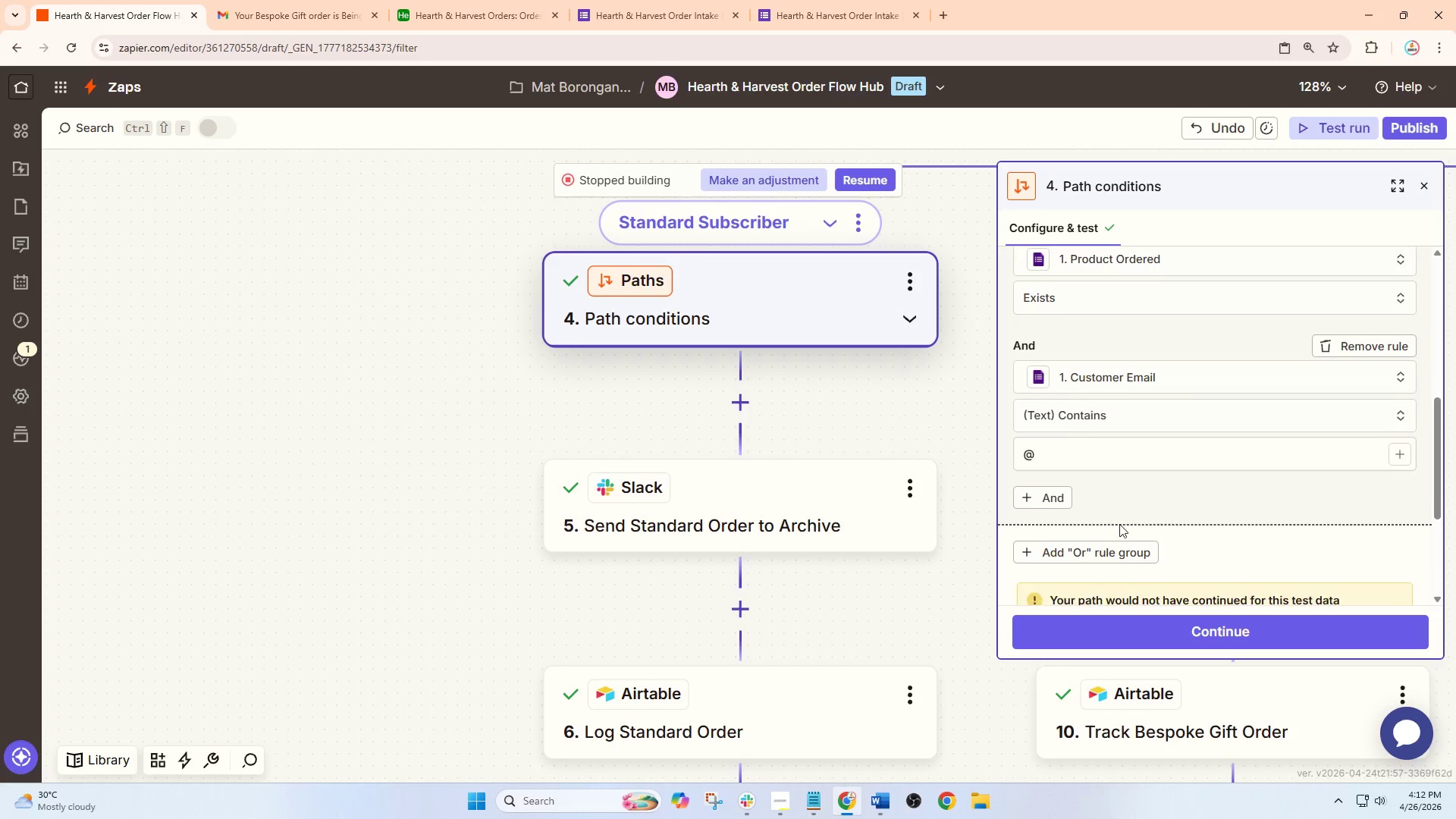 
left_click([1053, 494])
 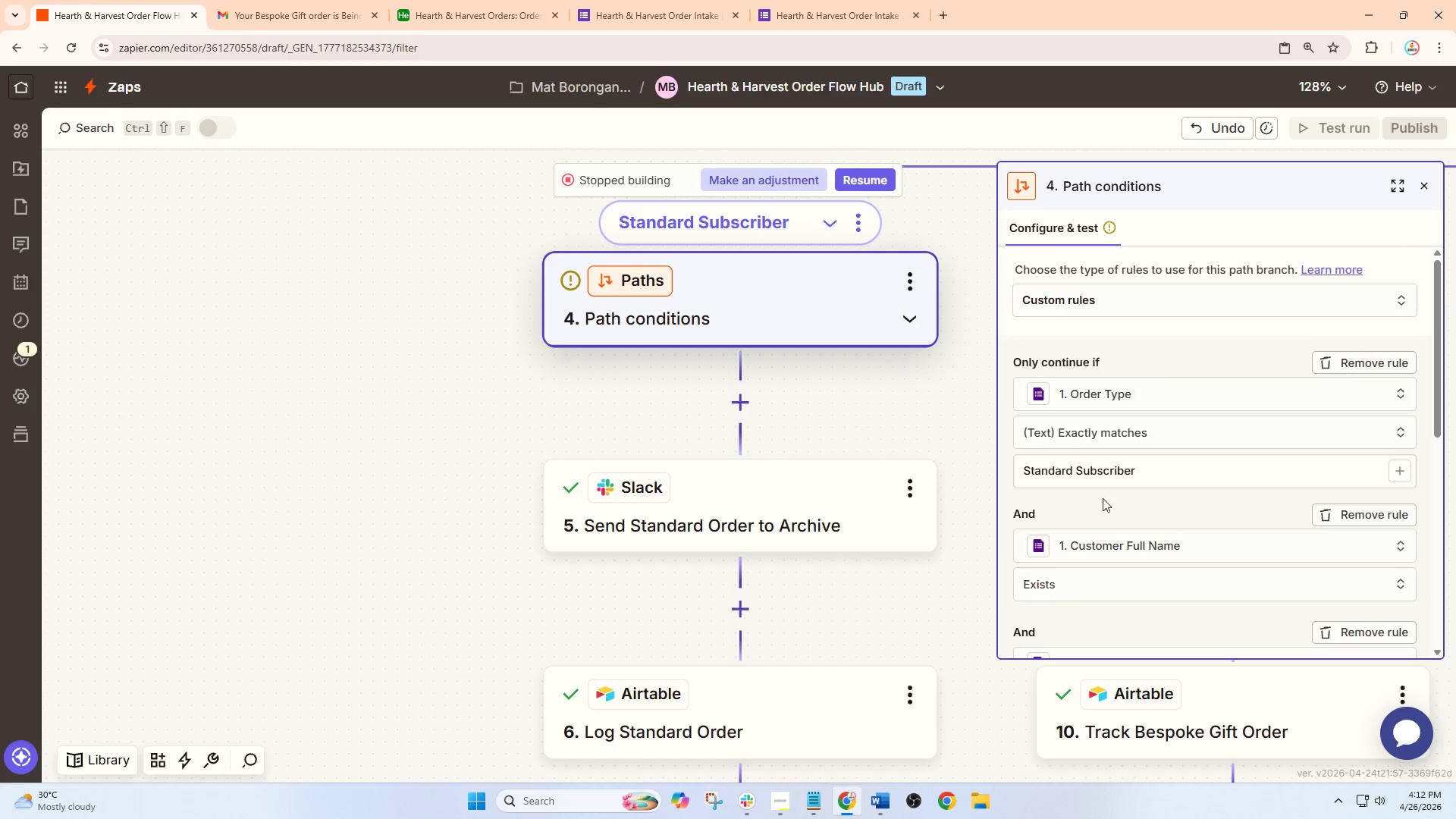 
left_click([1093, 473])
 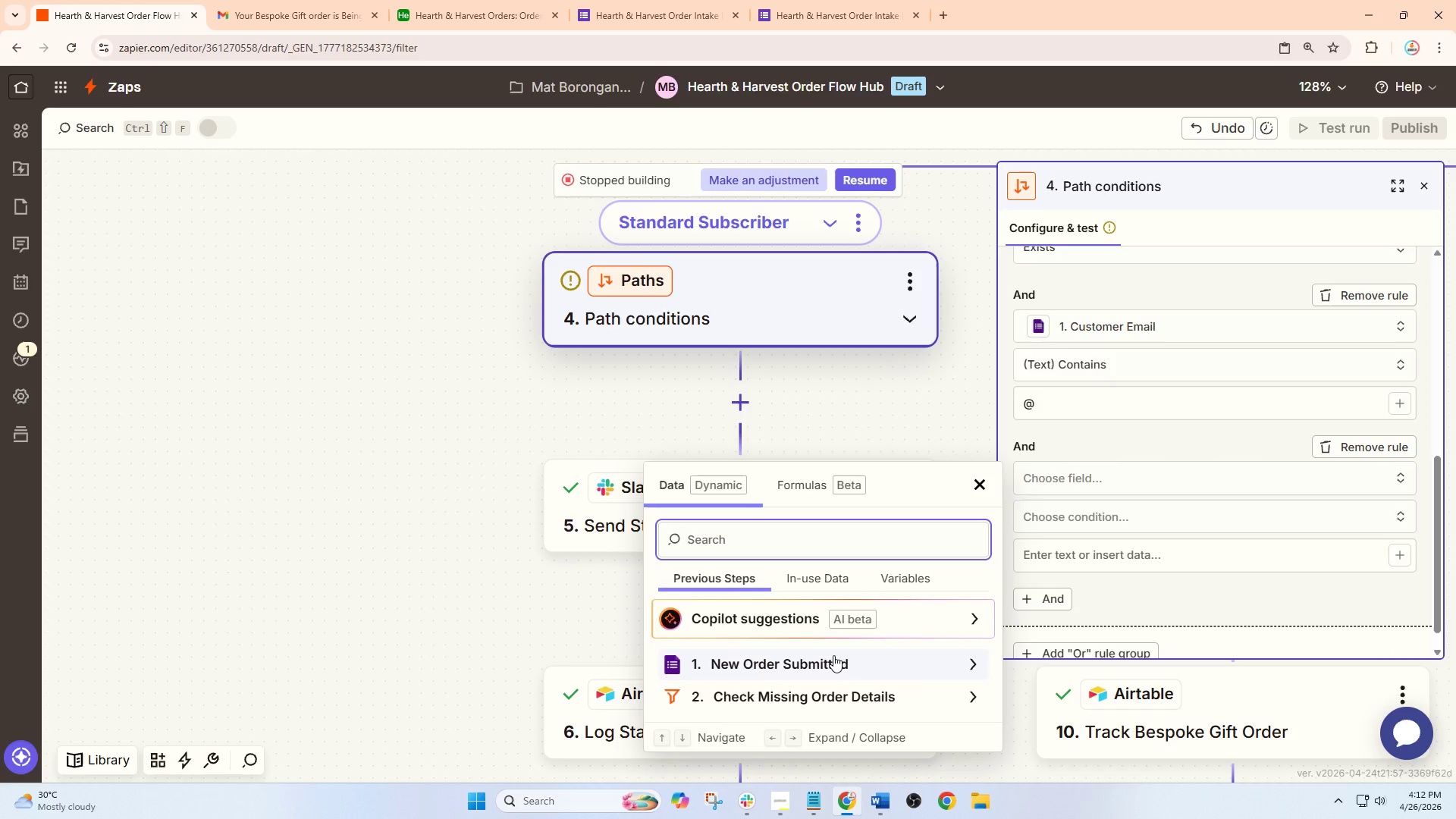 
scroll: coordinate [1106, 505], scroll_direction: down, amount: 7.0
 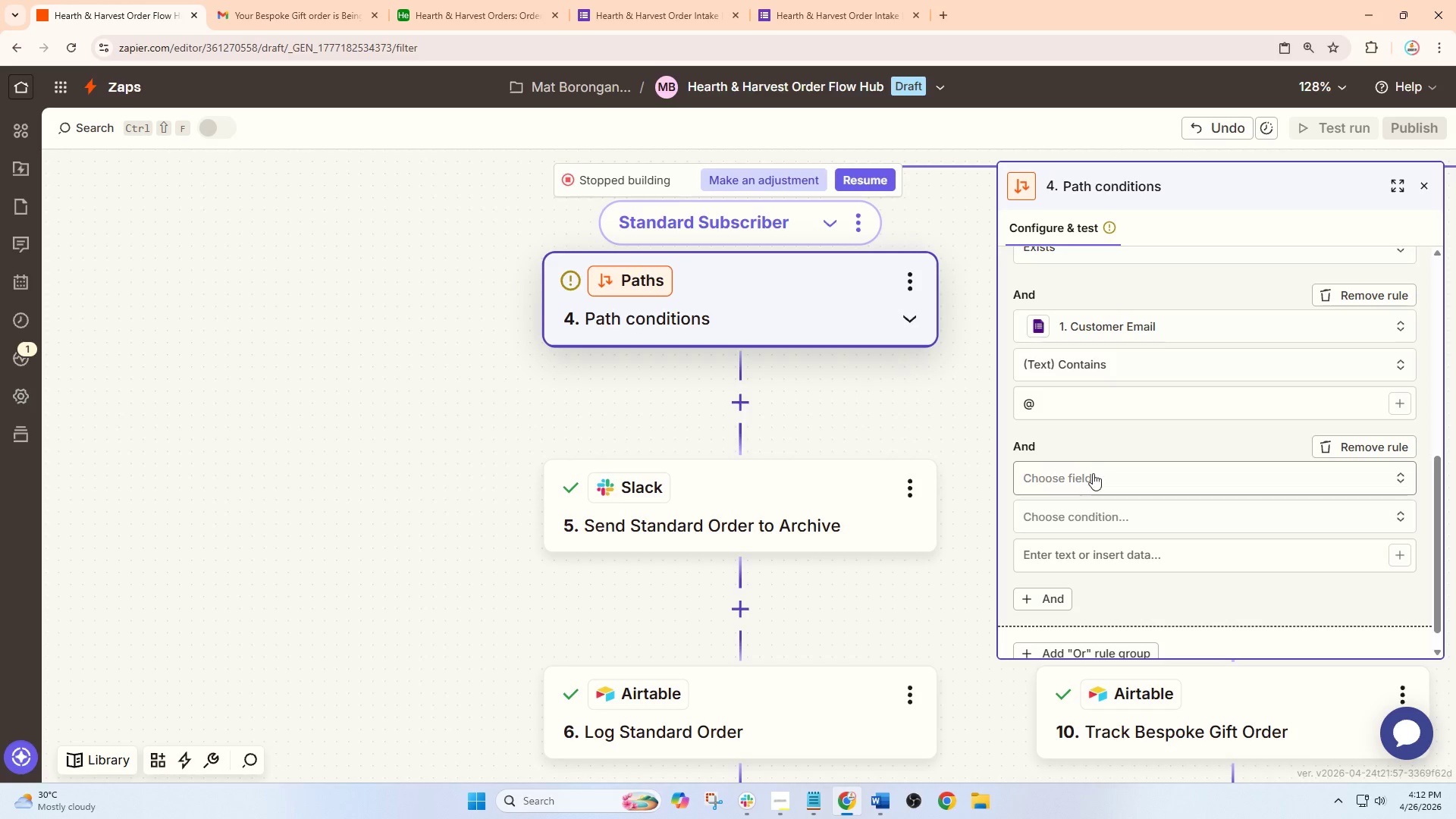 
left_click([805, 662])
 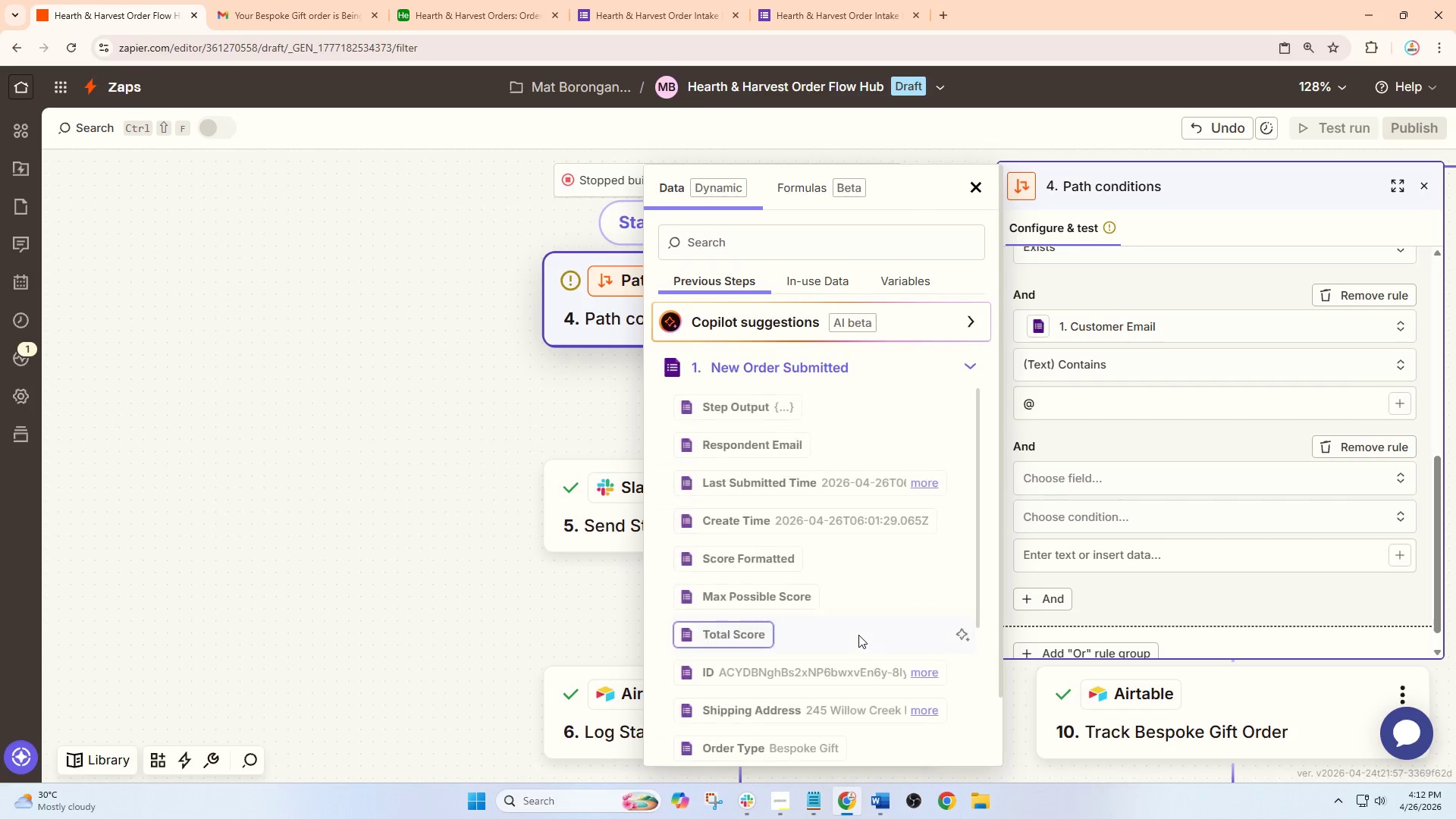 
scroll: coordinate [849, 586], scroll_direction: down, amount: 1.0
 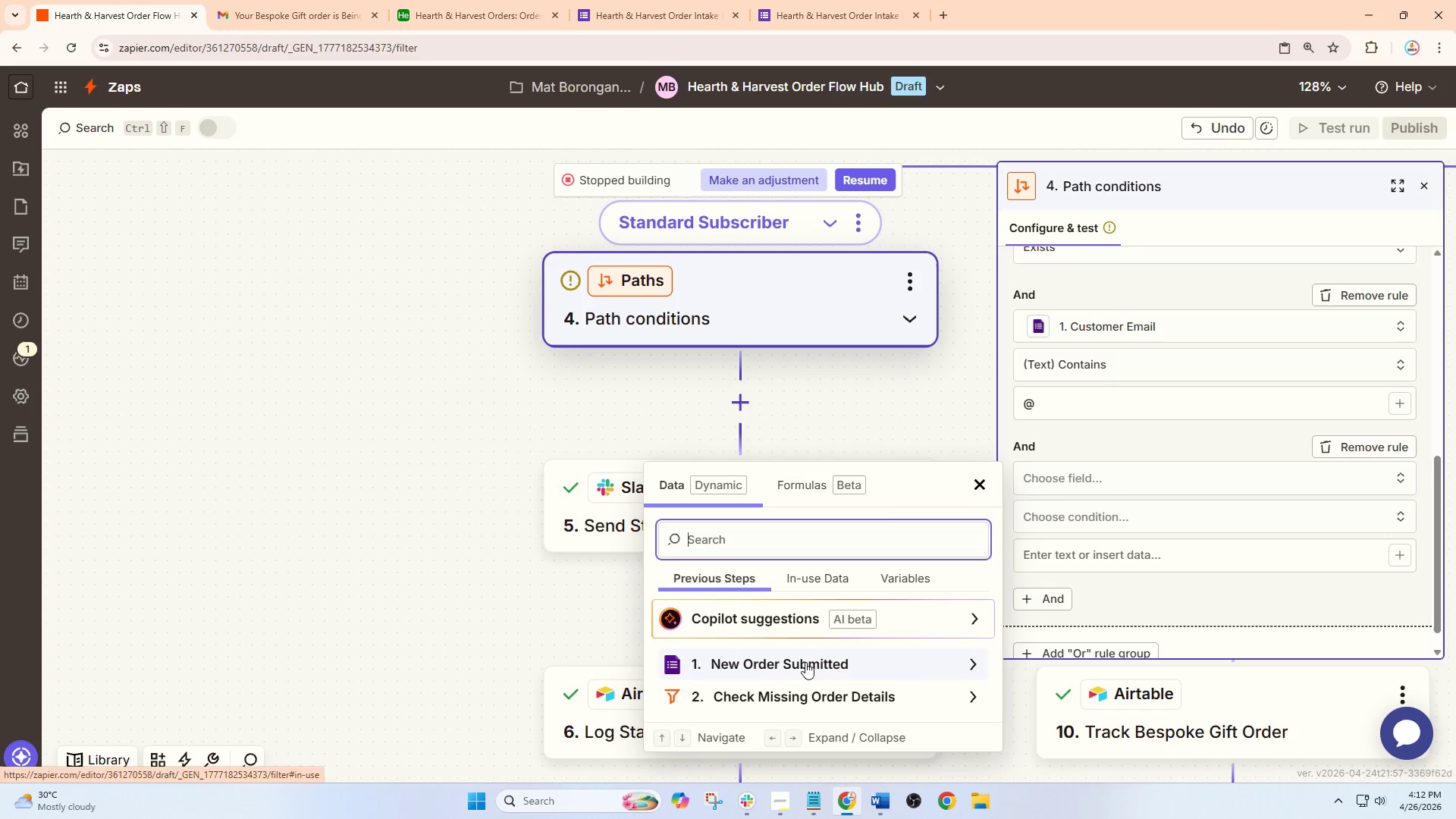 
left_click([822, 653])
 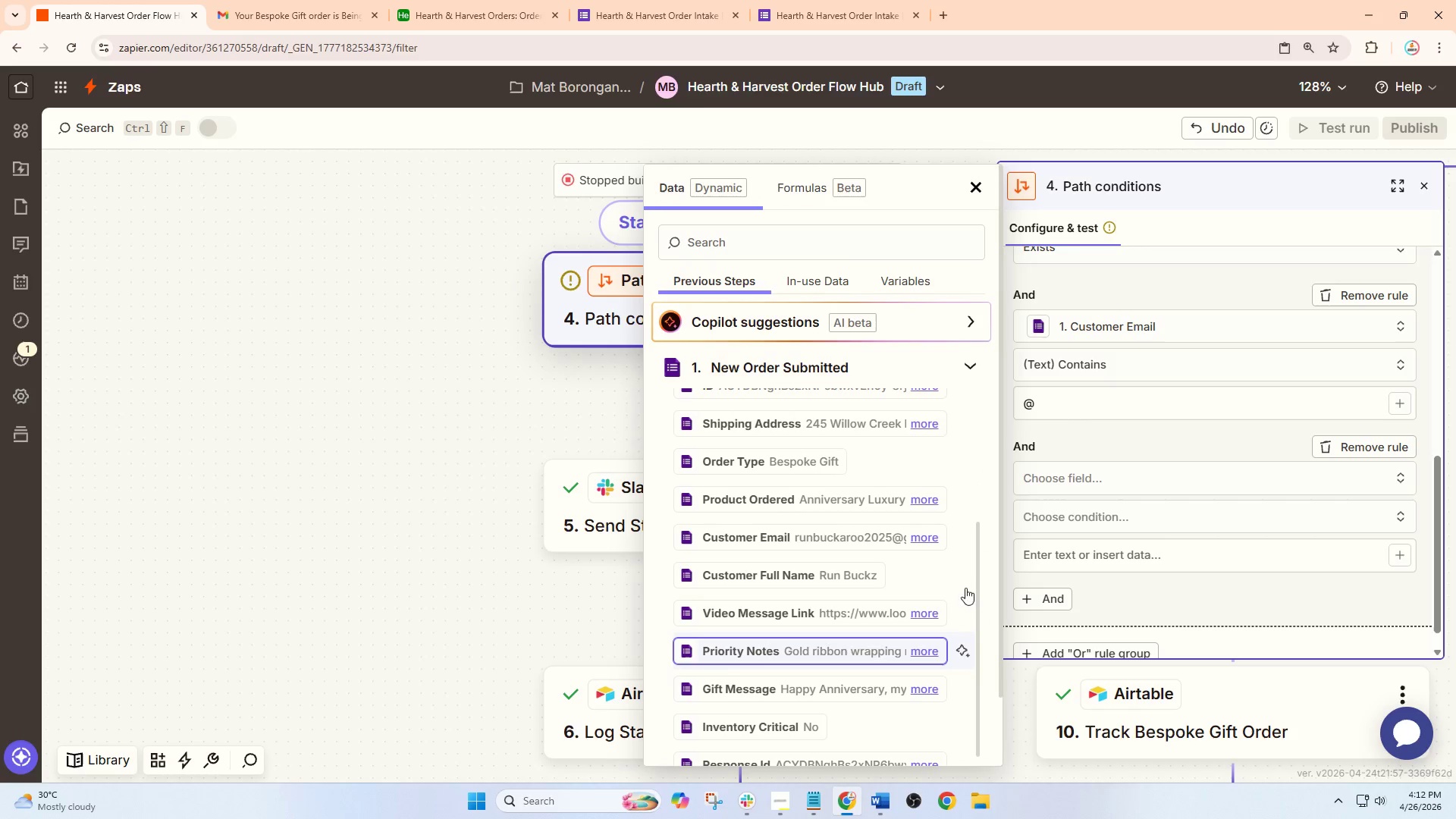 
scroll: coordinate [858, 635], scroll_direction: down, amount: 2.0
 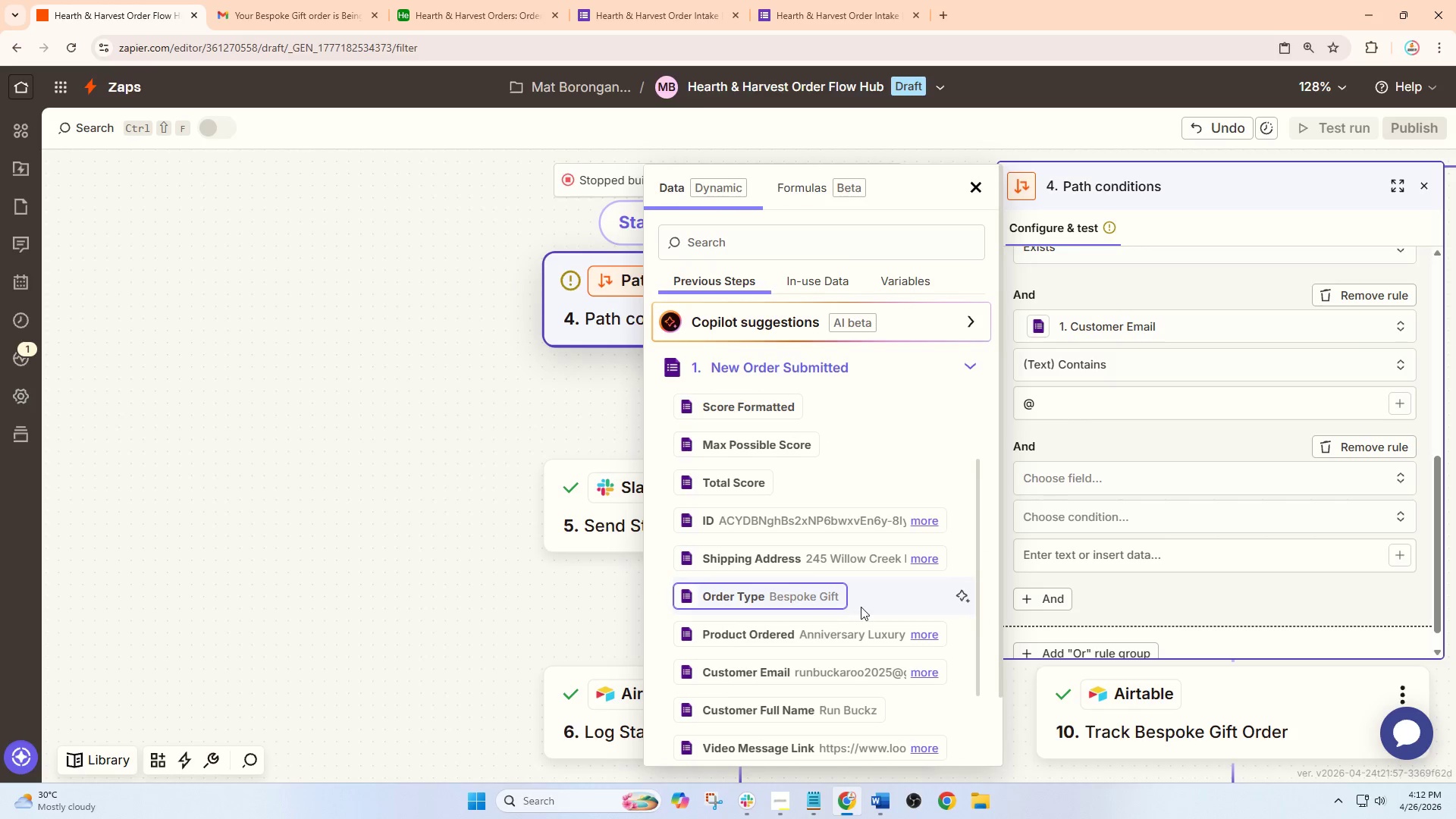 
left_click([868, 648])
 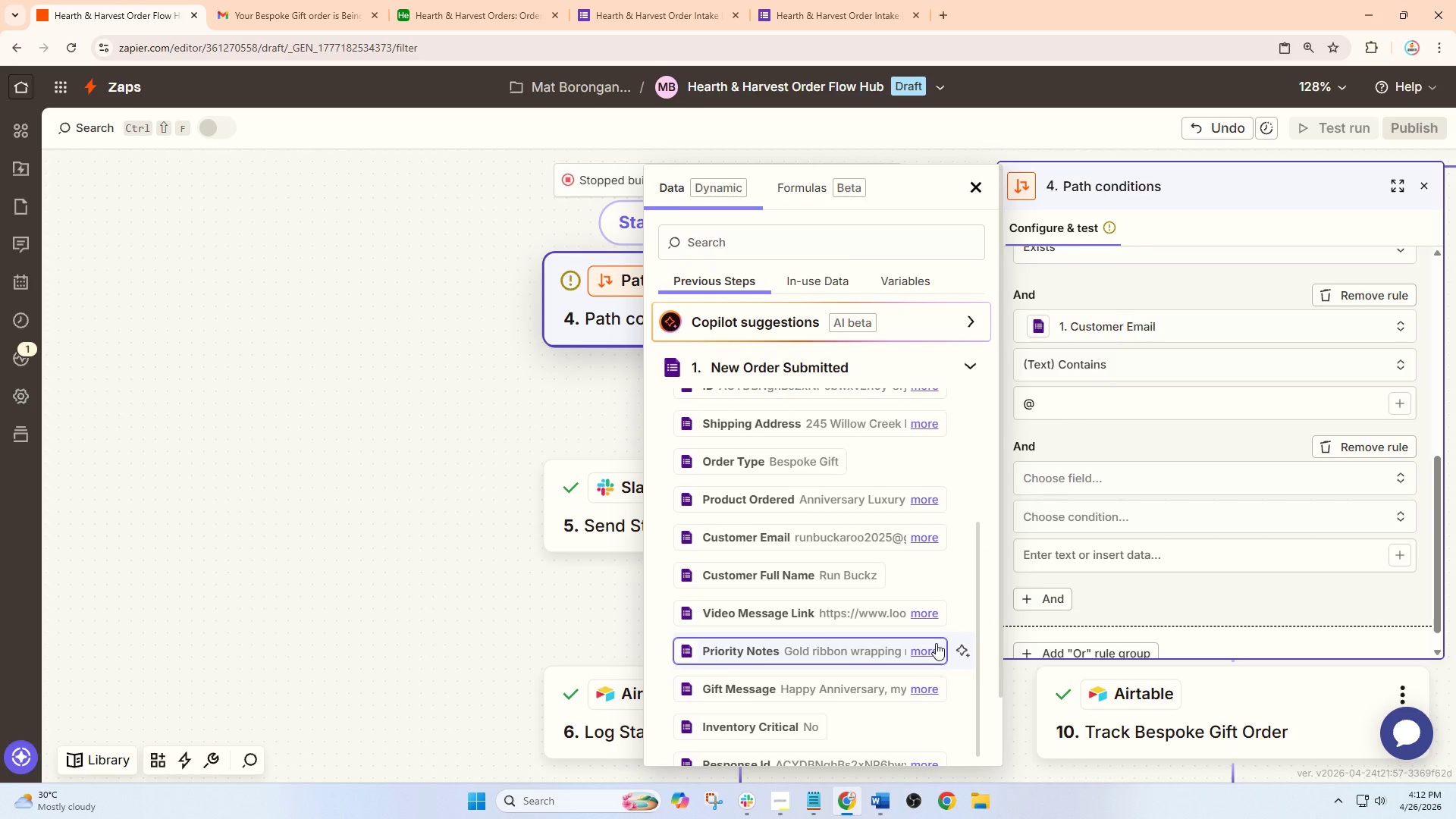 
scroll: coordinate [849, 624], scroll_direction: down, amount: 1.0
 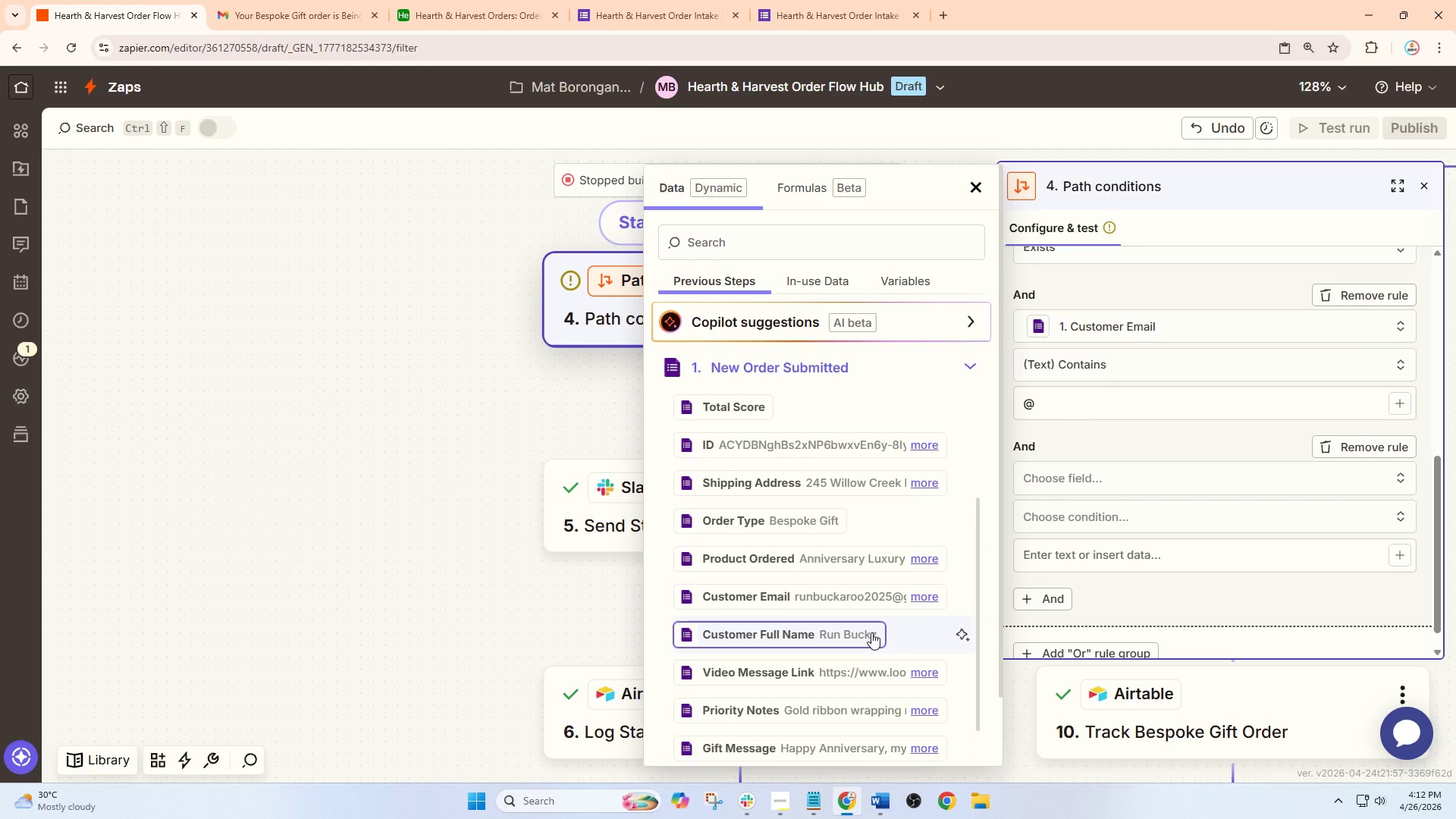 
left_click([934, 645])
 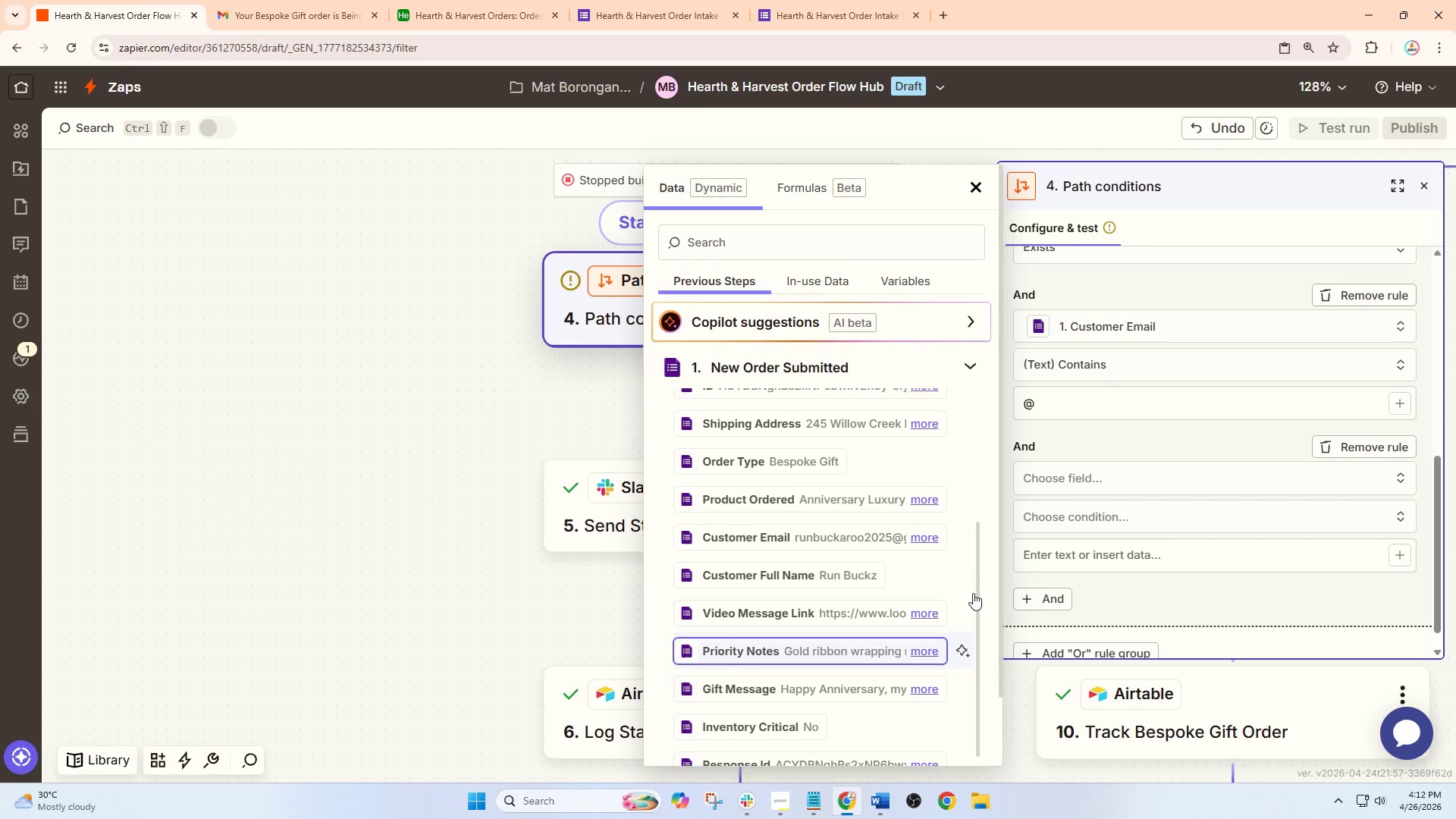 
scroll: coordinate [858, 637], scroll_direction: down, amount: 1.0
 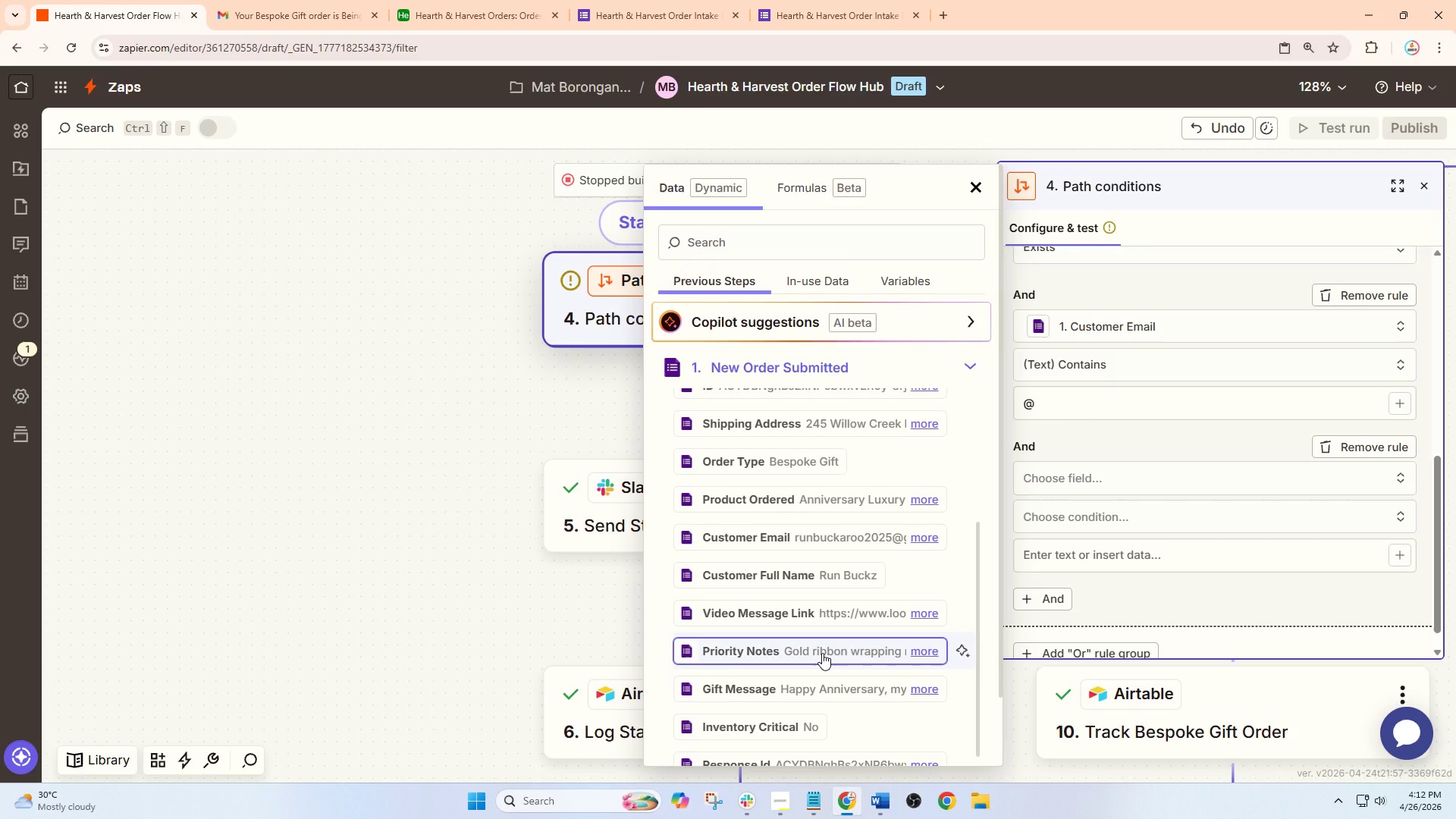 
left_click([492, 289])
 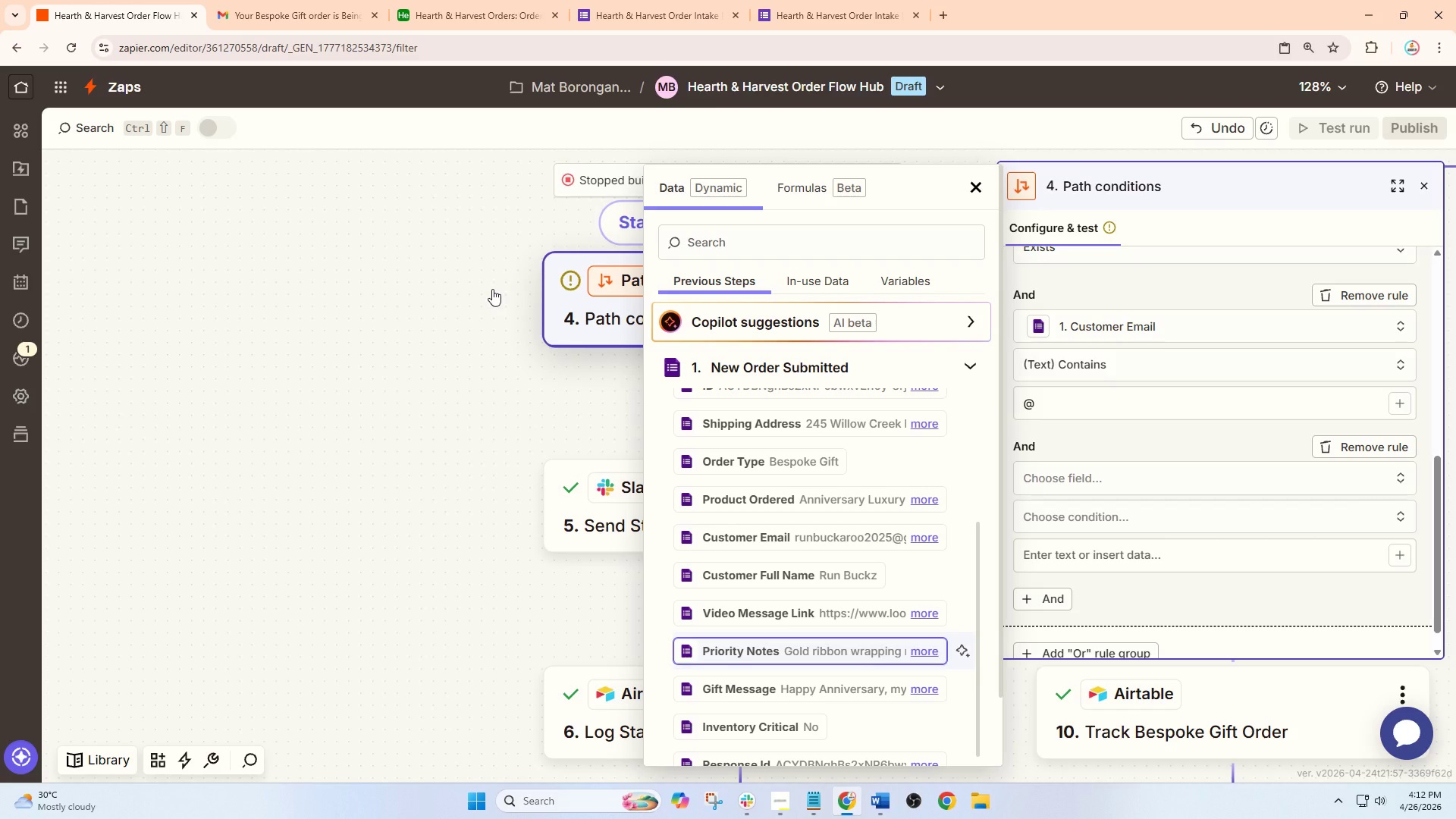 
left_click([481, 4])
 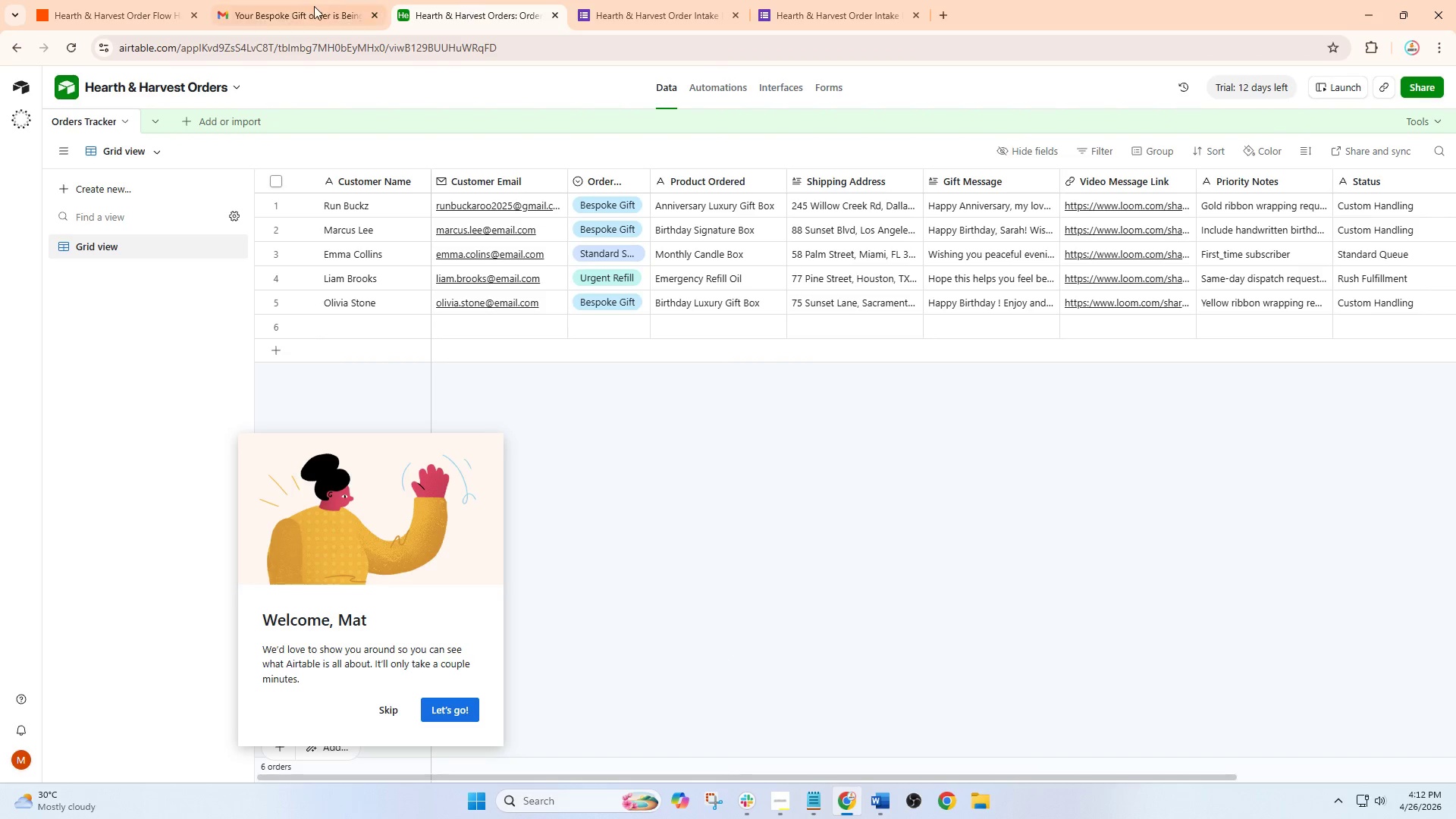 
left_click_drag(start_coordinate=[310, 5], to_coordinate=[293, 5])
 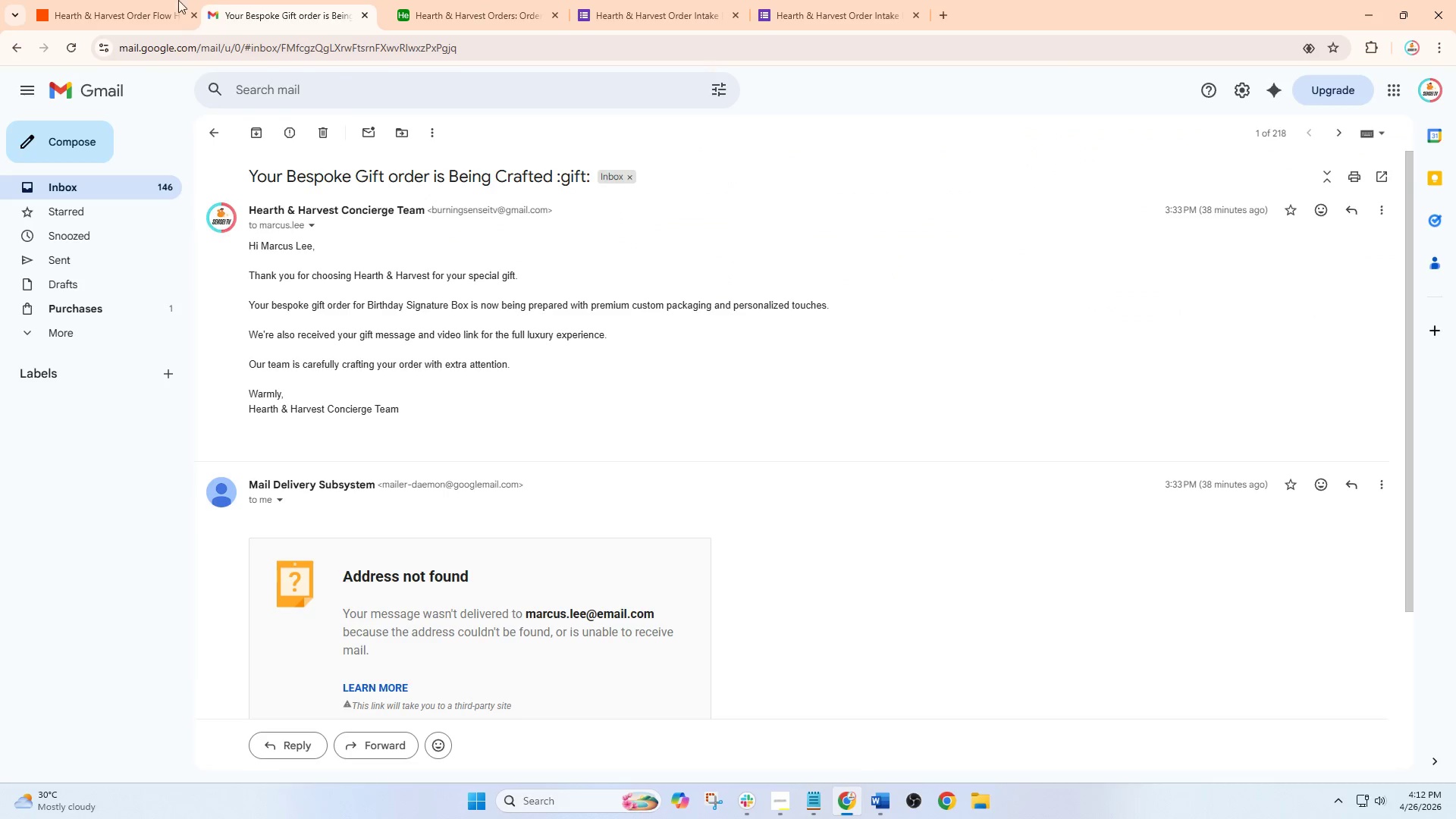 
double_click([133, 0])
 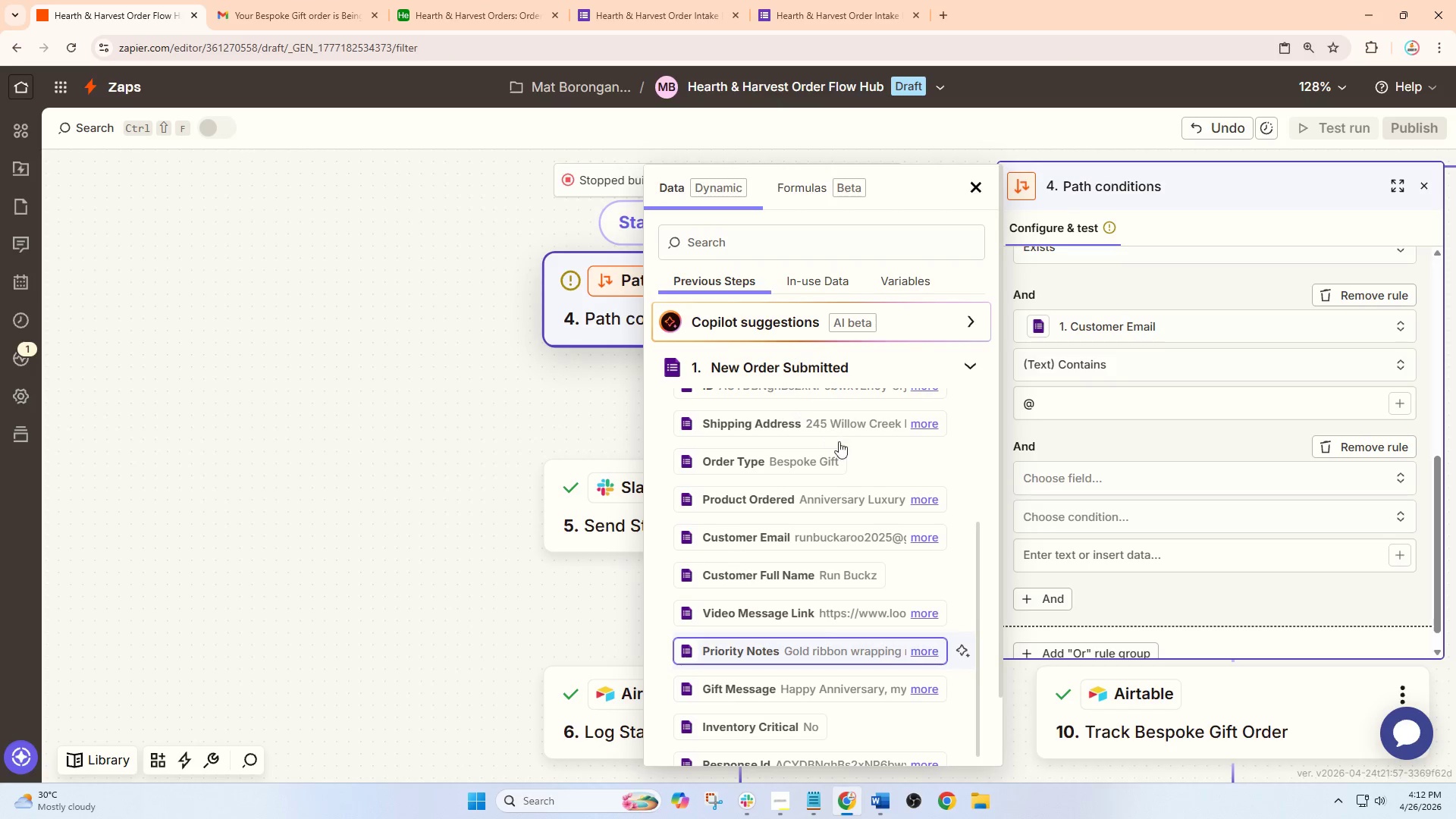 
left_click([968, 189])
 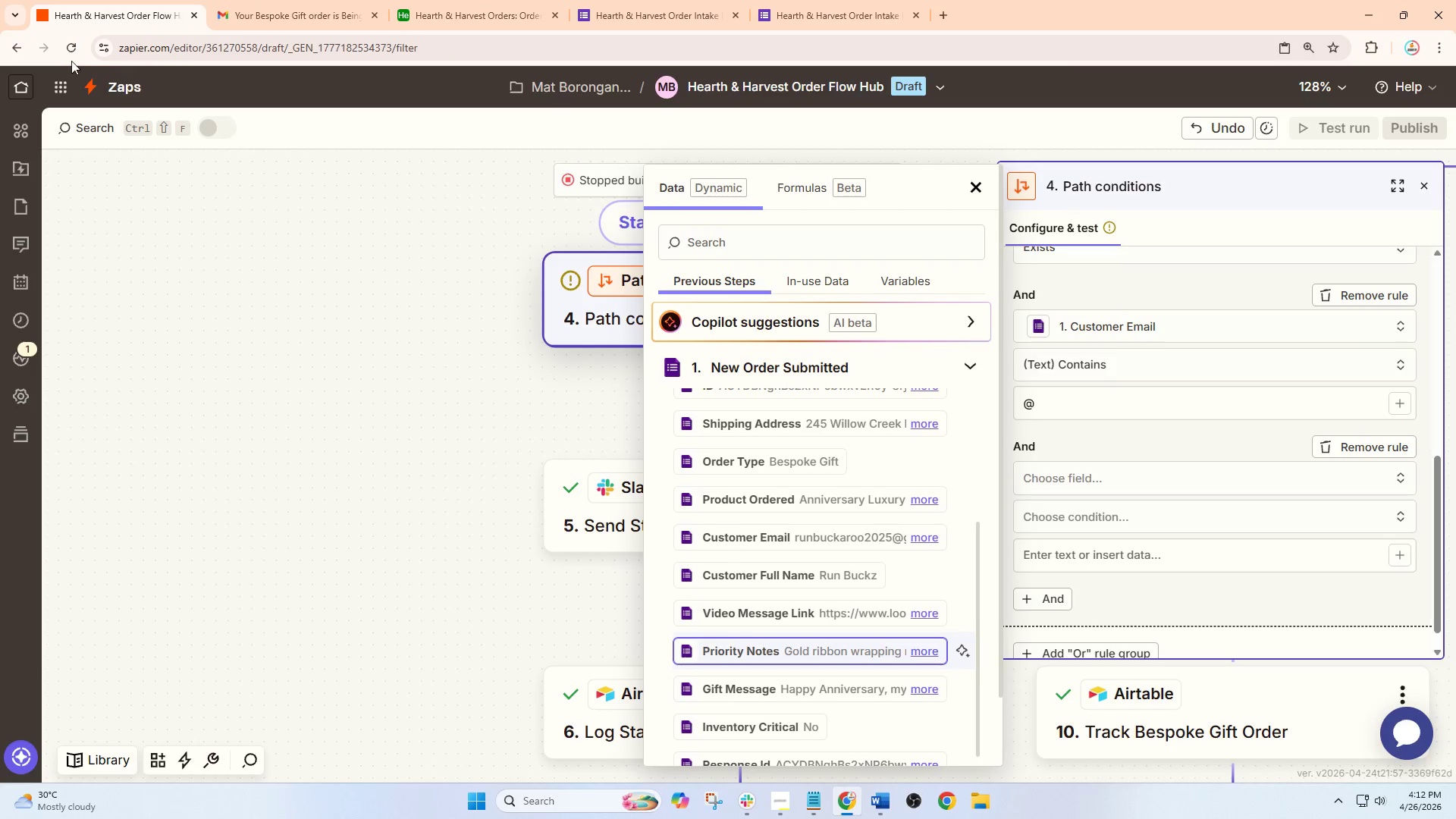 
scroll: coordinate [936, 539], scroll_direction: down, amount: 1.0
 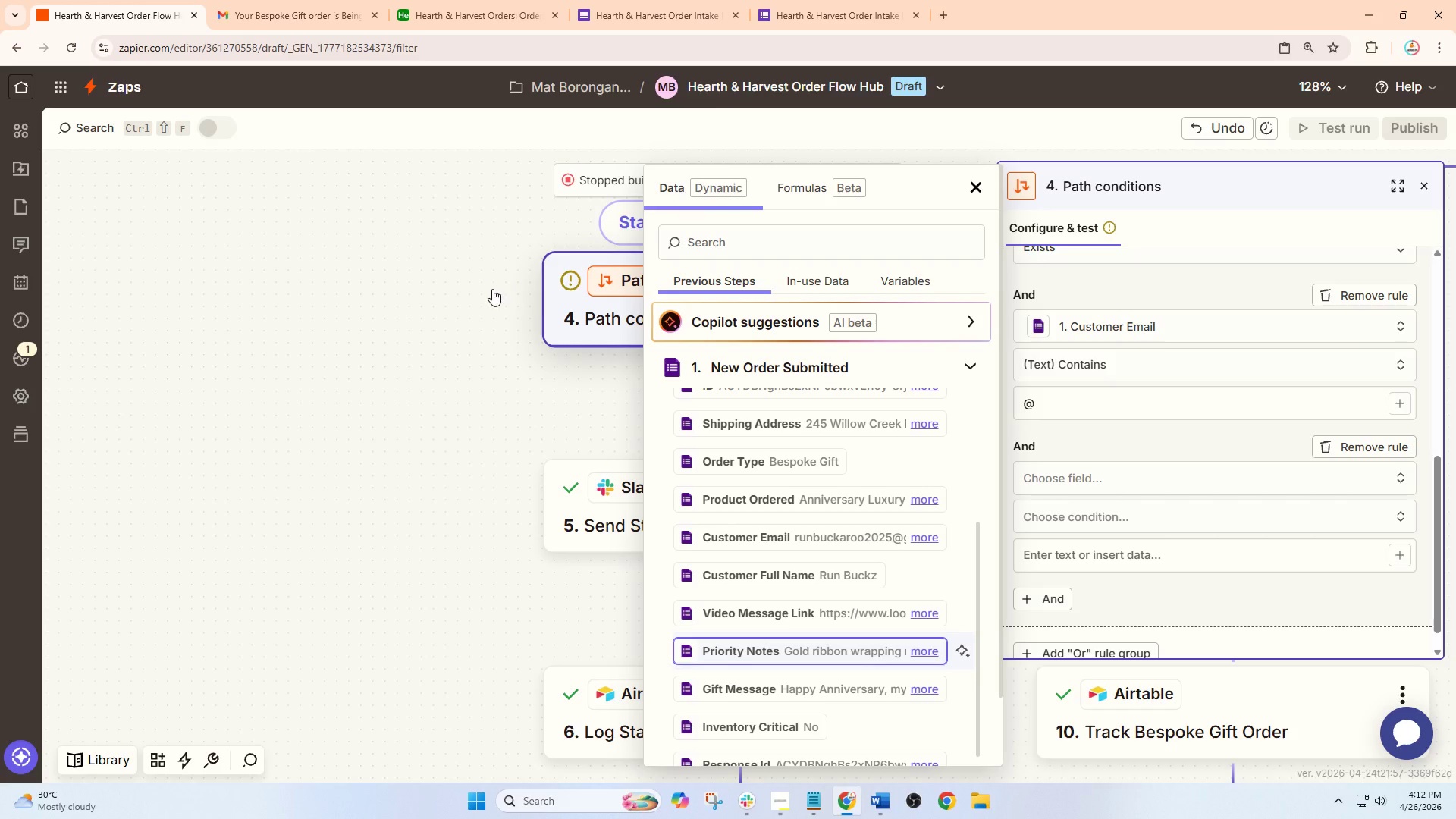 
left_click([72, 47])
 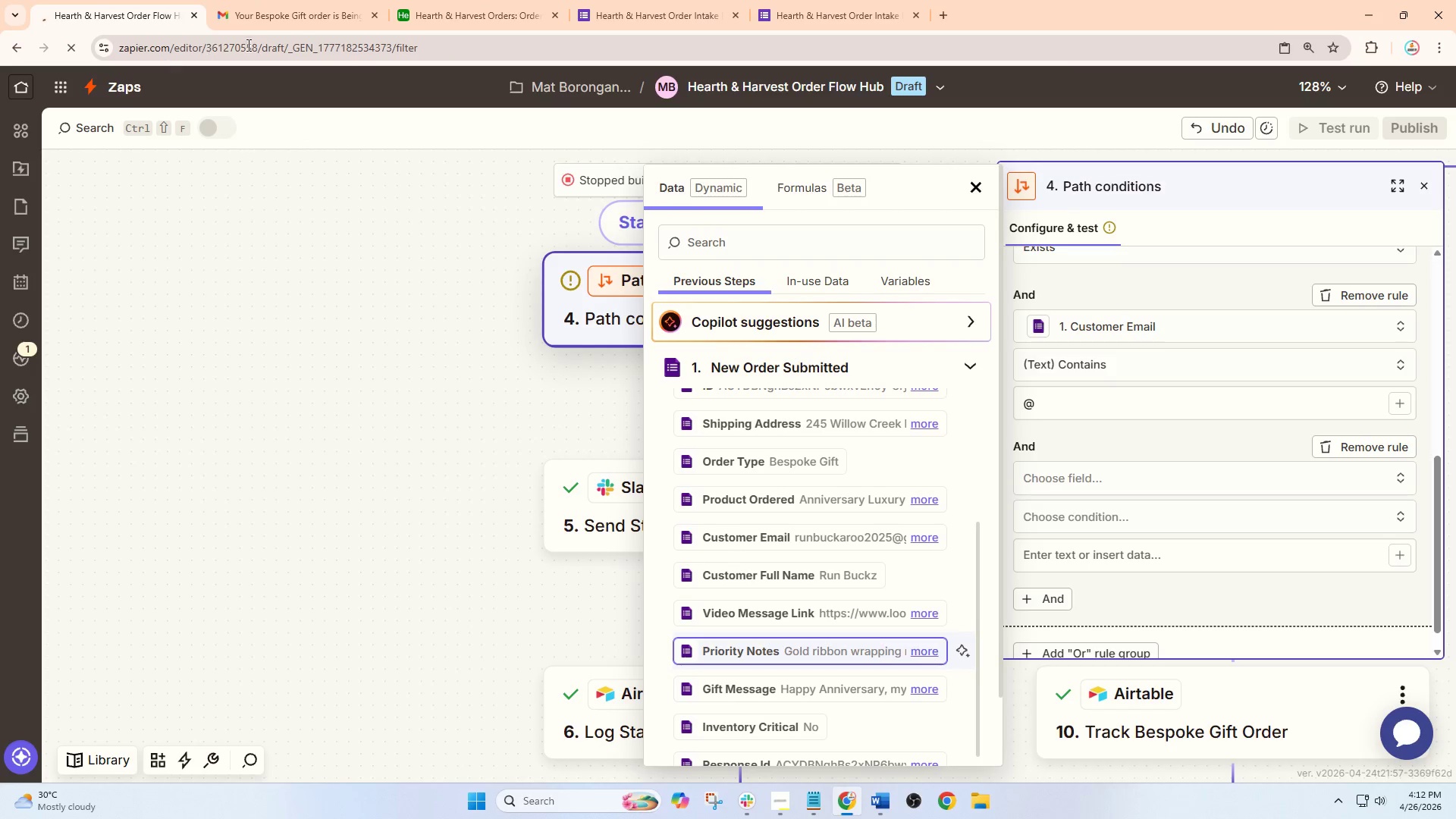 
scroll: coordinate [492, 289], scroll_direction: down, amount: 1.0
 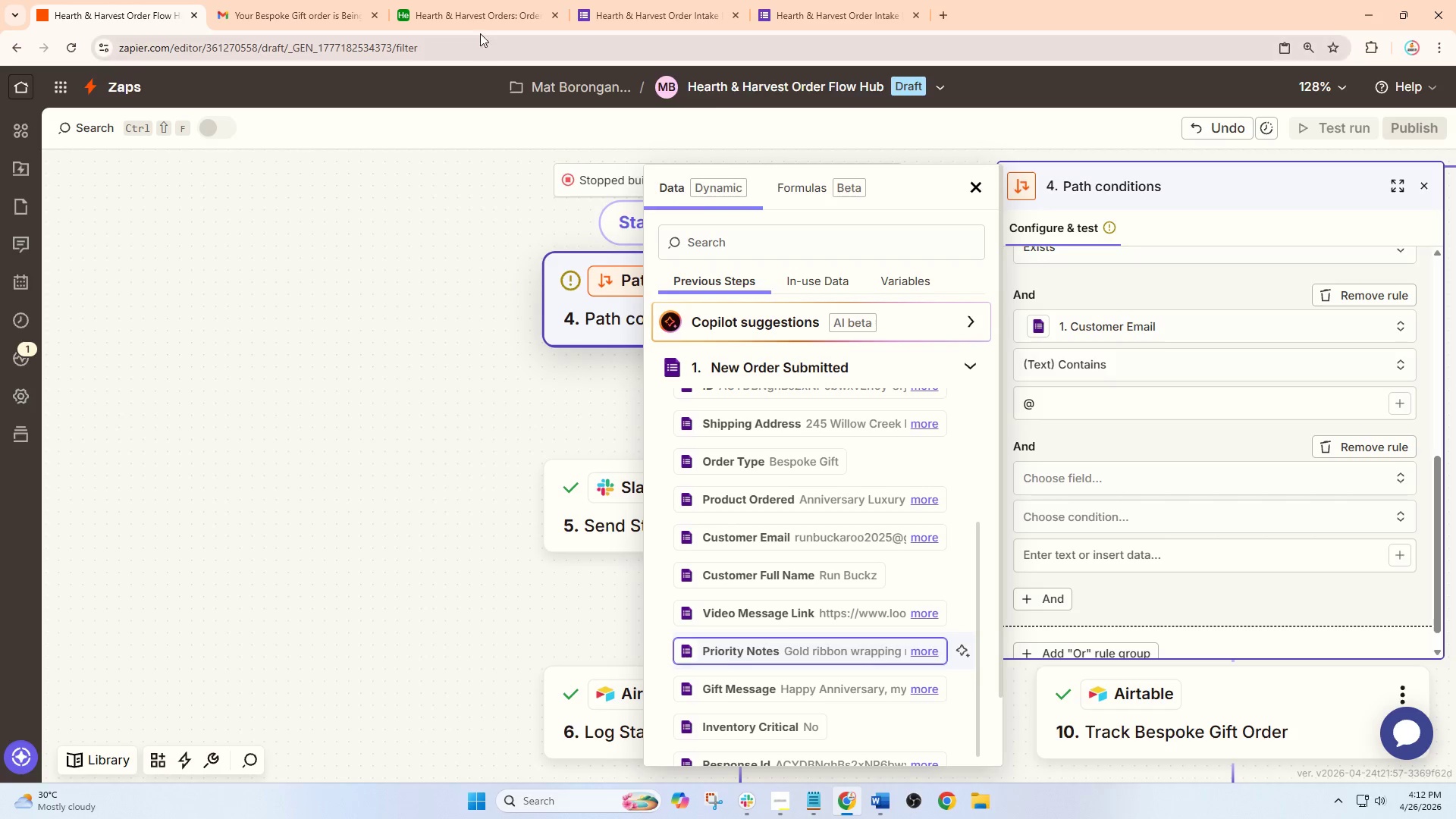 
left_click([325, 0])
 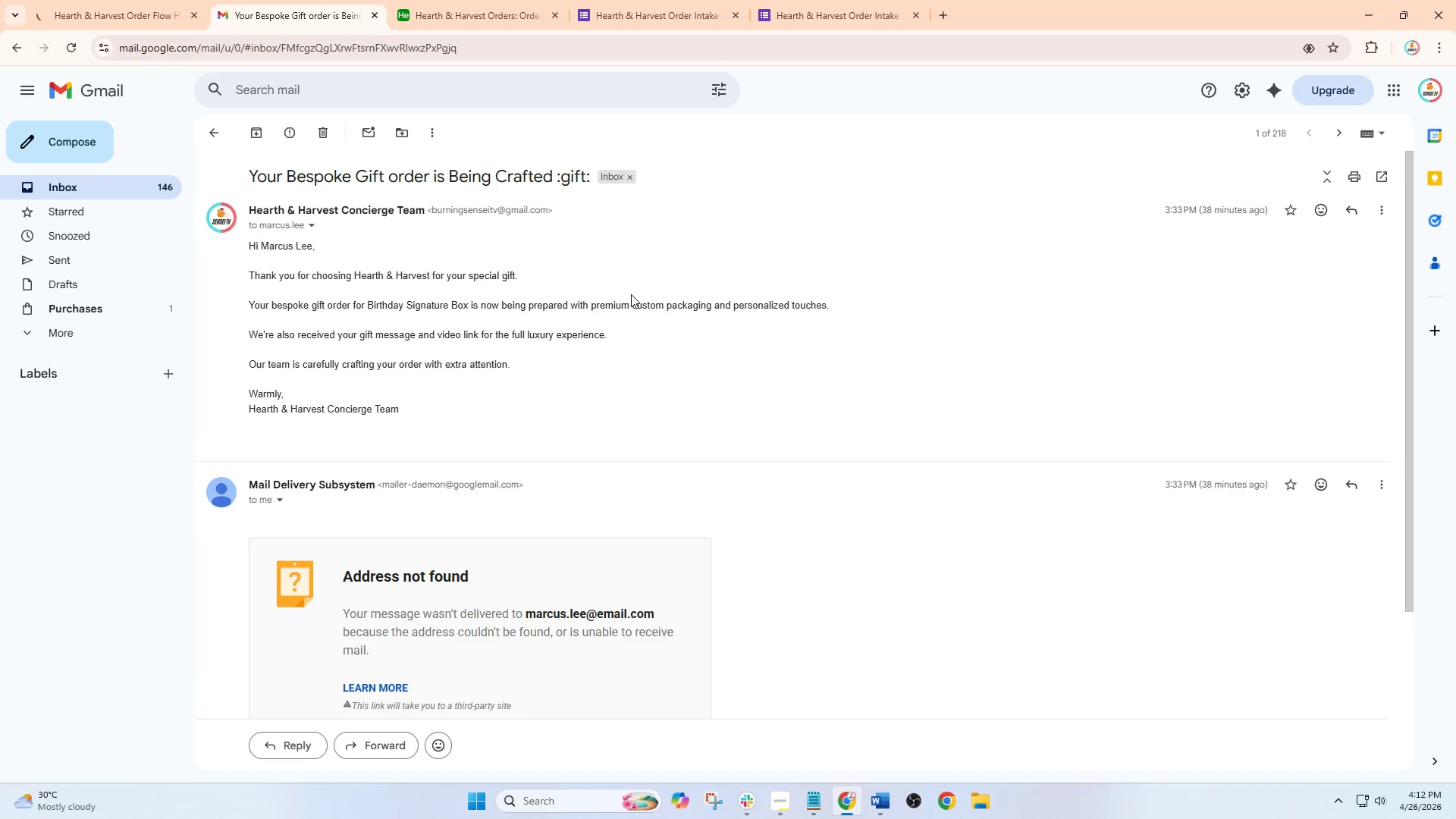 
scroll: coordinate [852, 421], scroll_direction: up, amount: 2.0
 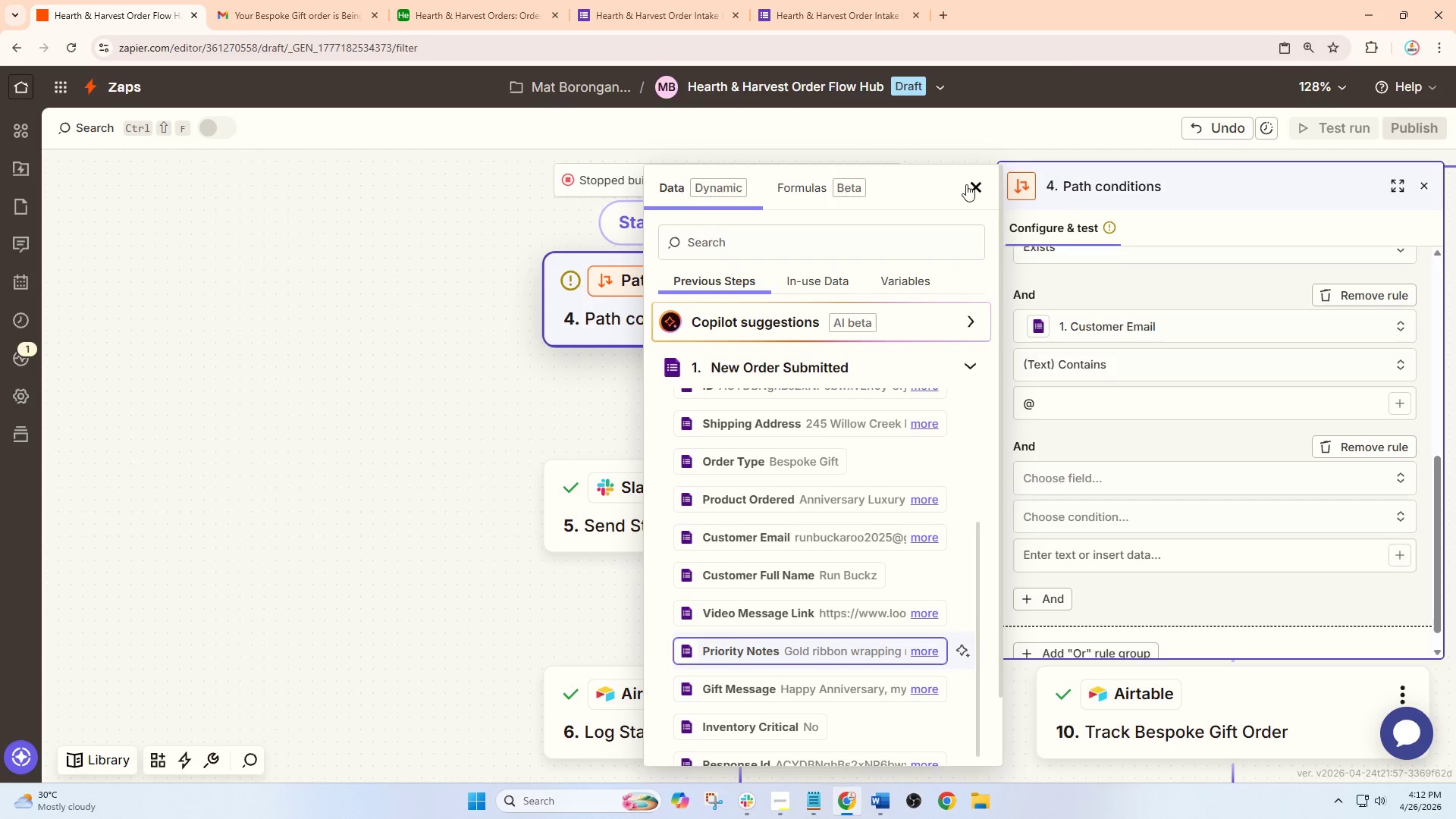 
wait(5.22)
 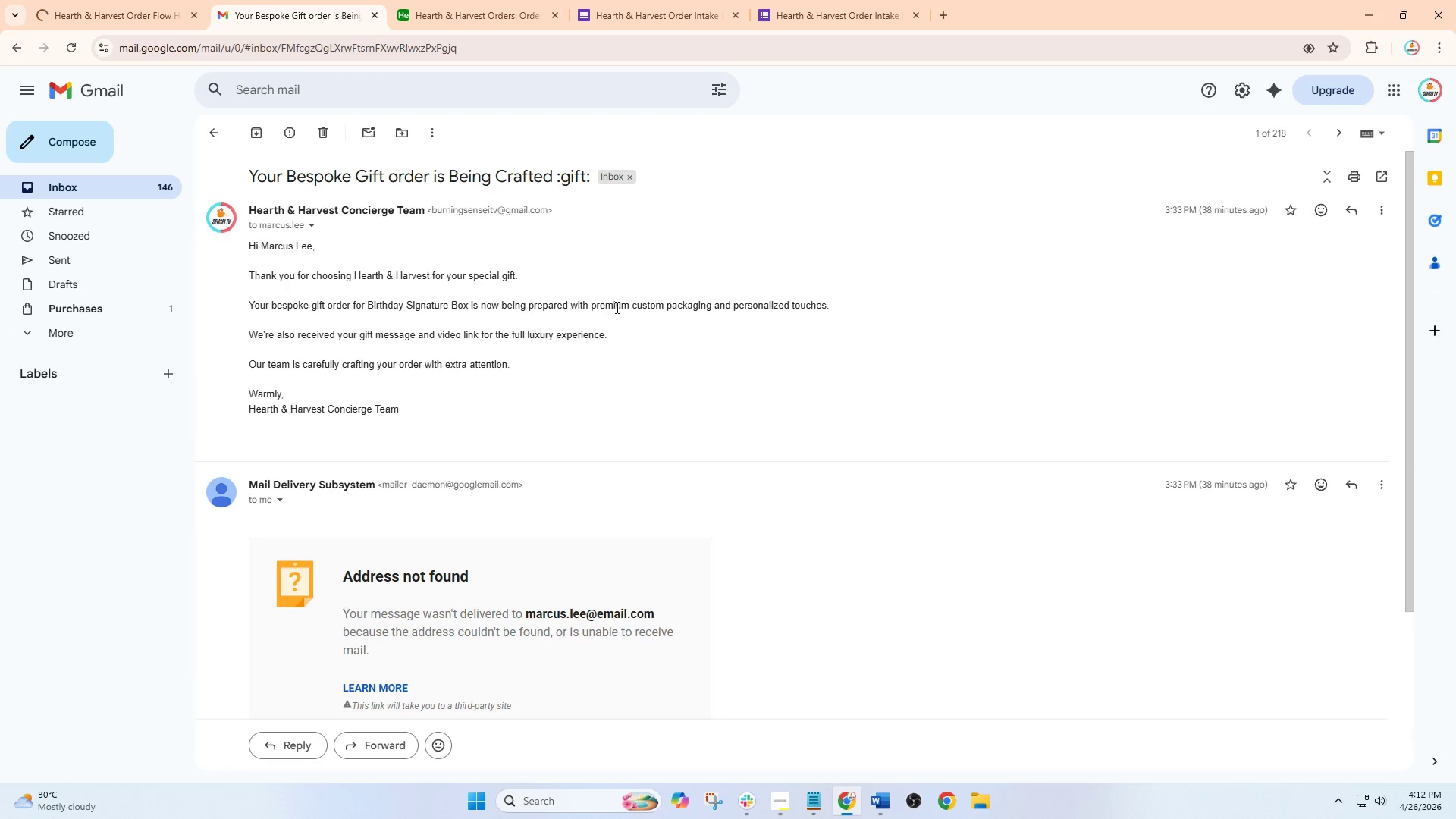 
double_click([294, 0])
 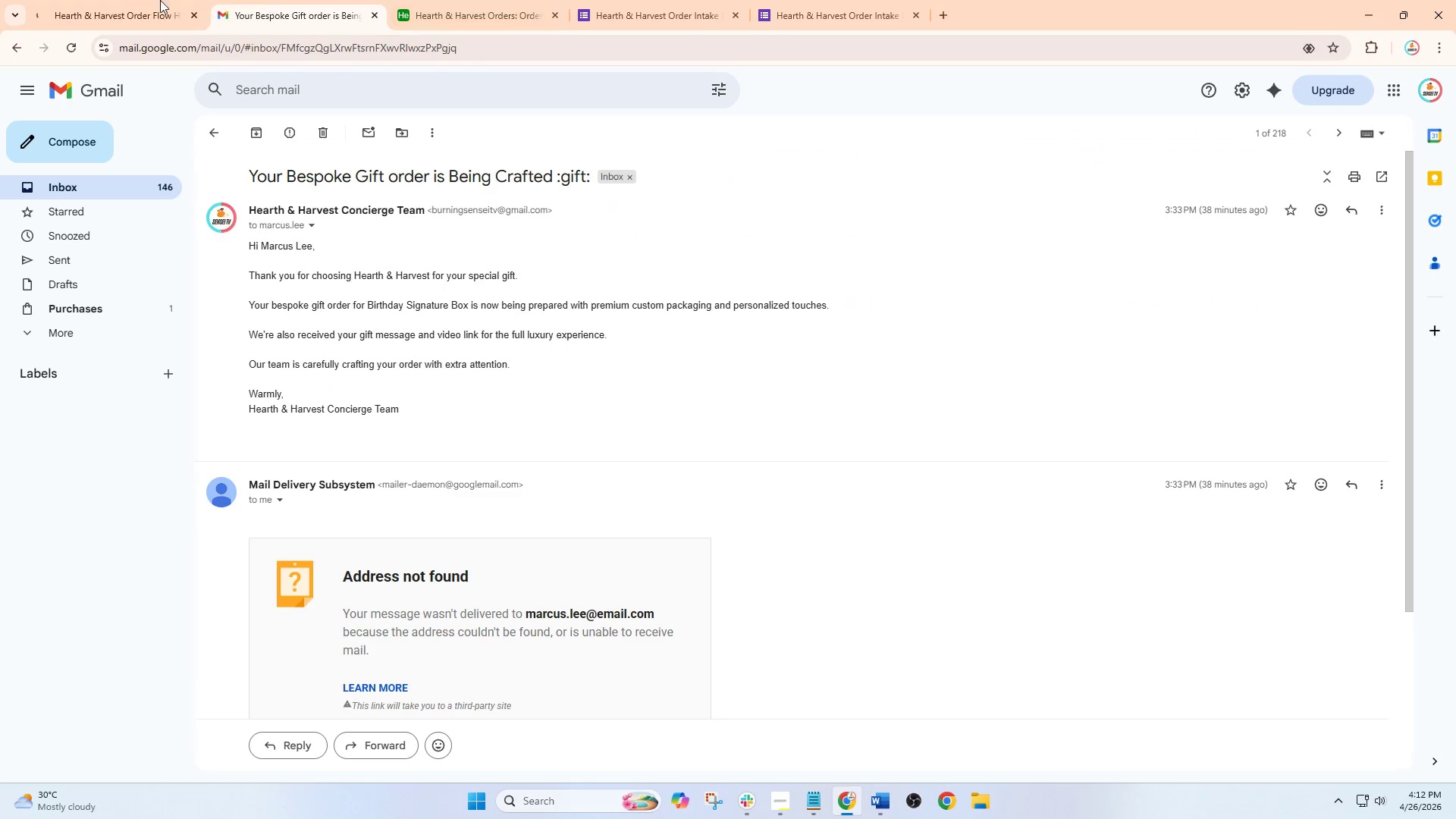 
triple_click([119, 0])
 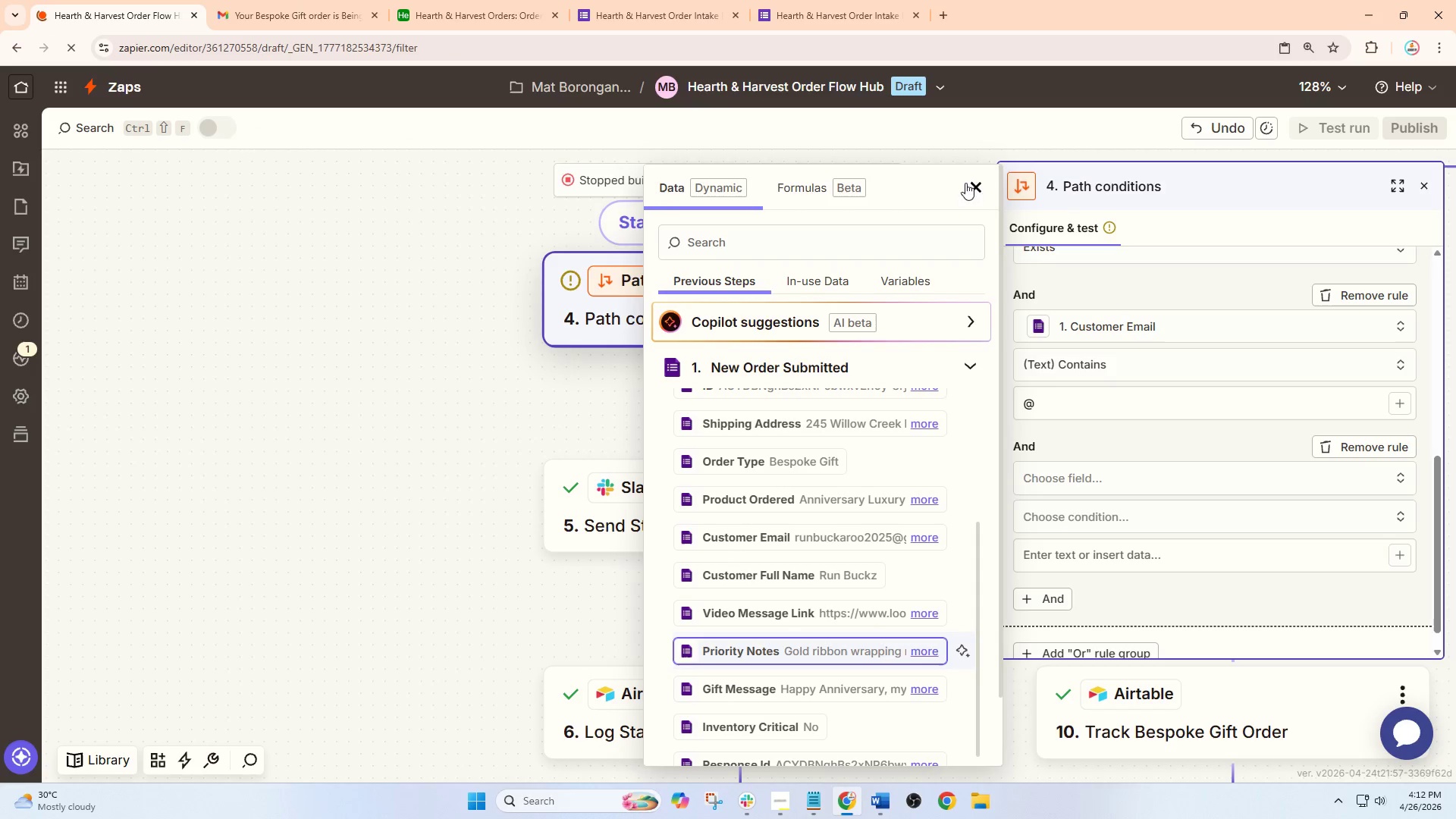 
left_click([981, 178])
 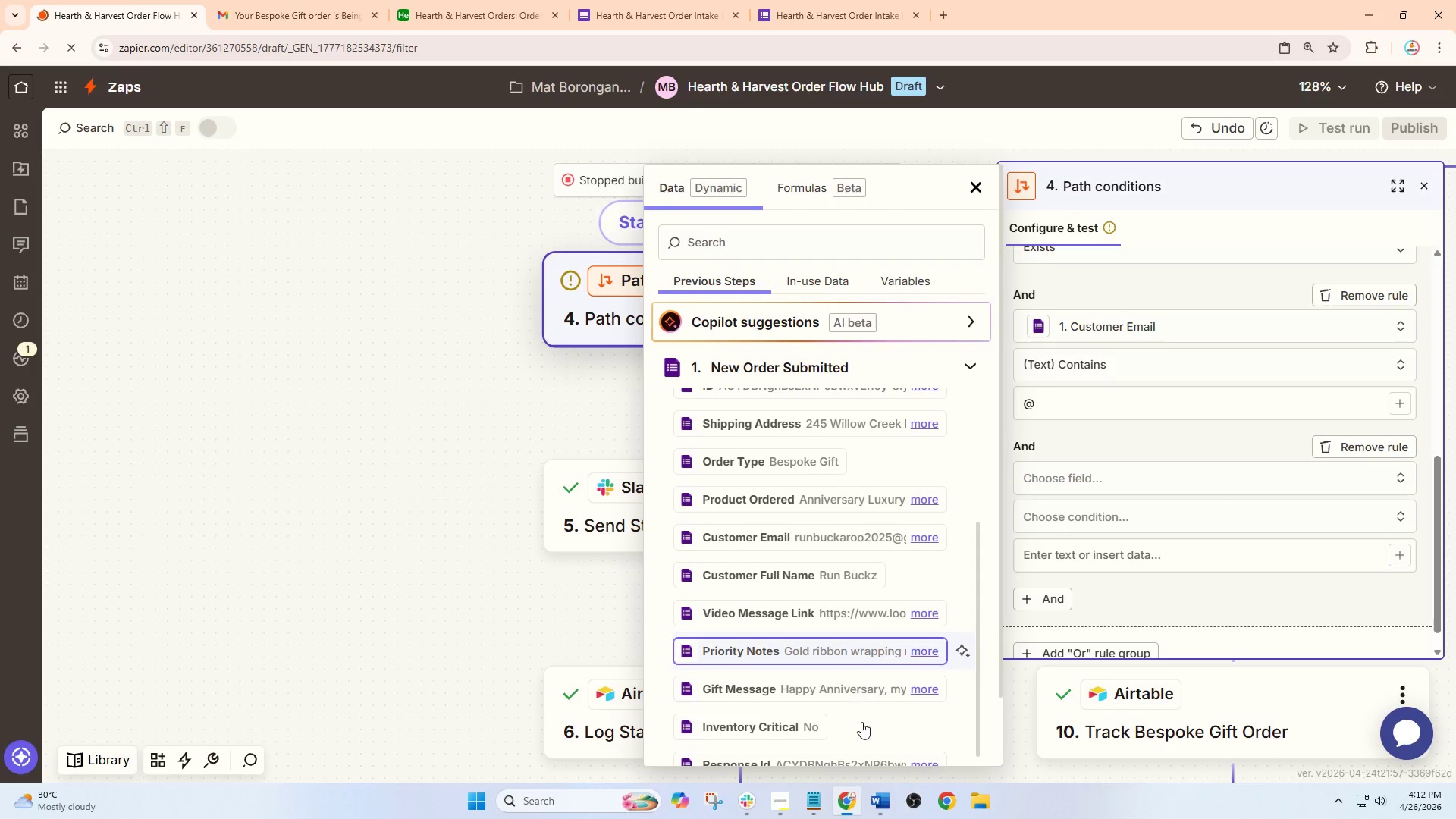 
left_click([875, 798])
 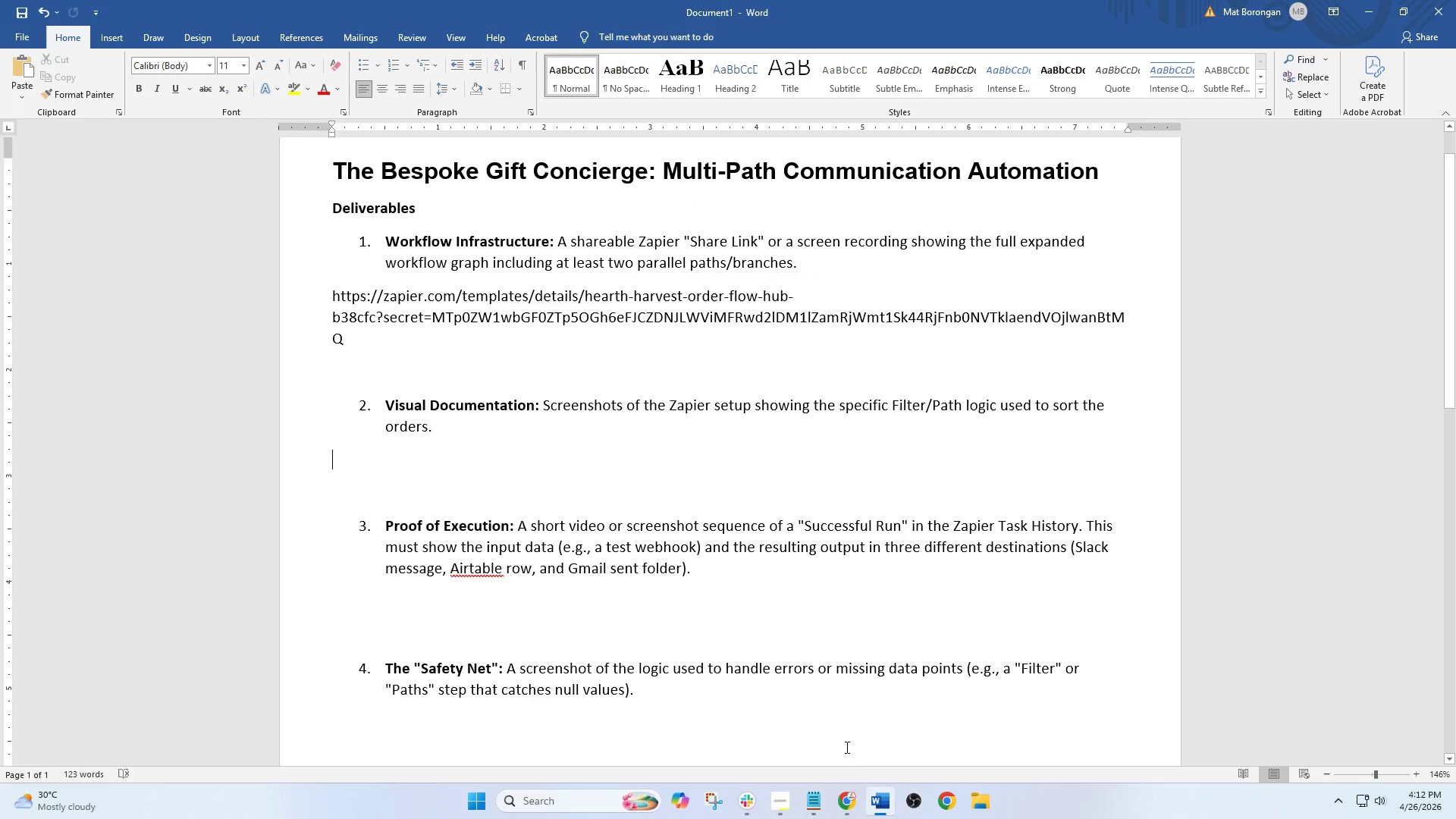 
left_click([881, 800])
 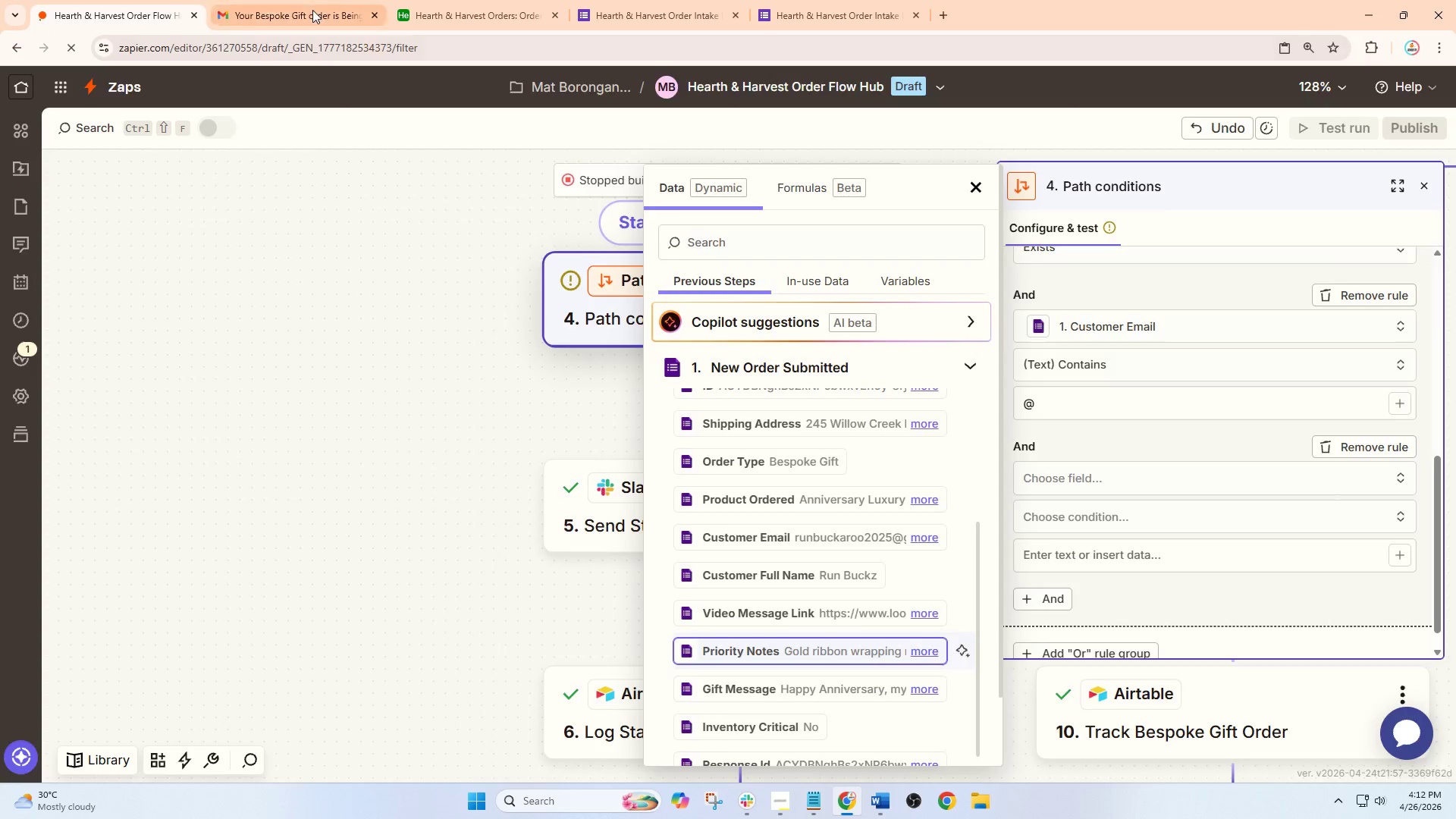 
left_click([99, 0])
 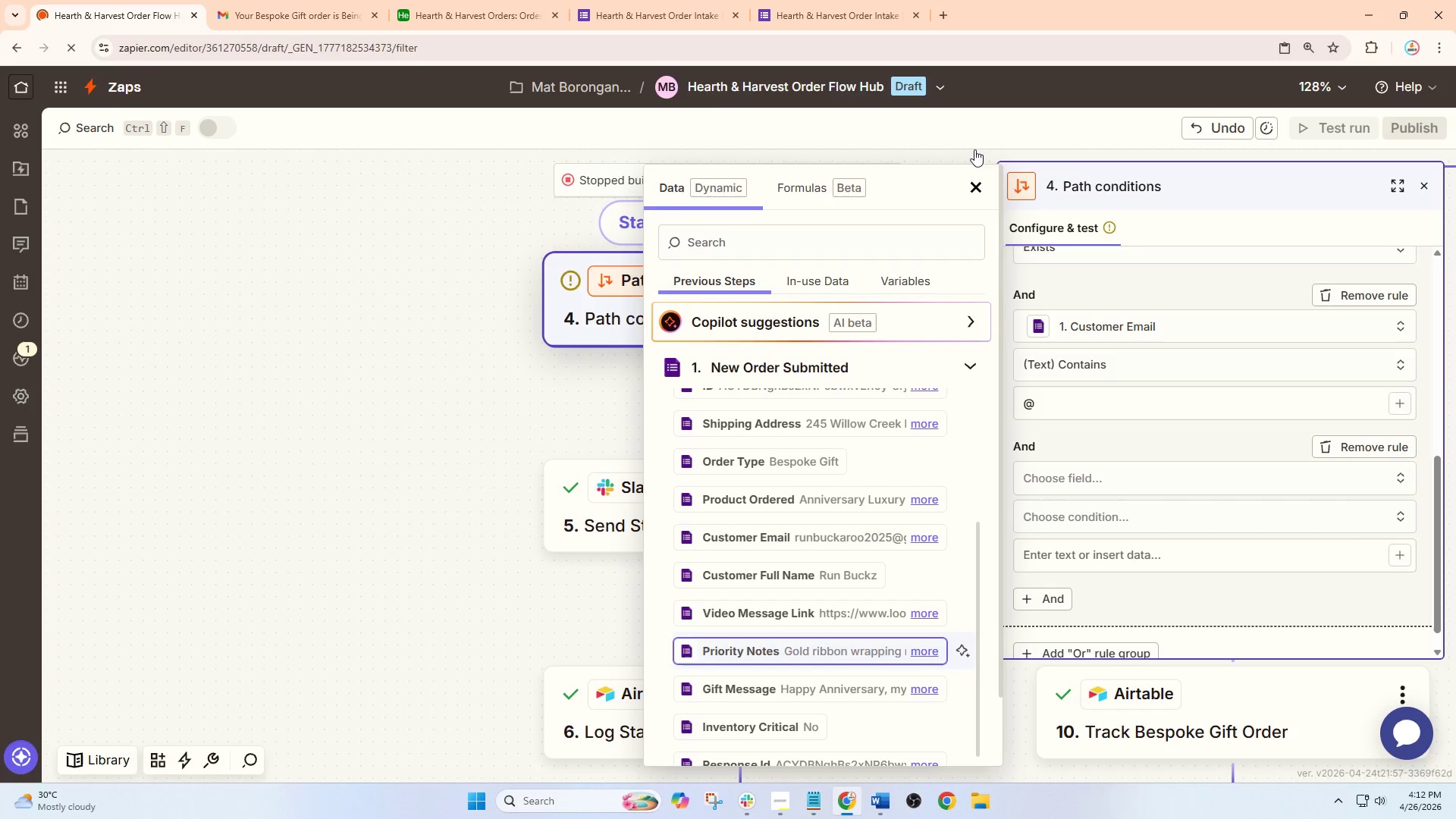 
left_click([940, 7])
 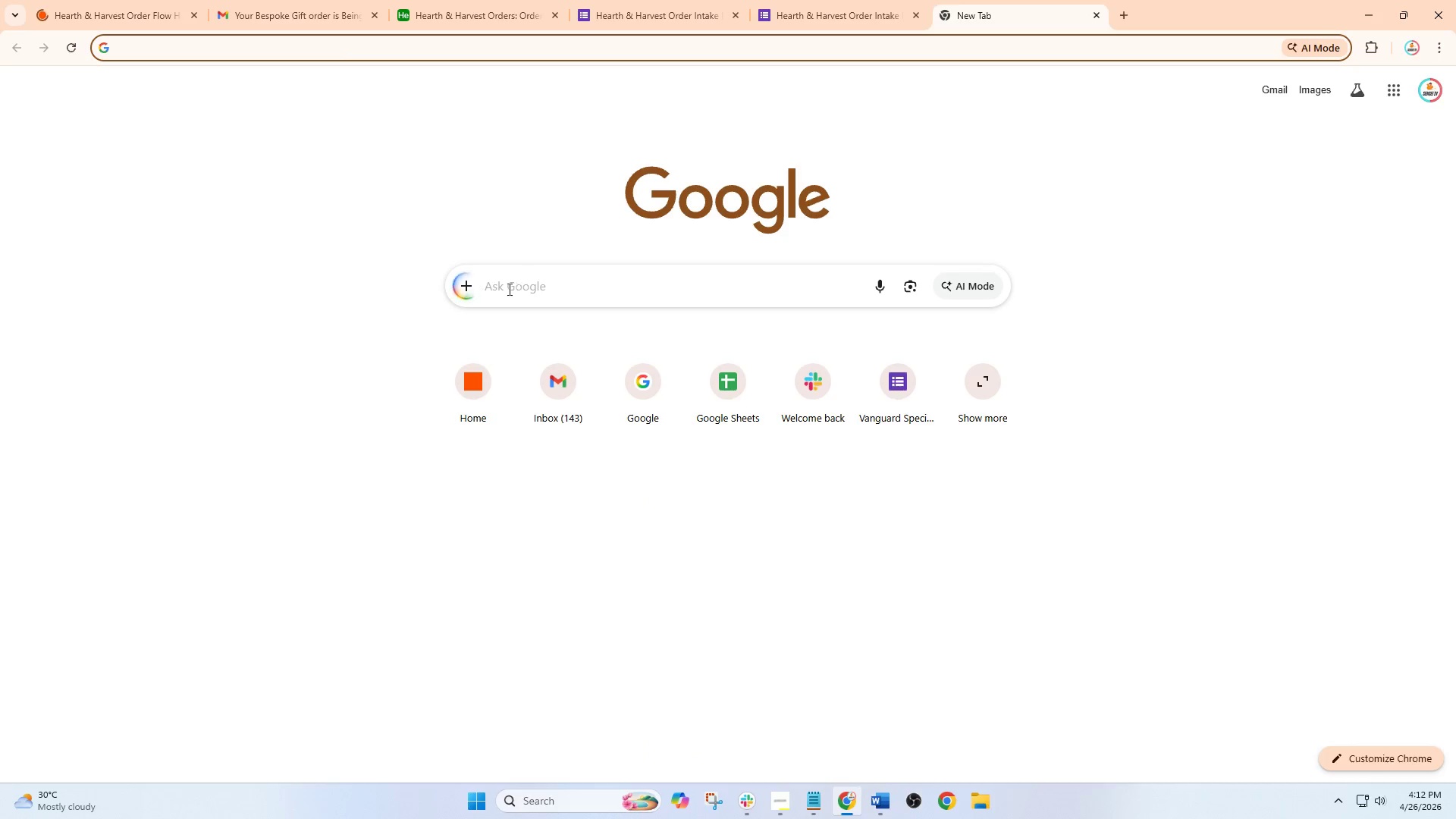 
left_click([472, 391])
 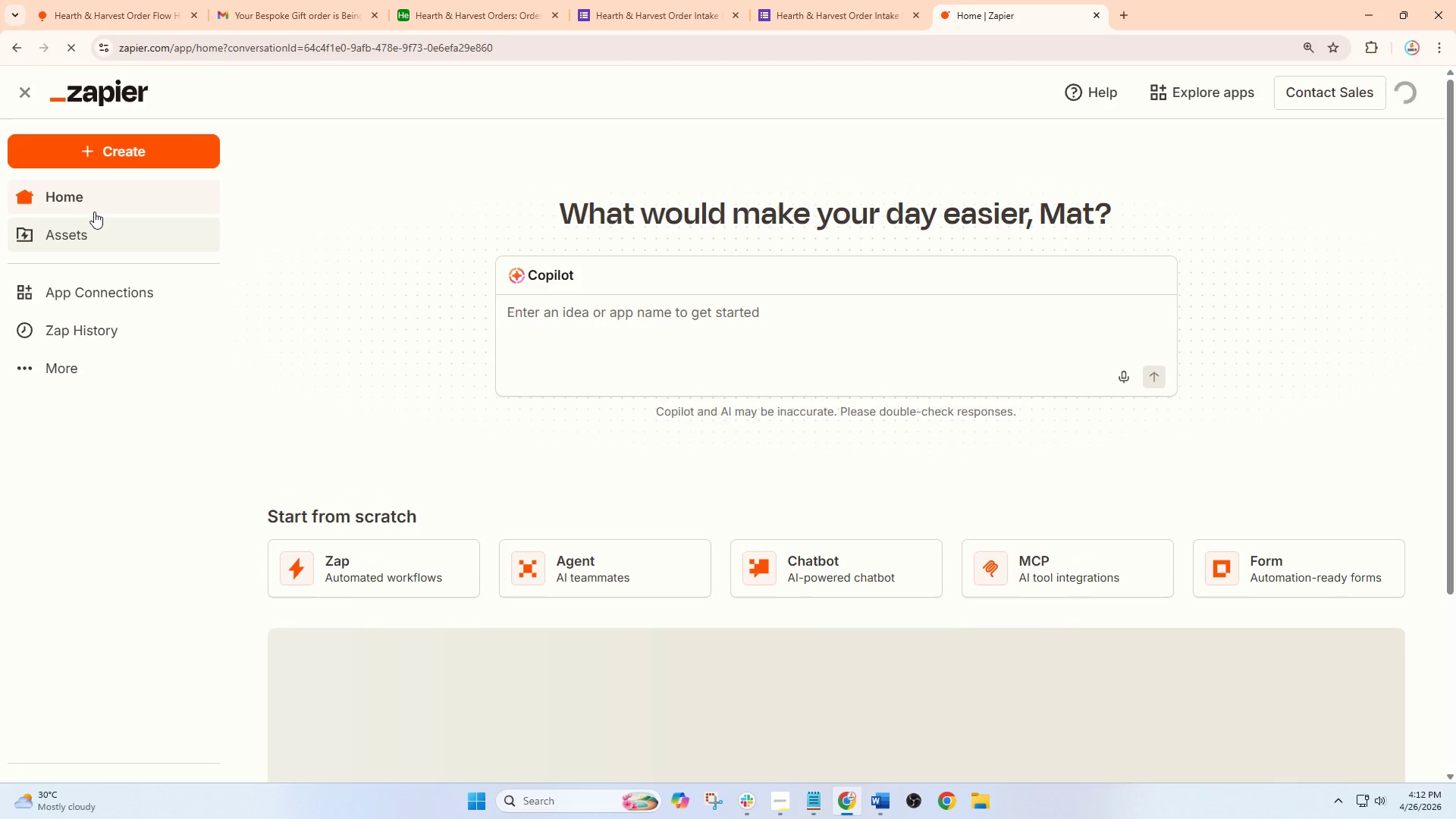 
left_click([105, 228])
 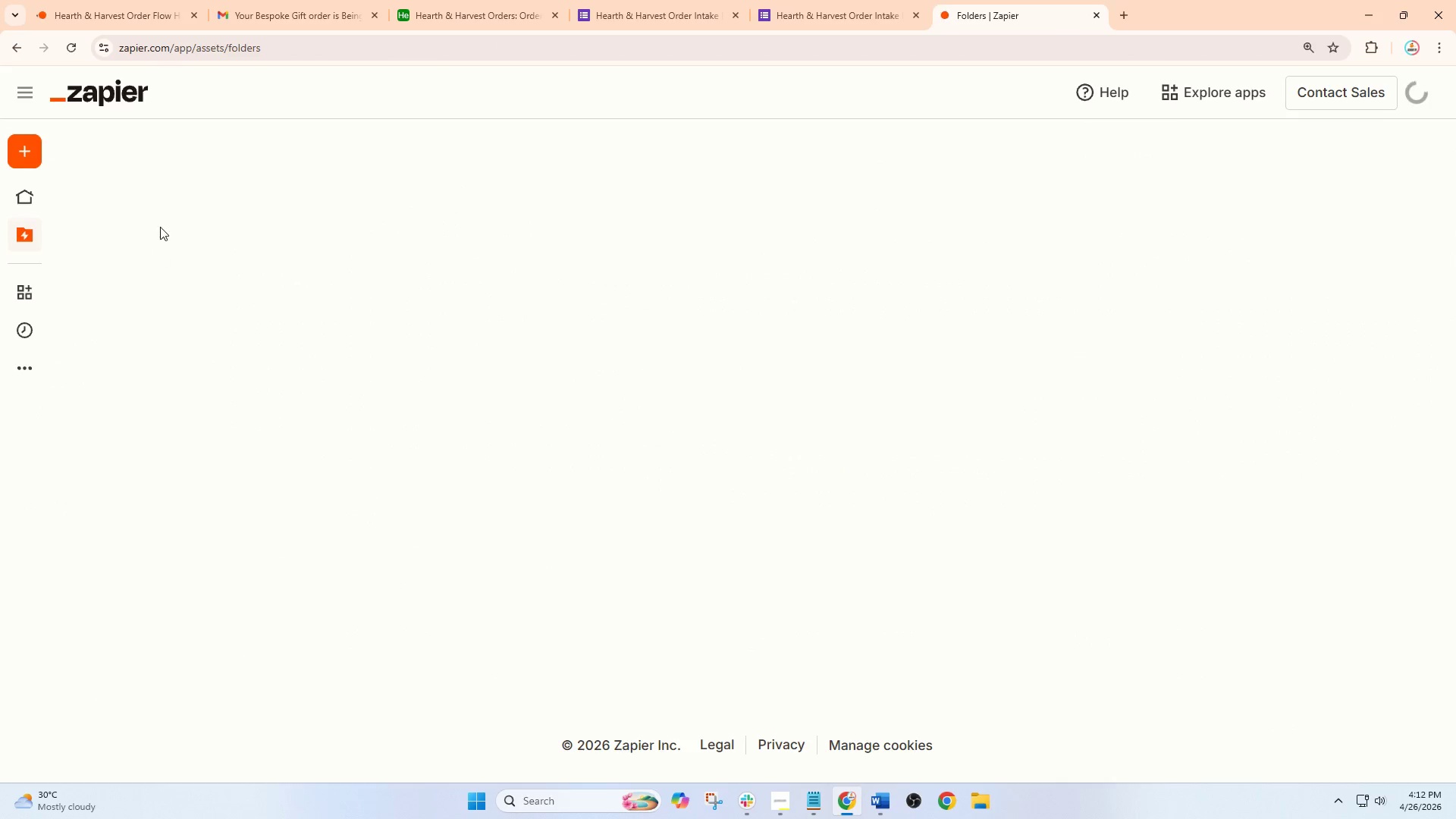 
left_click([121, 2])
 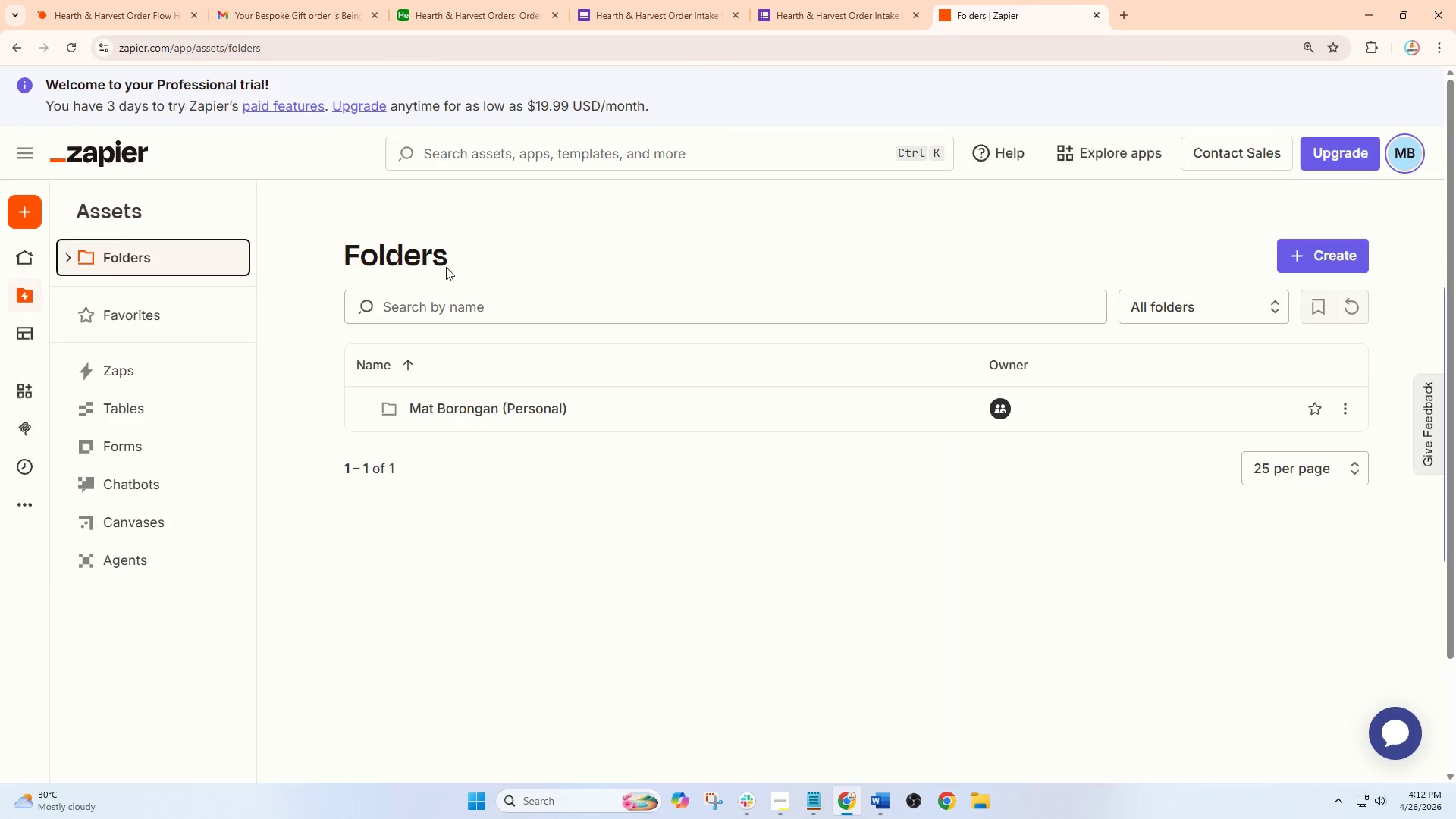 
left_click([488, 412])
 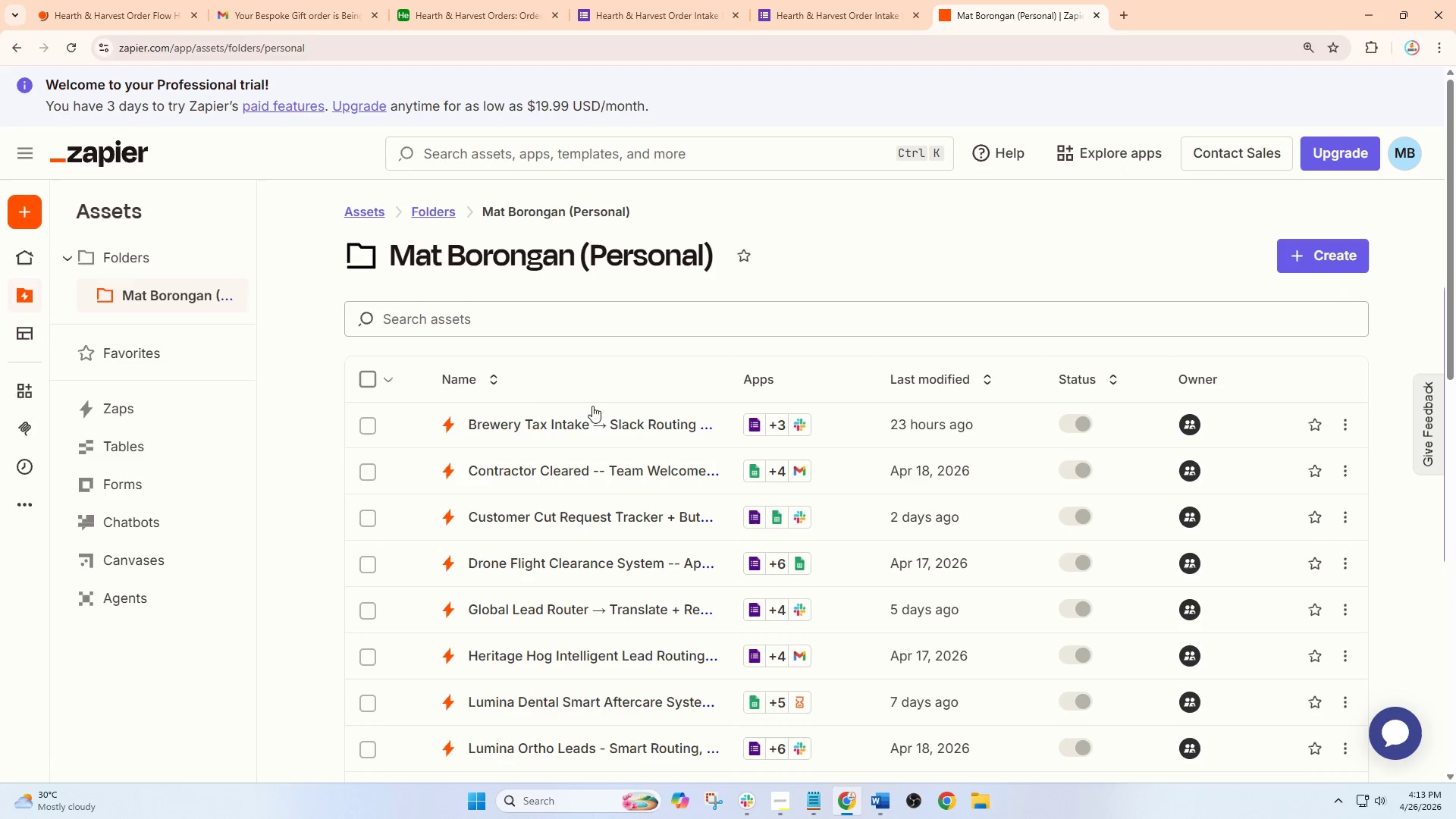 
scroll: coordinate [789, 401], scroll_direction: down, amount: 2.0
 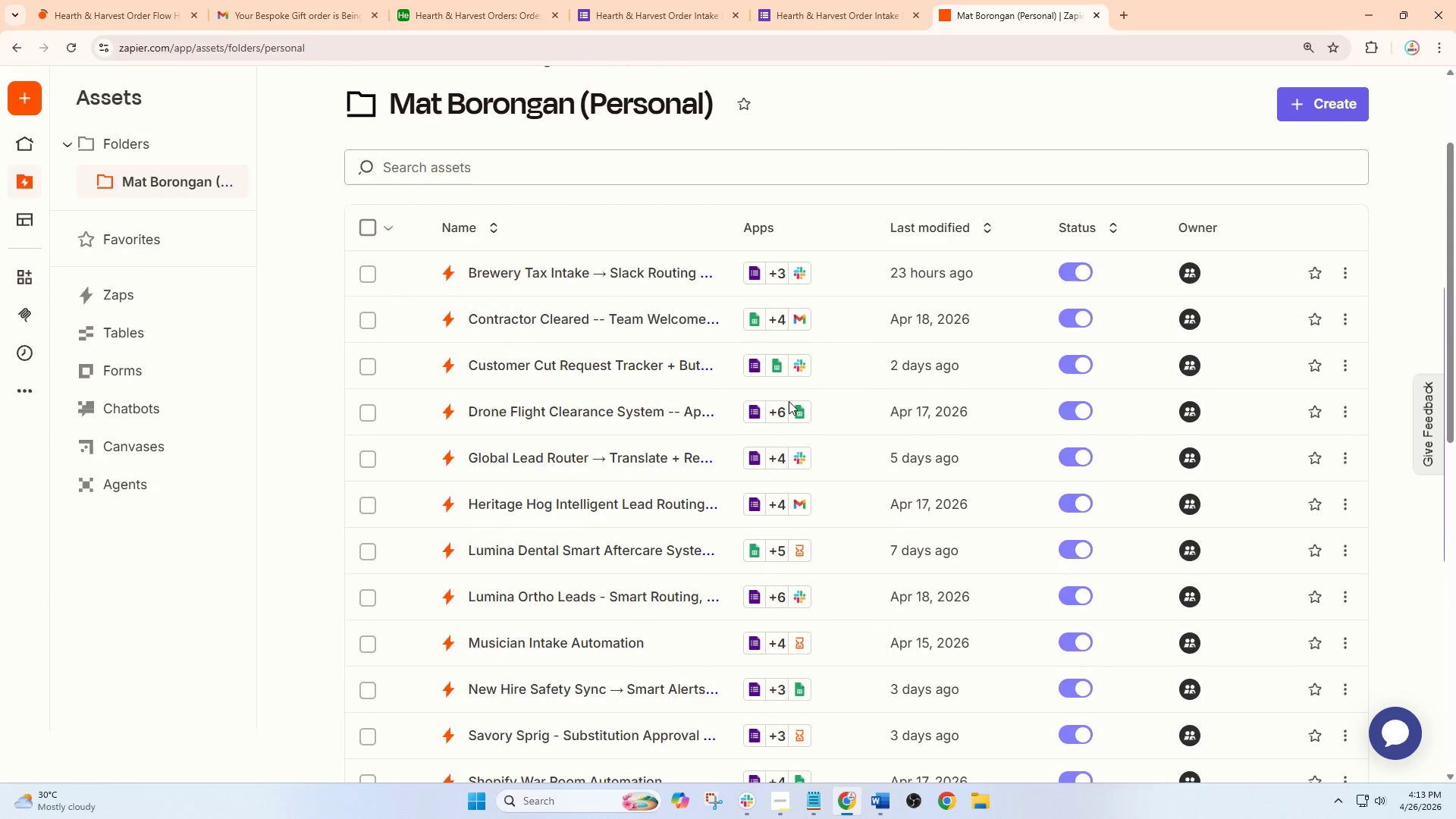 
left_click([623, 441])
 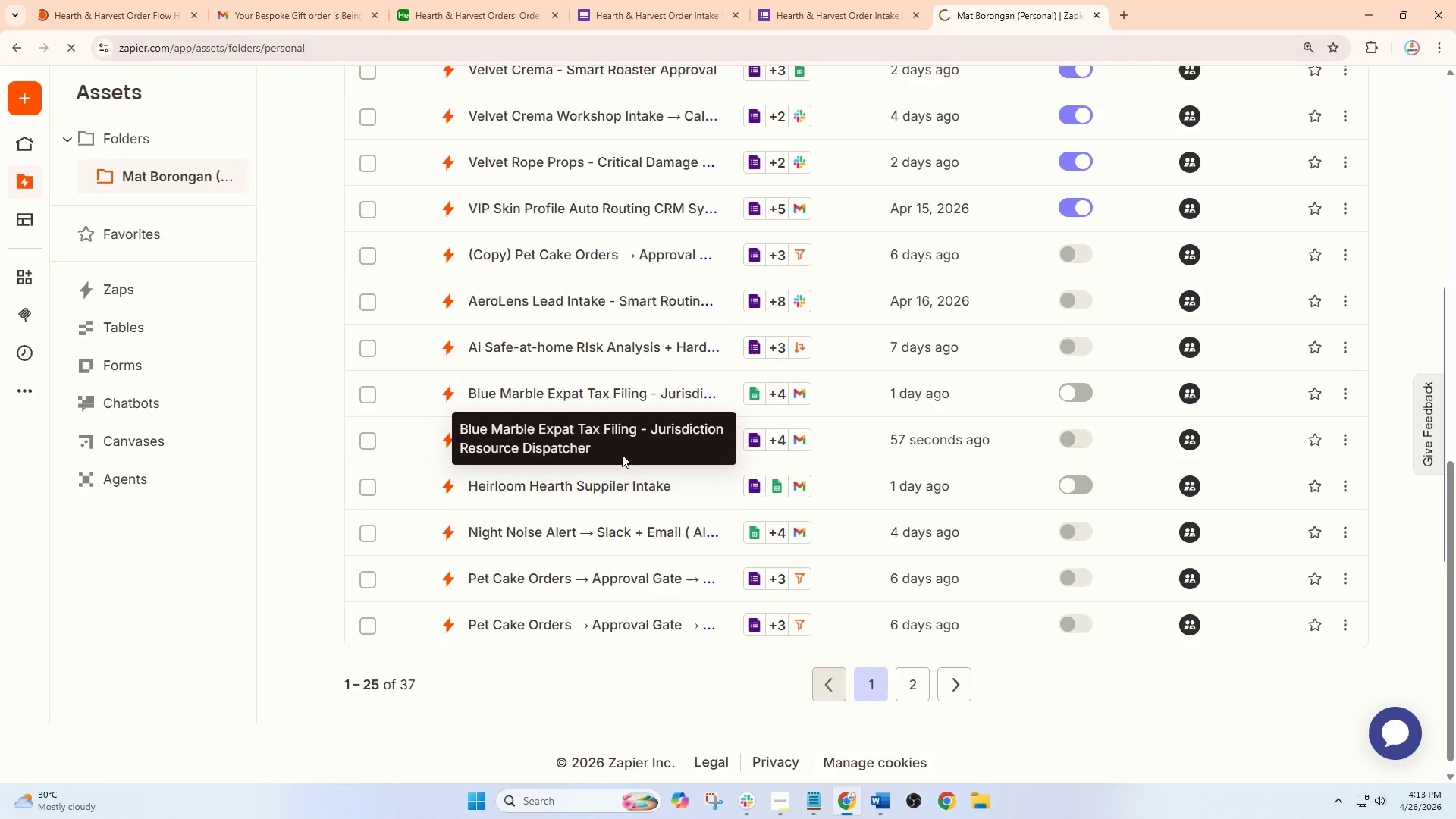 
scroll: coordinate [790, 402], scroll_direction: down, amount: 8.0
 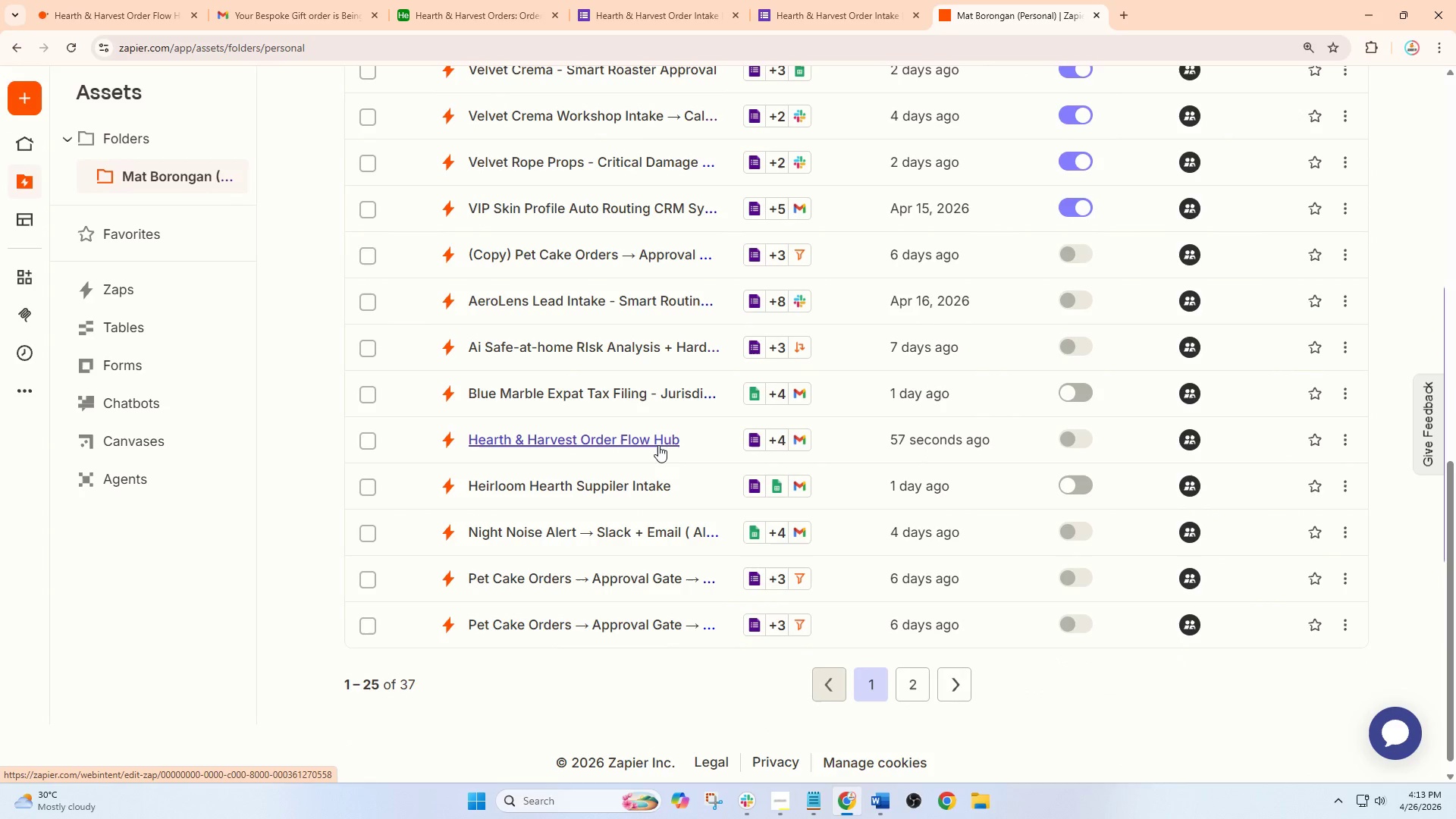 
left_click([162, 0])
 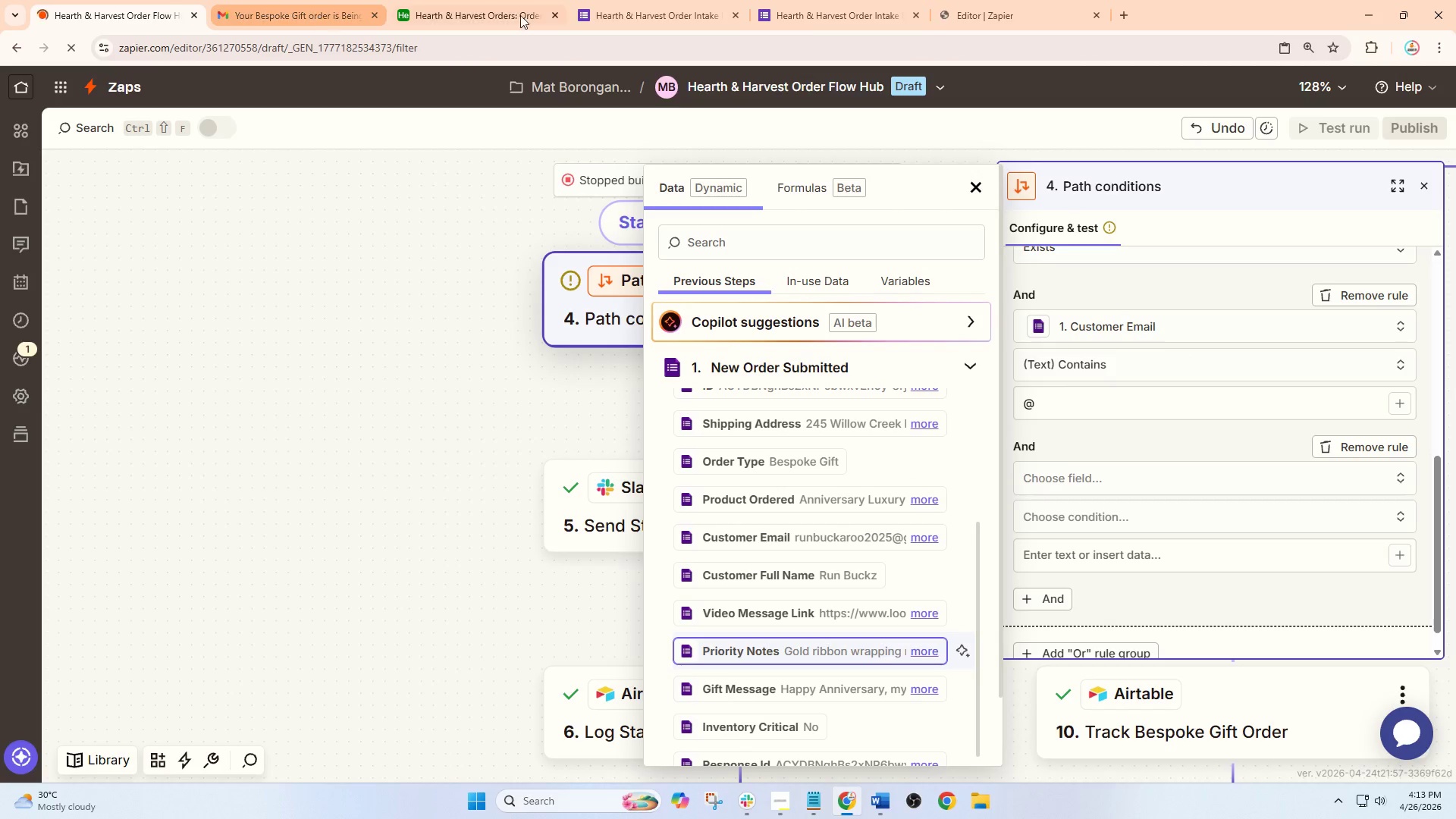 
left_click([986, 0])
 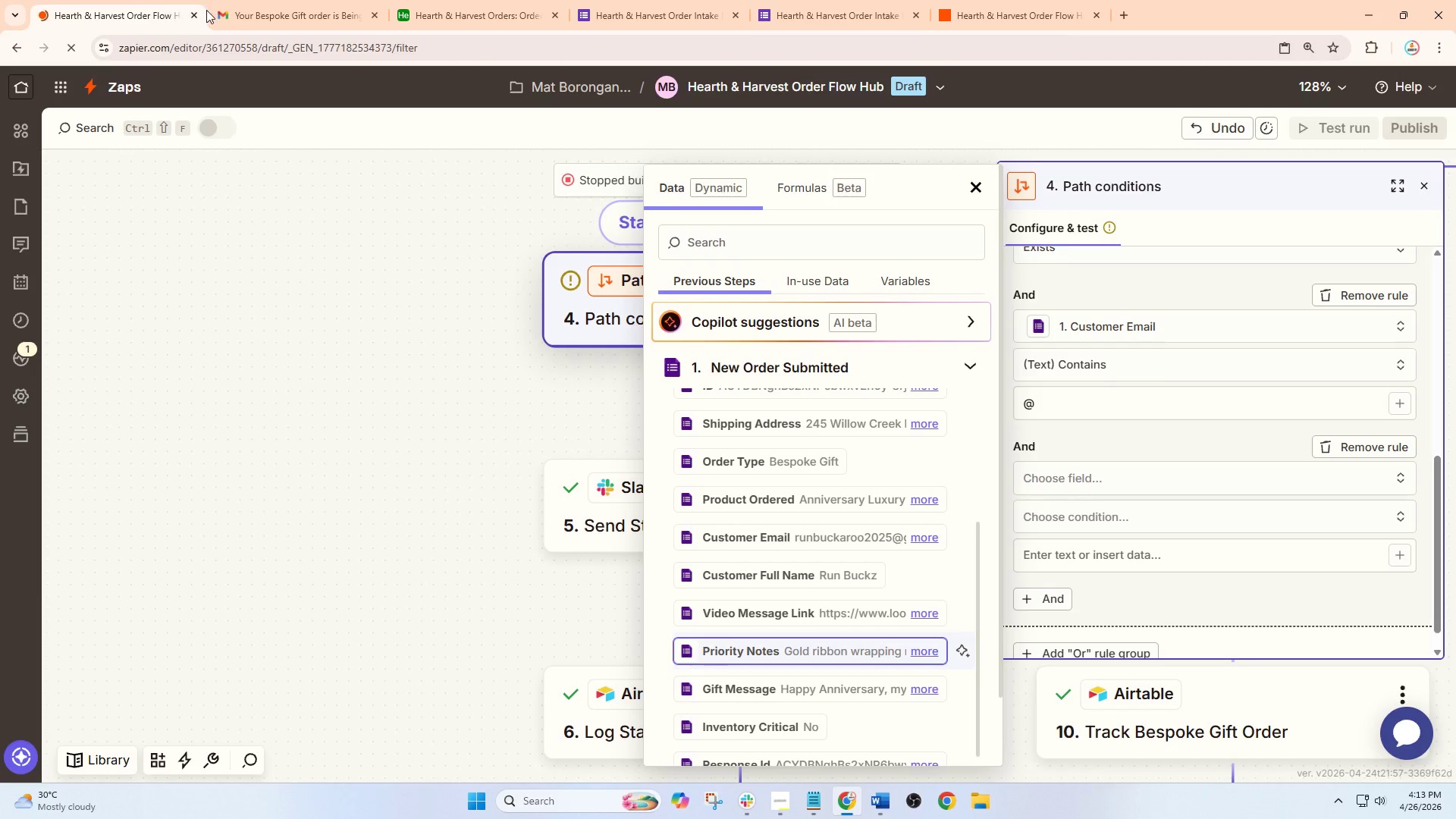 
left_click([191, 15])
 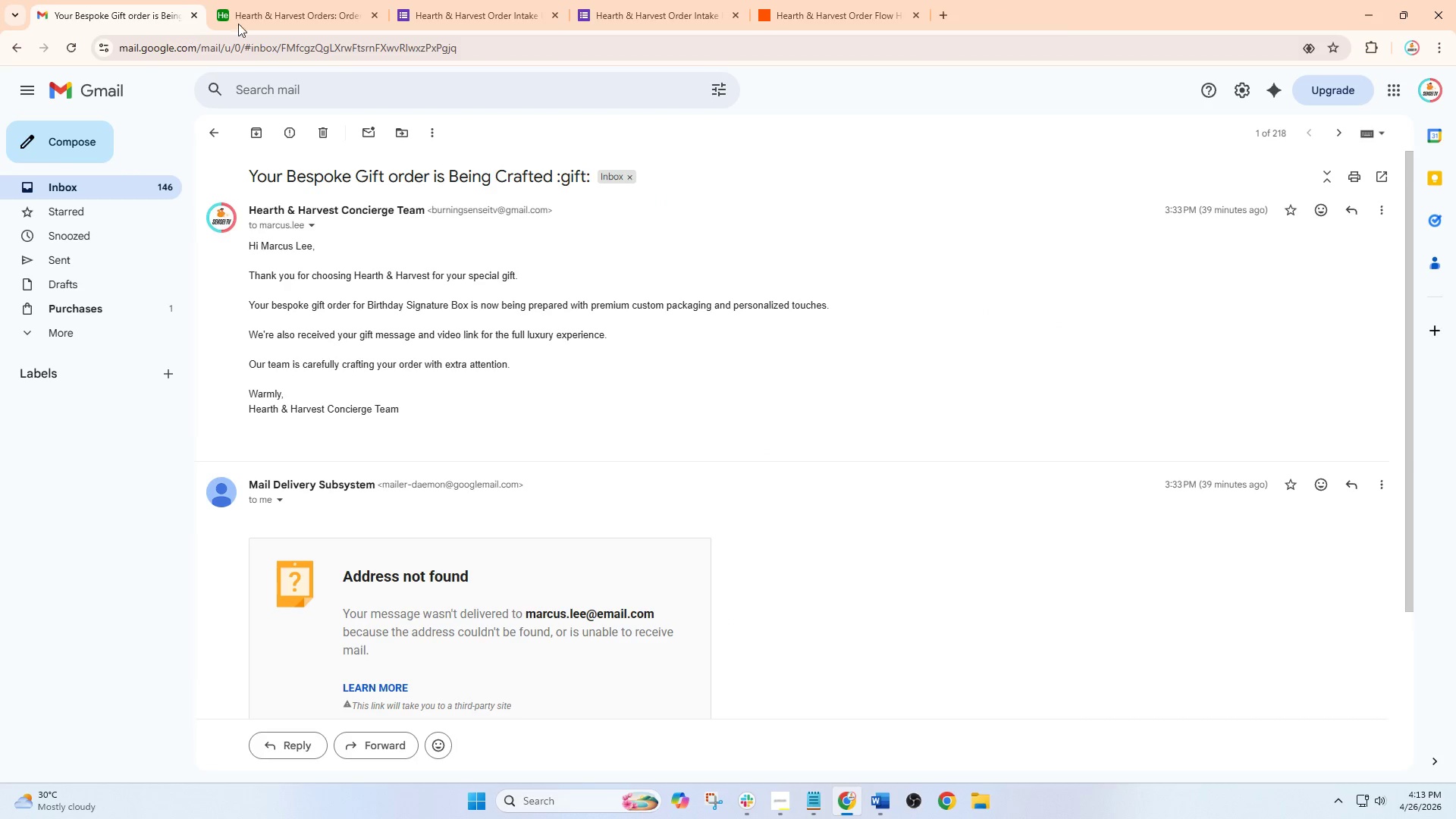 
left_click([802, 0])
 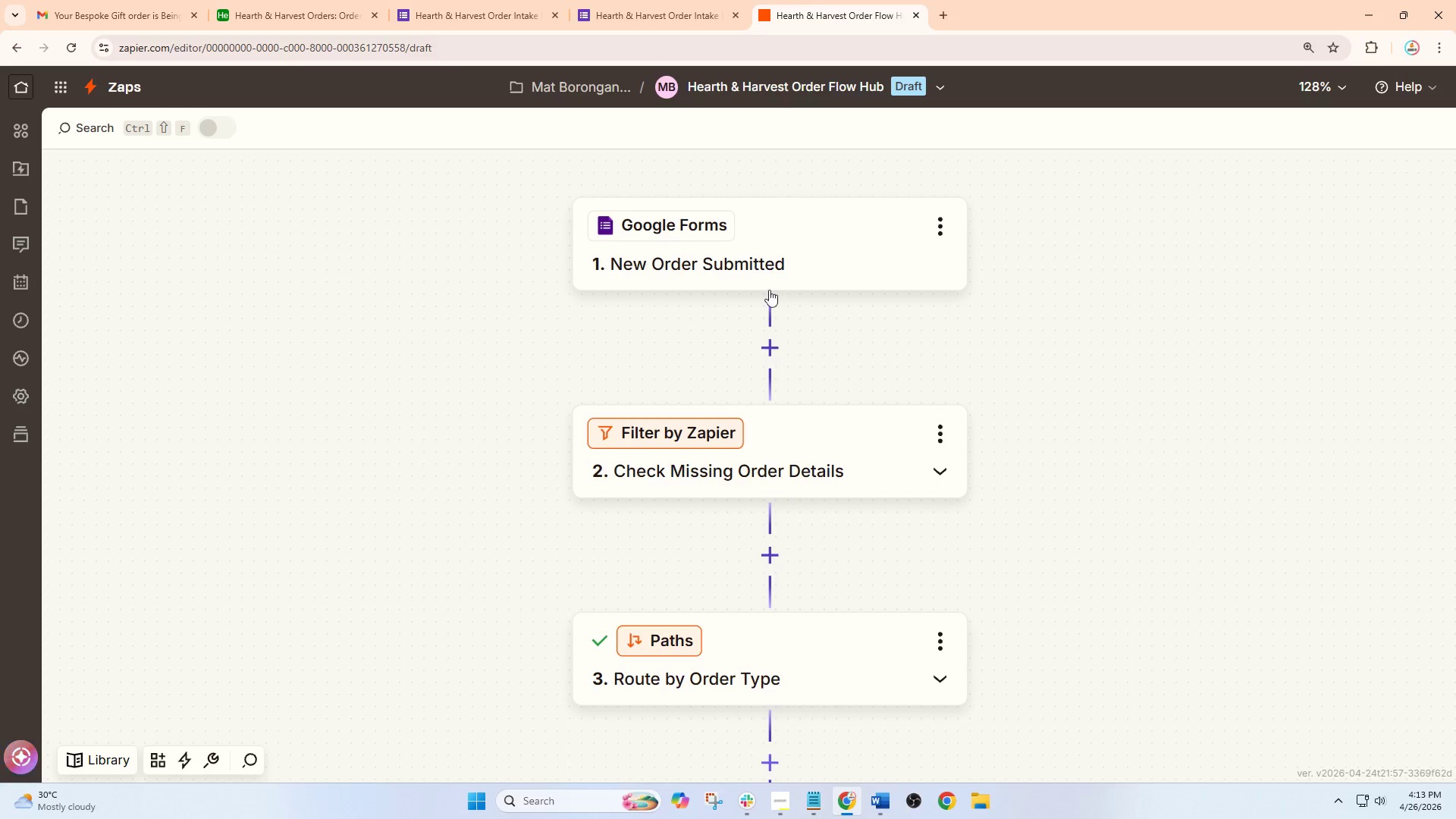 
hold_key(key=ControlLeft, duration=0.98)
 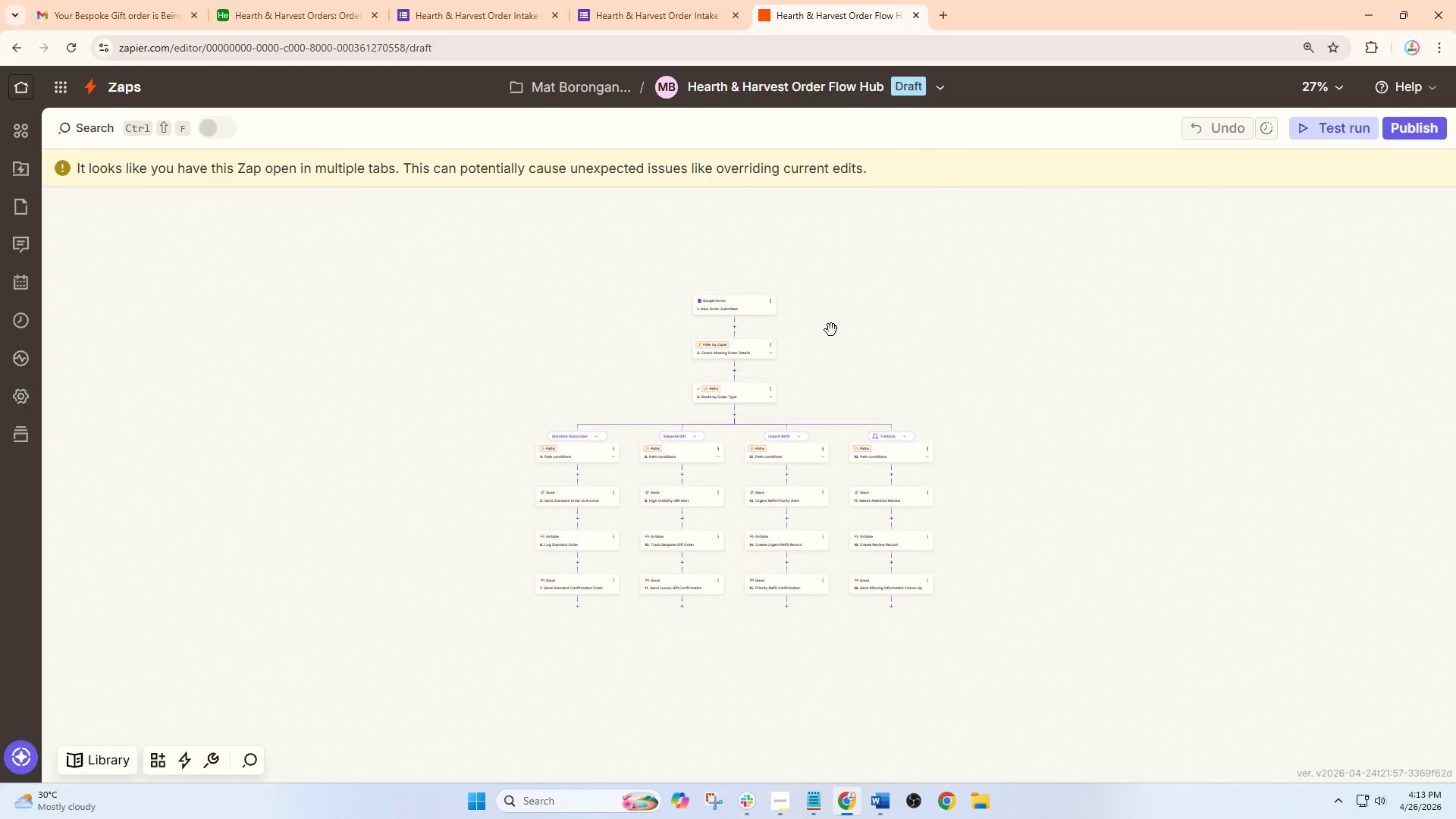 
hold_key(key=ControlLeft, duration=1.22)
 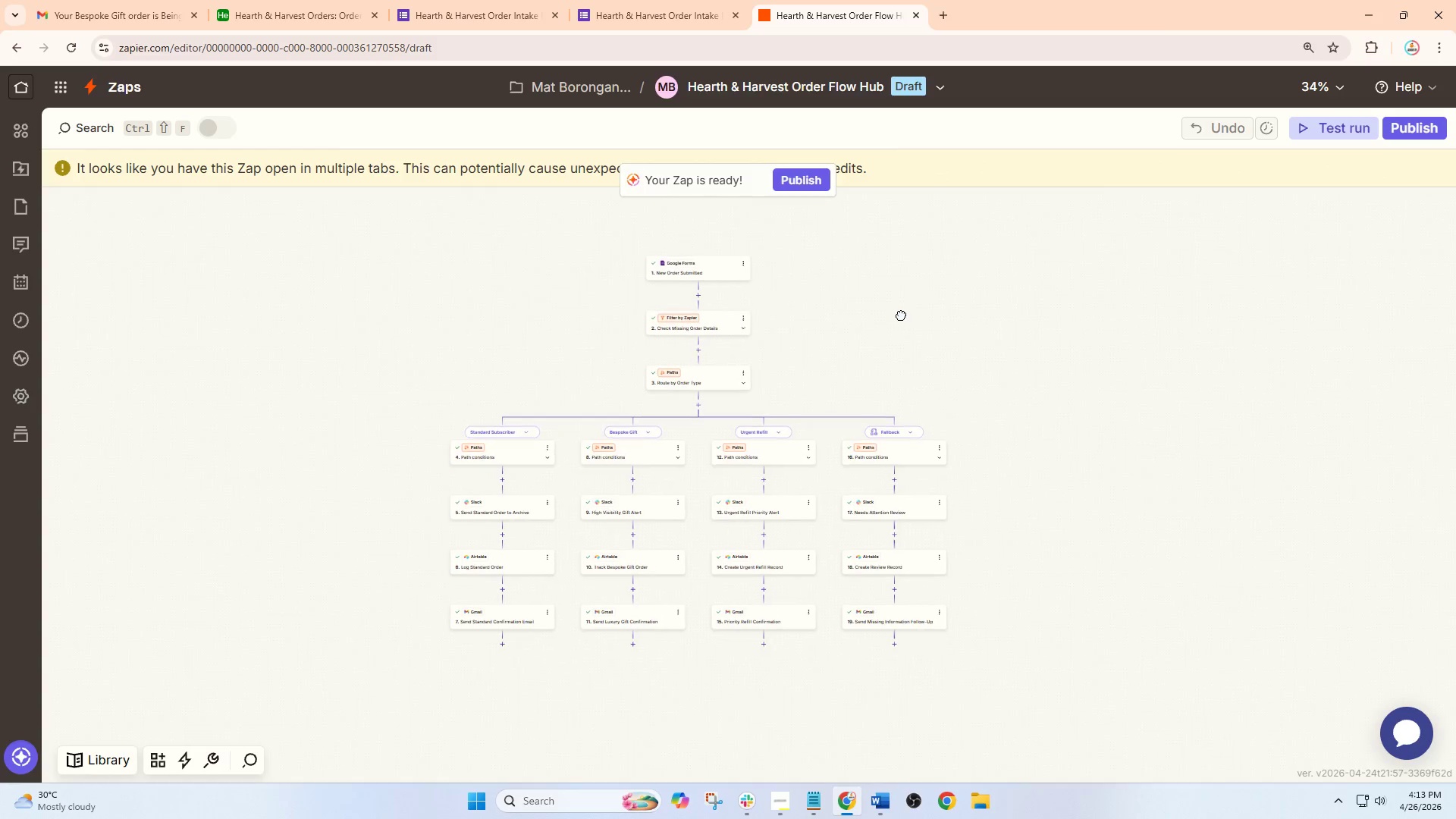 
left_click_drag(start_coordinate=[912, 345], to_coordinate=[901, 315])
 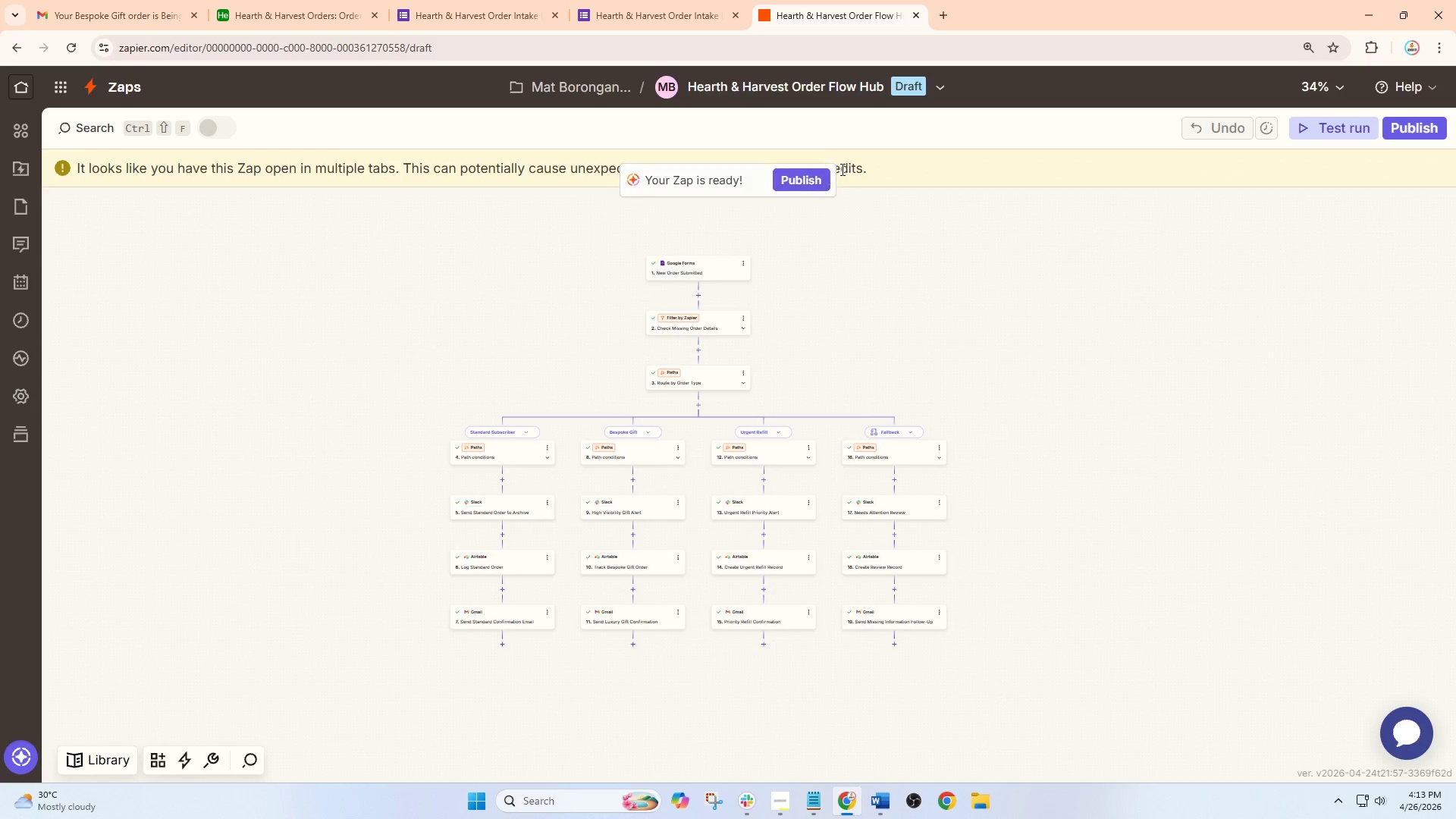 
scroll: coordinate [769, 397], scroll_direction: down, amount: 7.0
 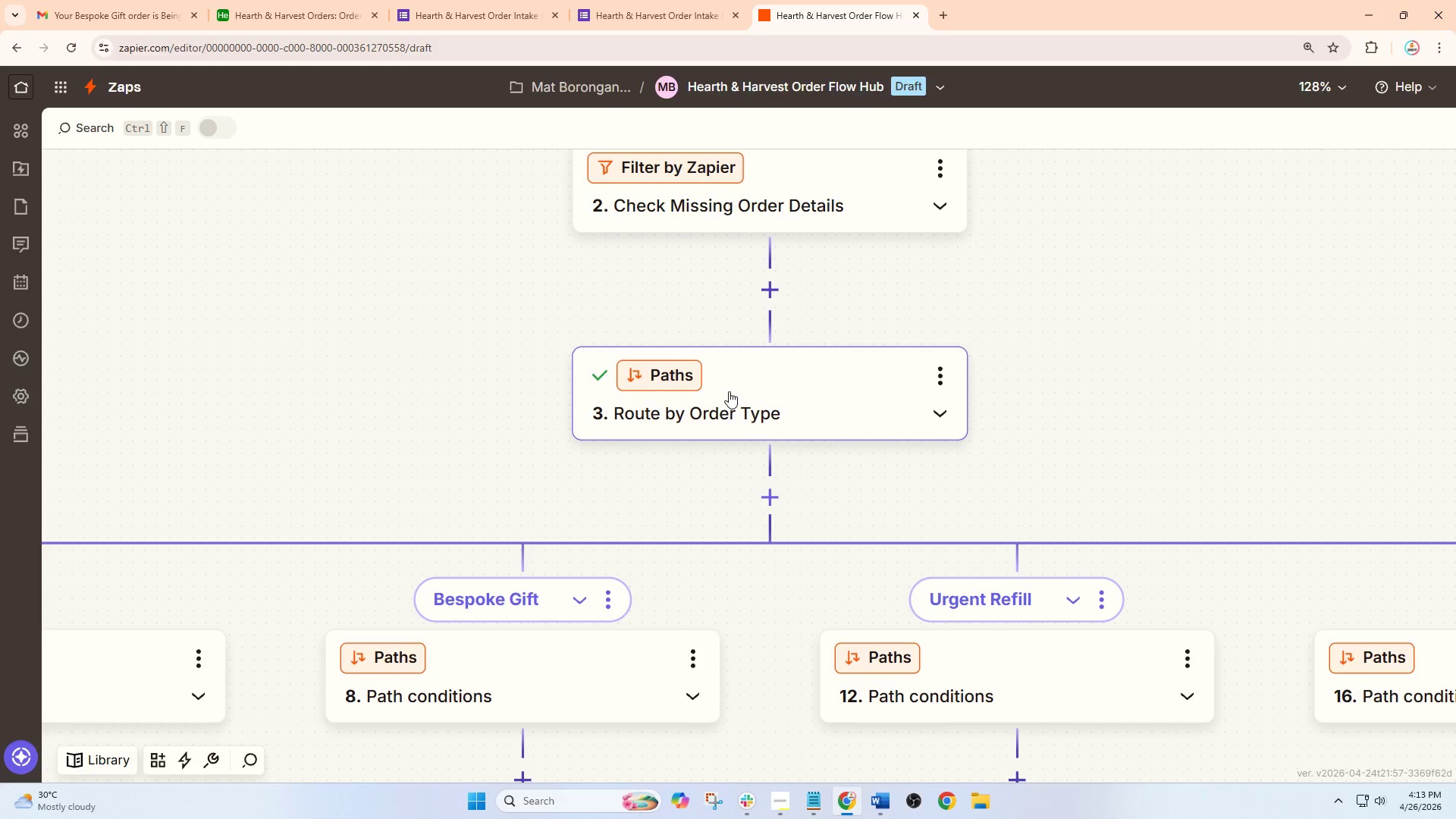 
left_click([1013, 177])
 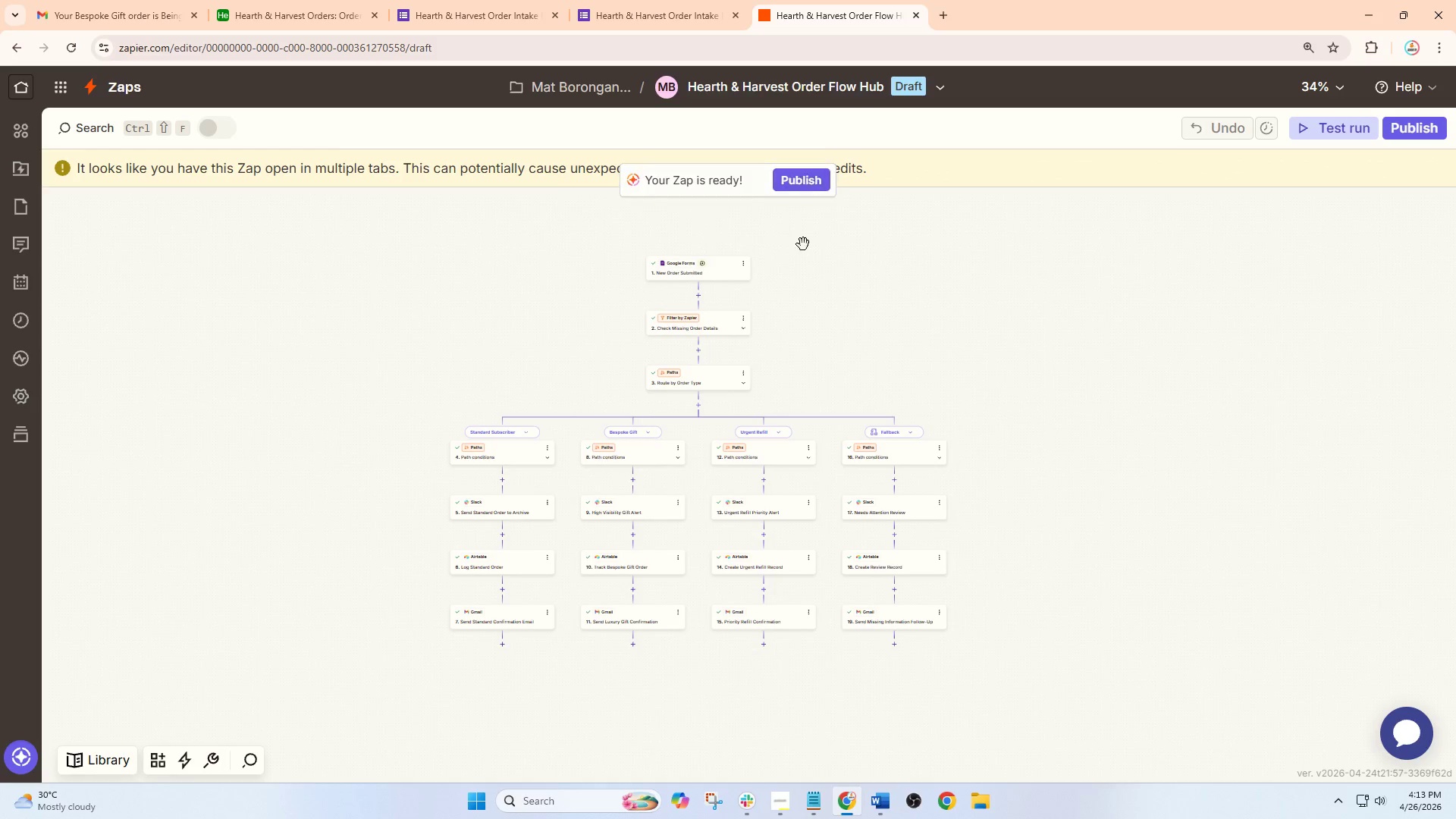 
scroll: coordinate [724, 364], scroll_direction: down, amount: 14.0
 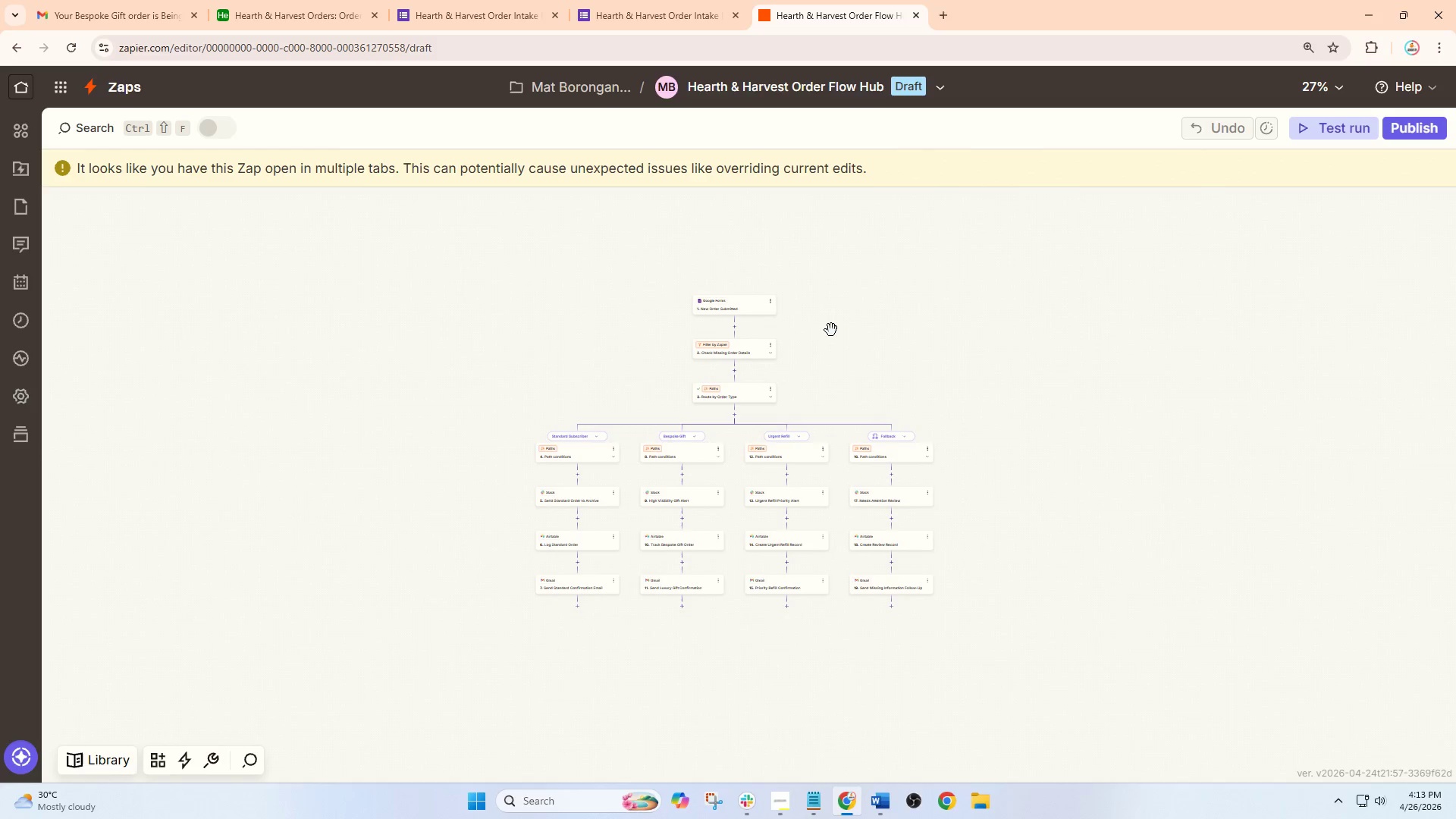 
scroll: coordinate [838, 331], scroll_direction: up, amount: 2.0
 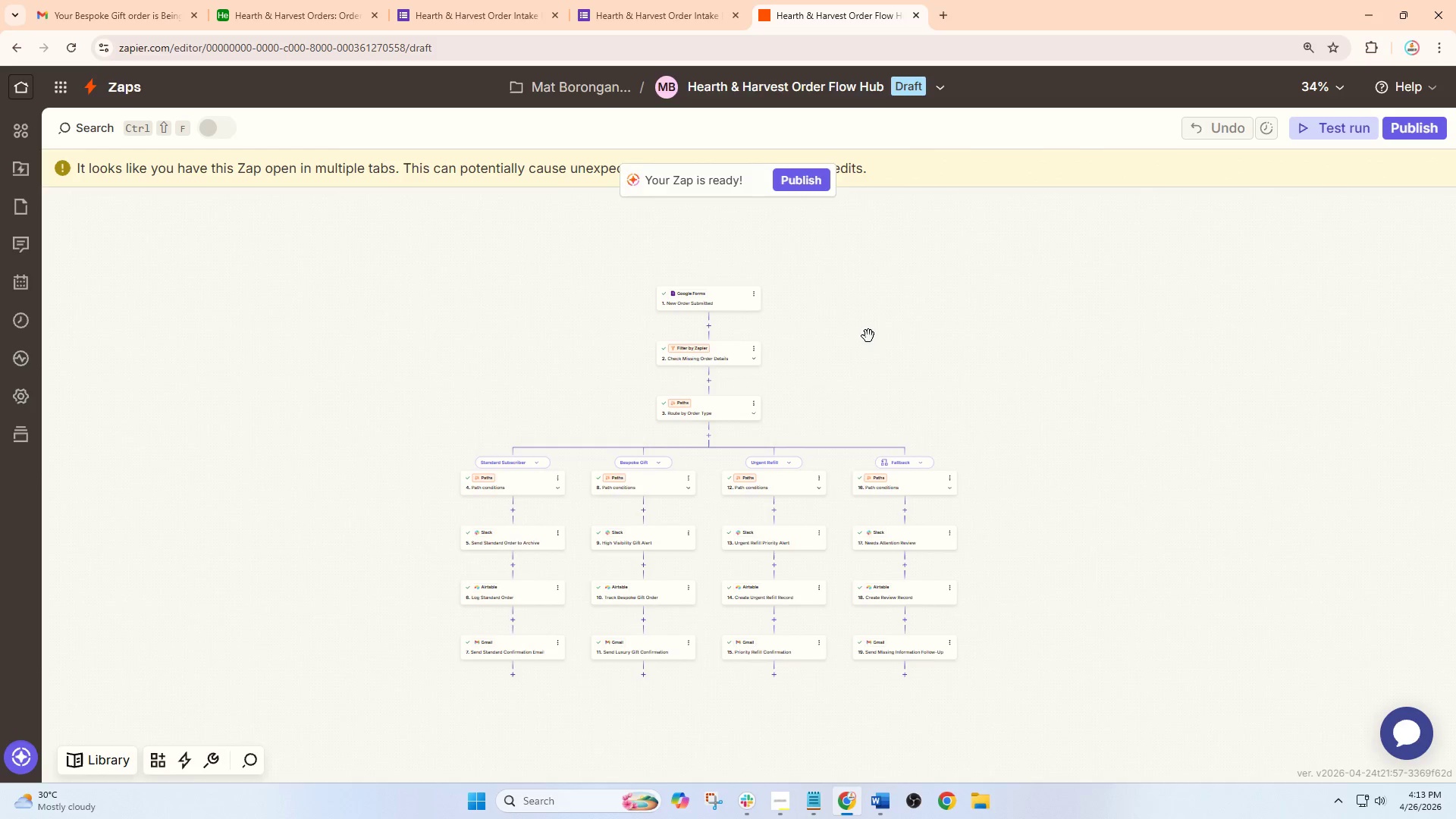 
hold_key(key=ControlLeft, duration=0.59)
 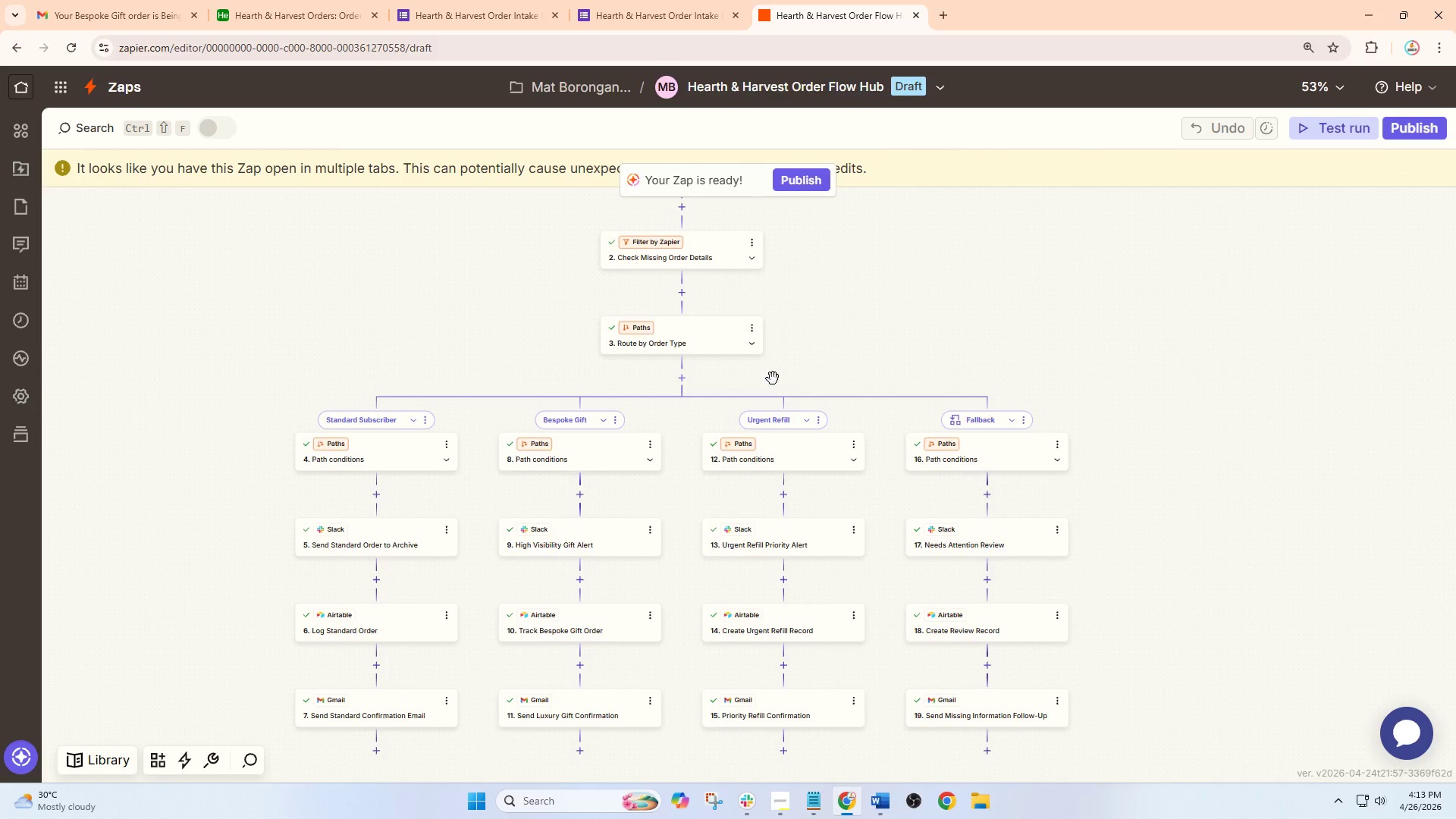 
left_click_drag(start_coordinate=[773, 378], to_coordinate=[817, 344])
 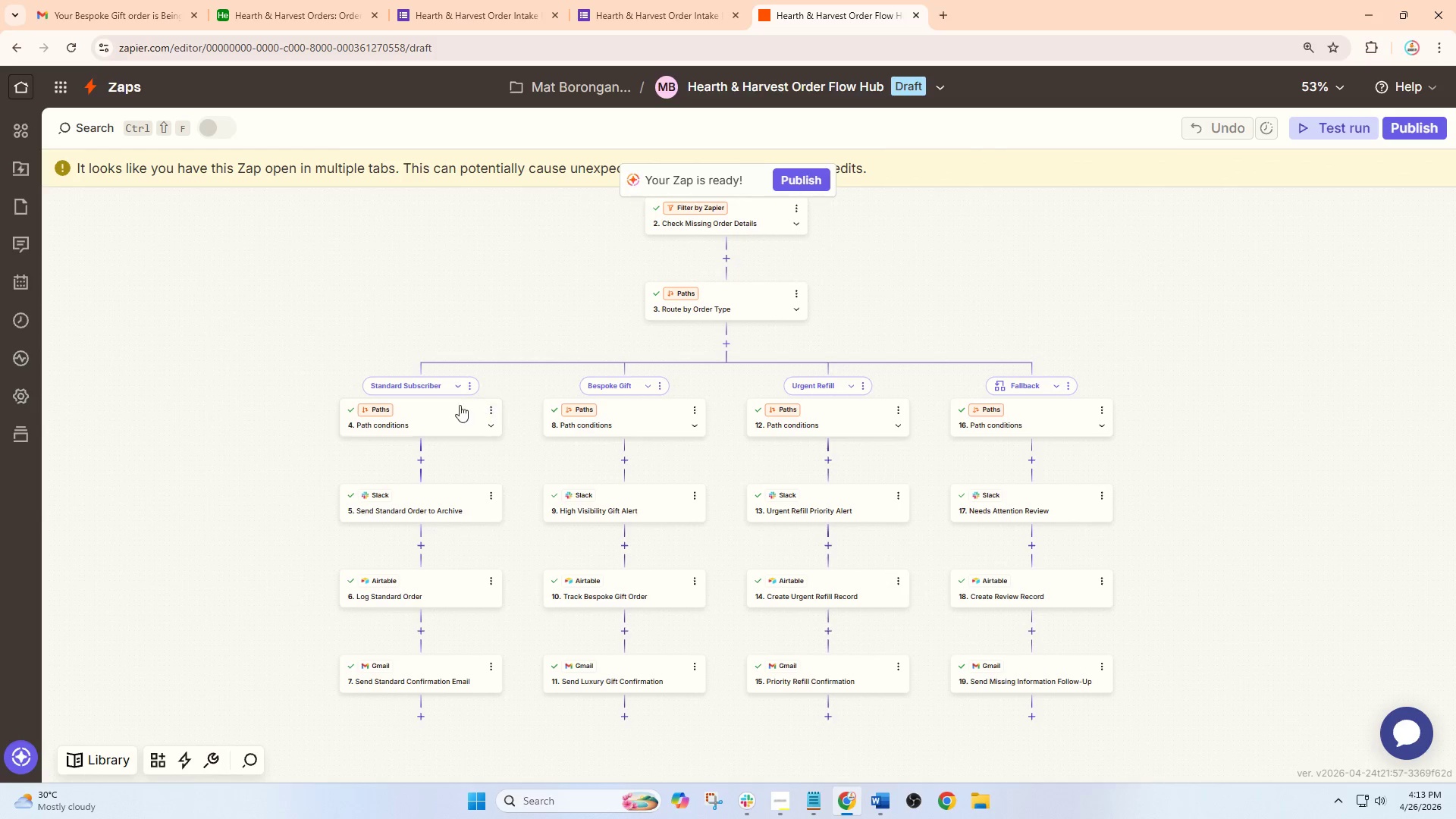 
left_click([437, 413])
 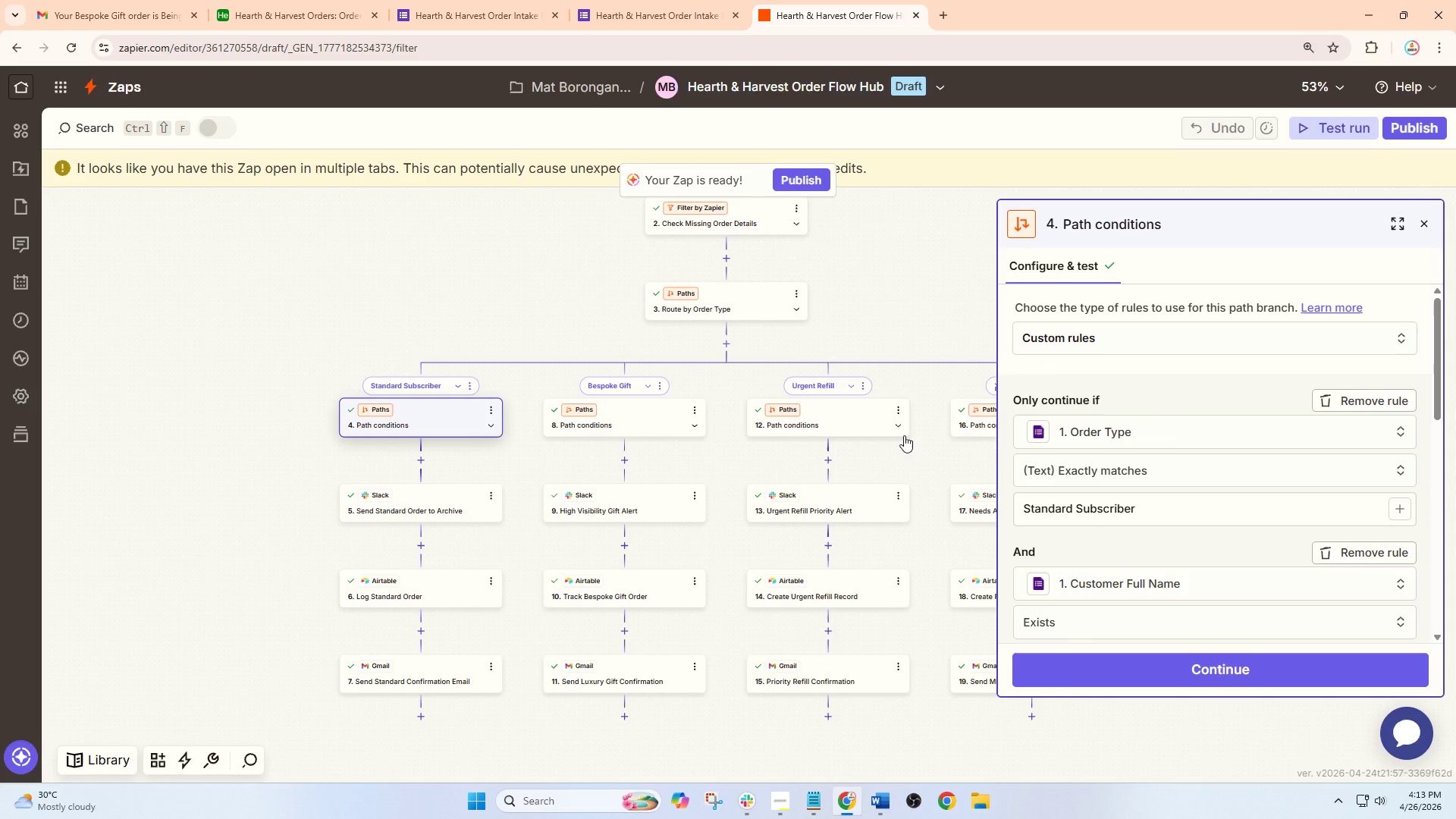 
scroll: coordinate [729, 454], scroll_direction: up, amount: 4.0
 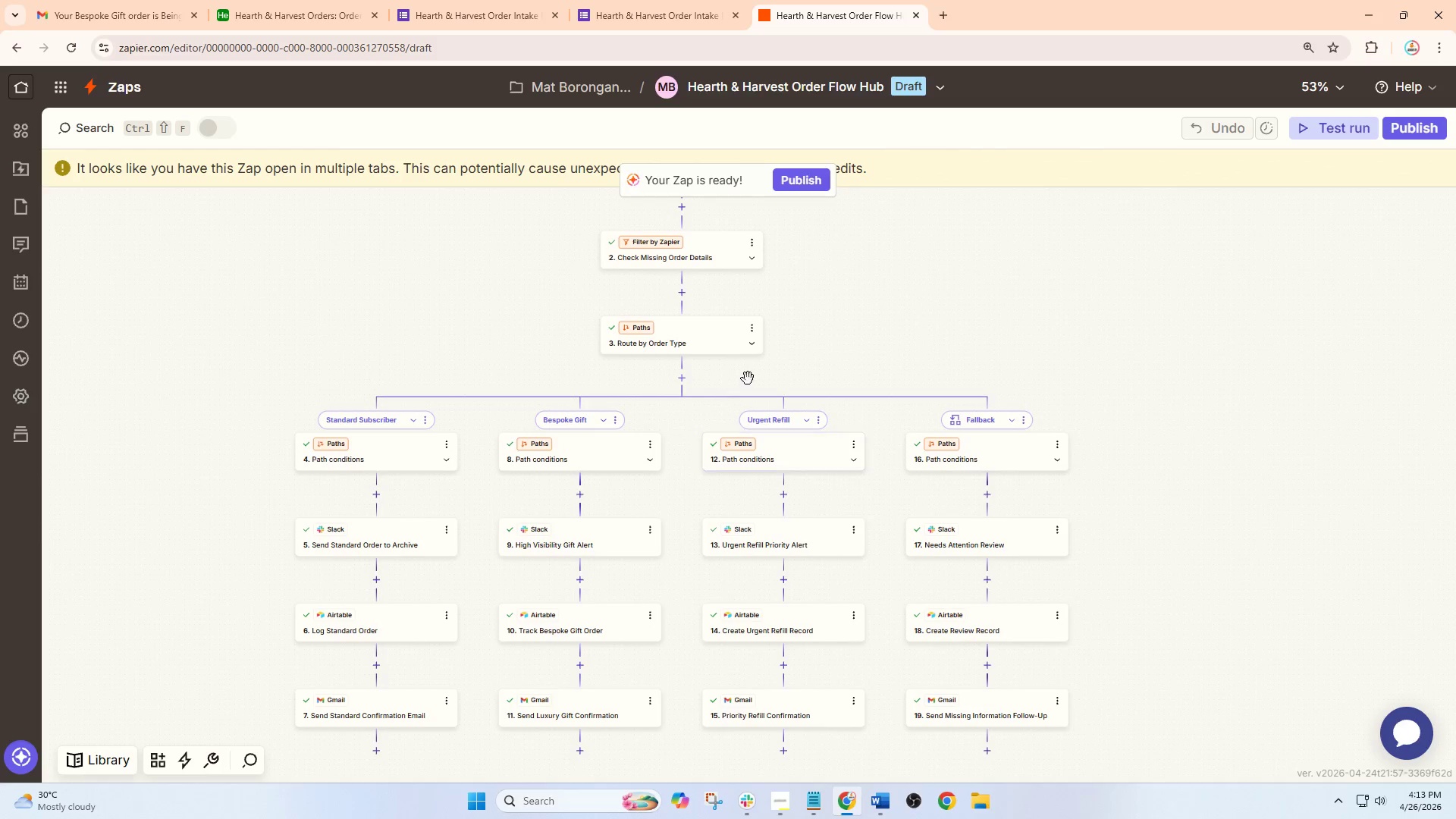 
left_click([1047, 371])
 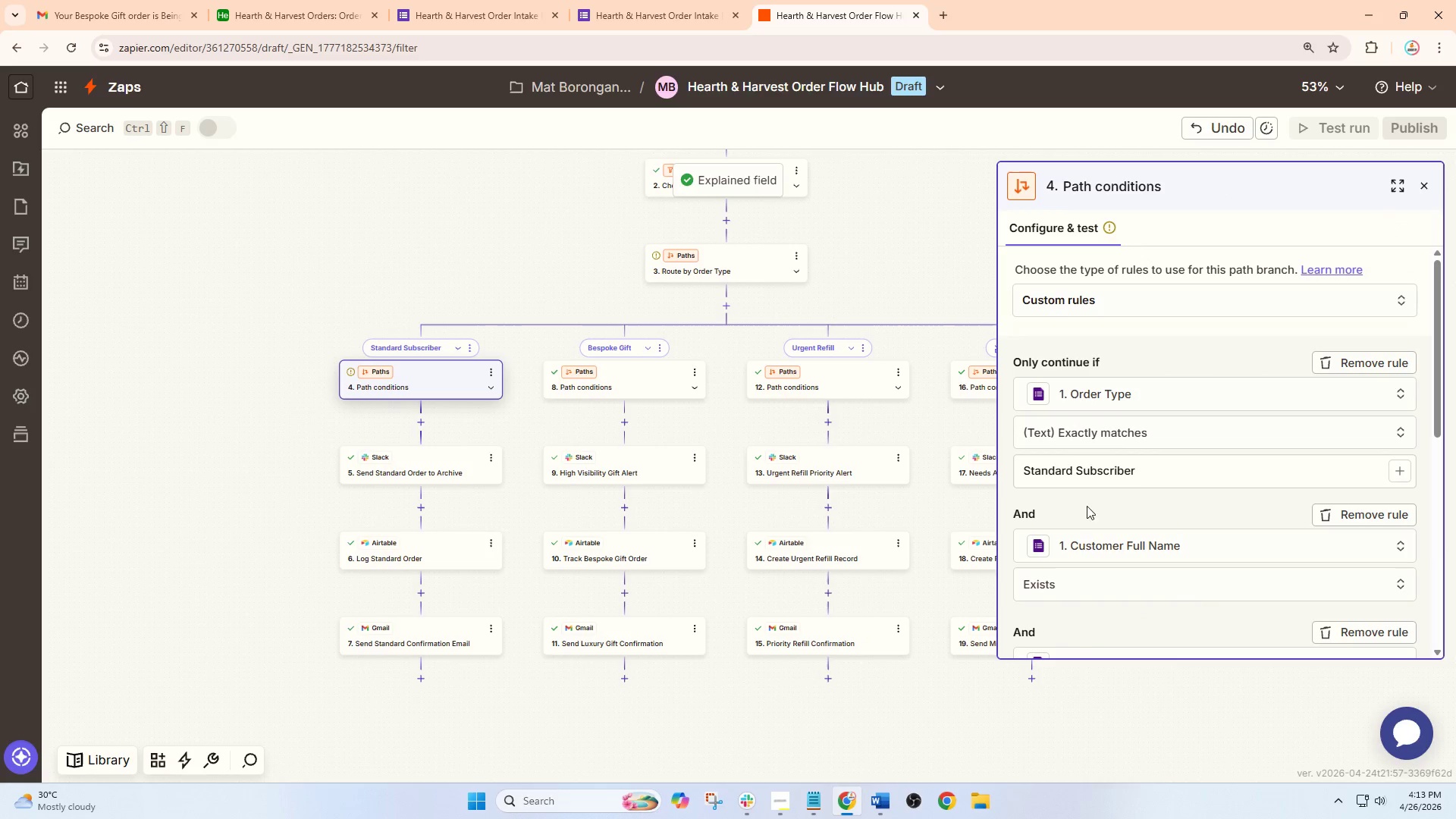 
left_click([1078, 458])
 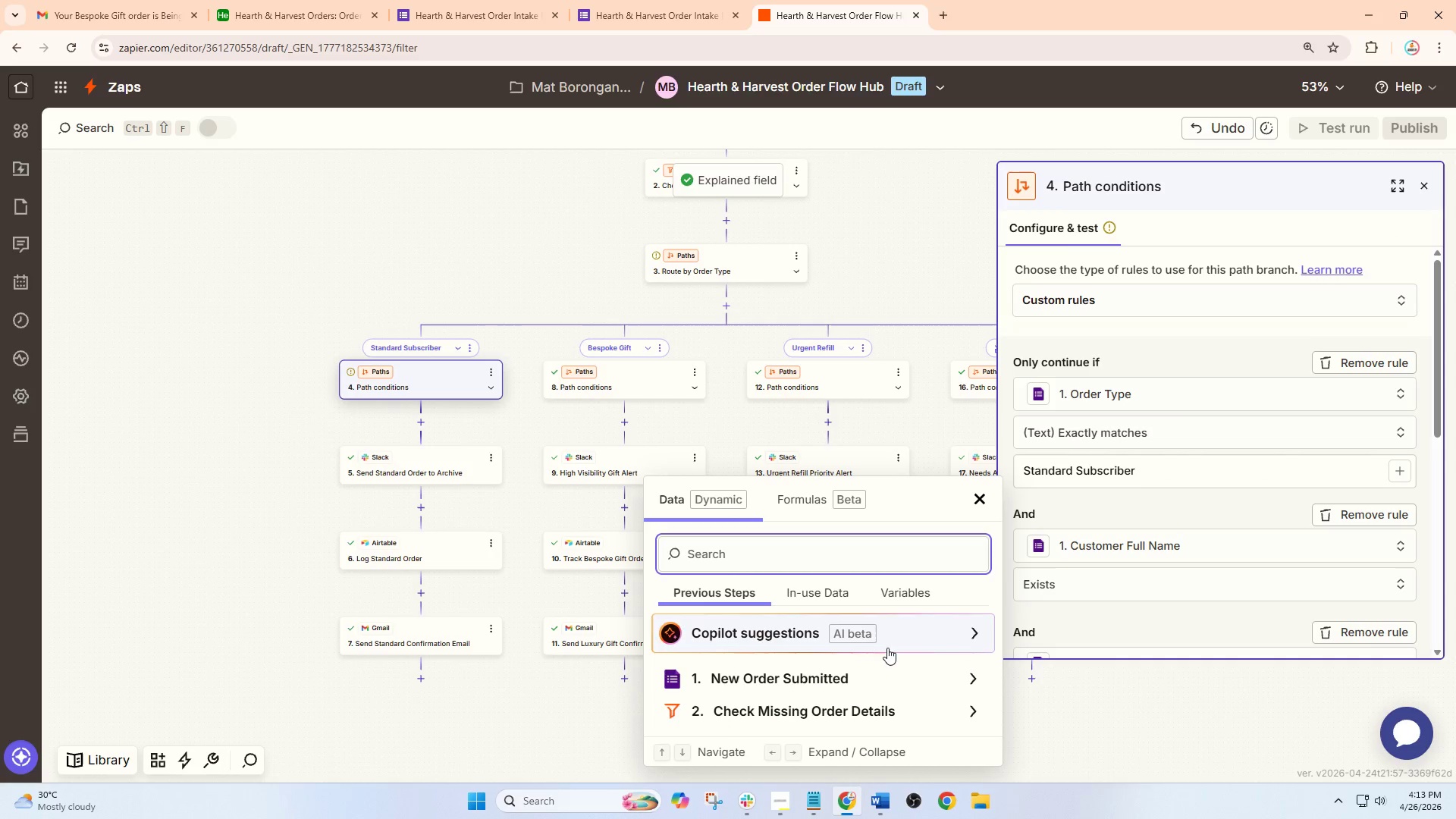 
scroll: coordinate [1021, 459], scroll_direction: down, amount: 7.0
 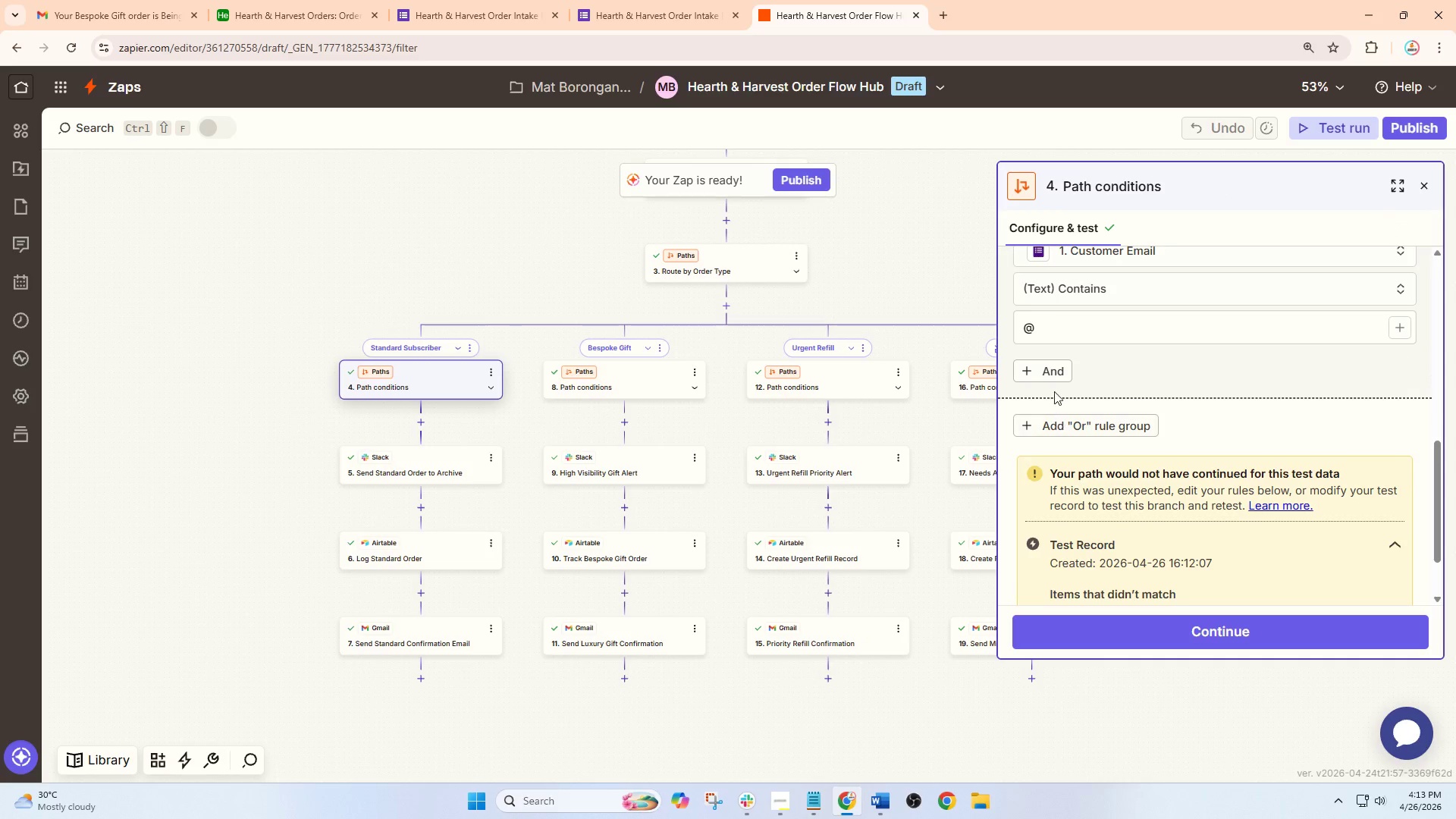 
left_click([851, 675])
 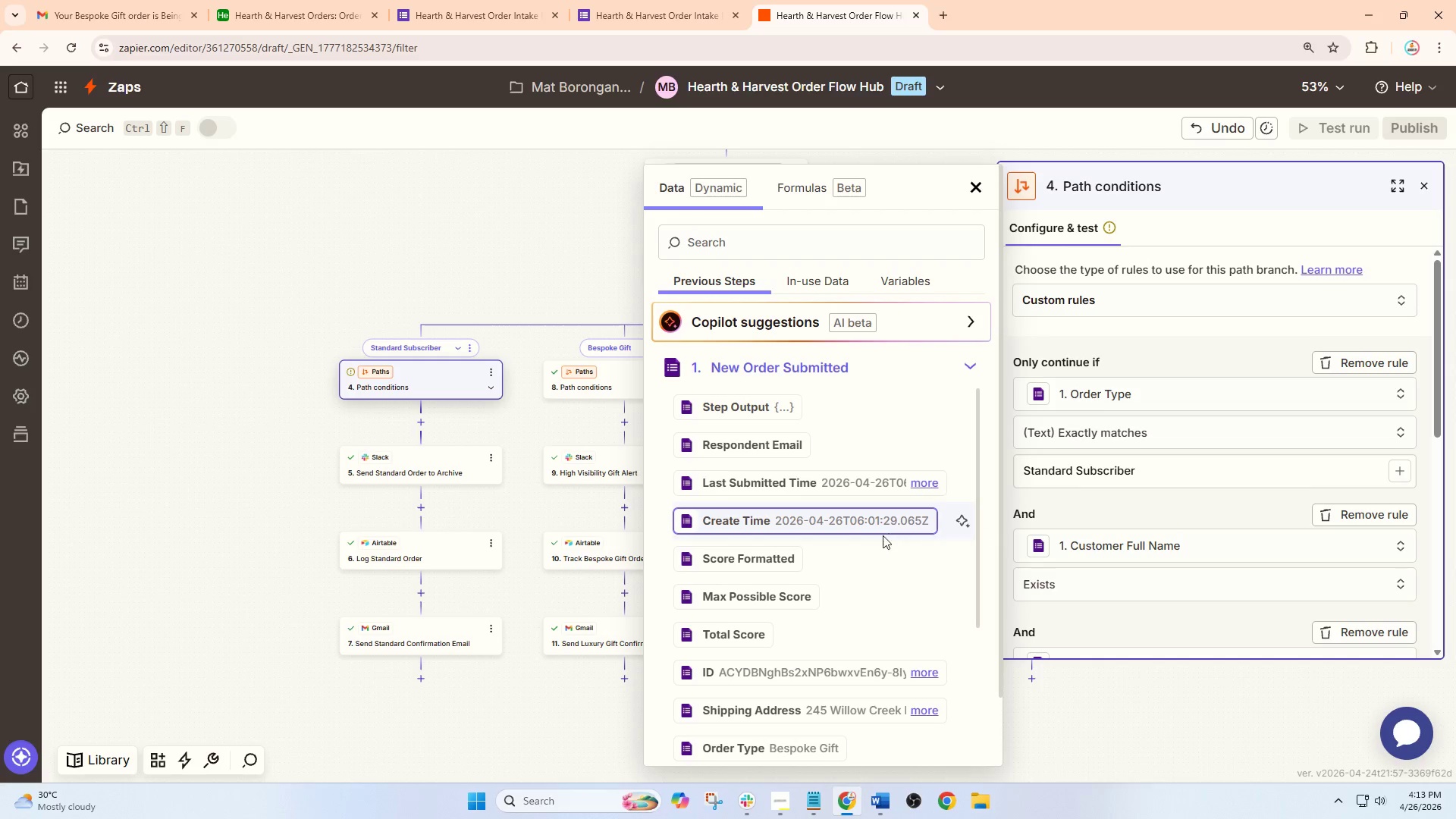 
scroll: coordinate [1083, 545], scroll_direction: down, amount: 9.0
 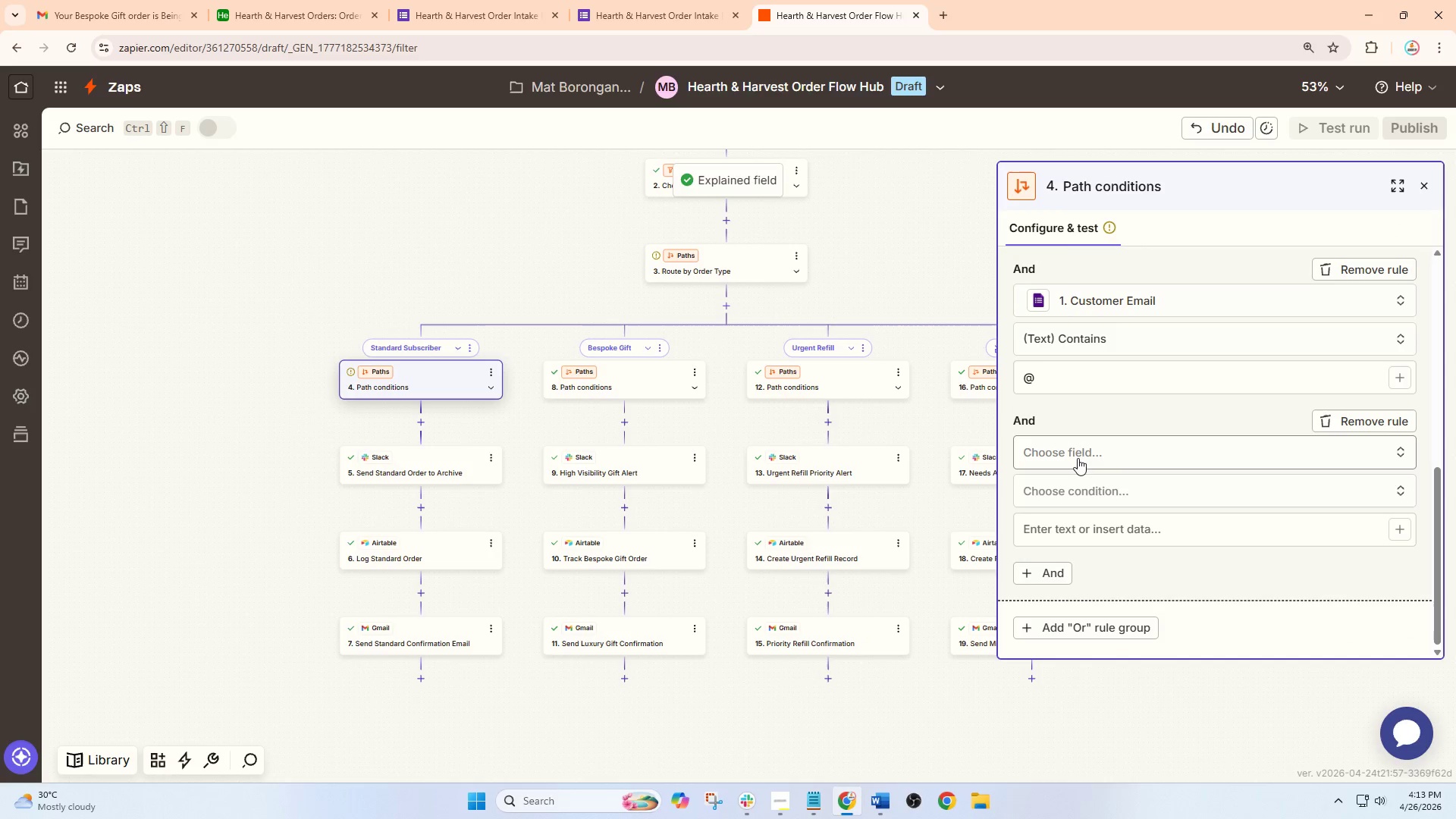 
scroll: coordinate [1079, 455], scroll_direction: up, amount: 1.0
 